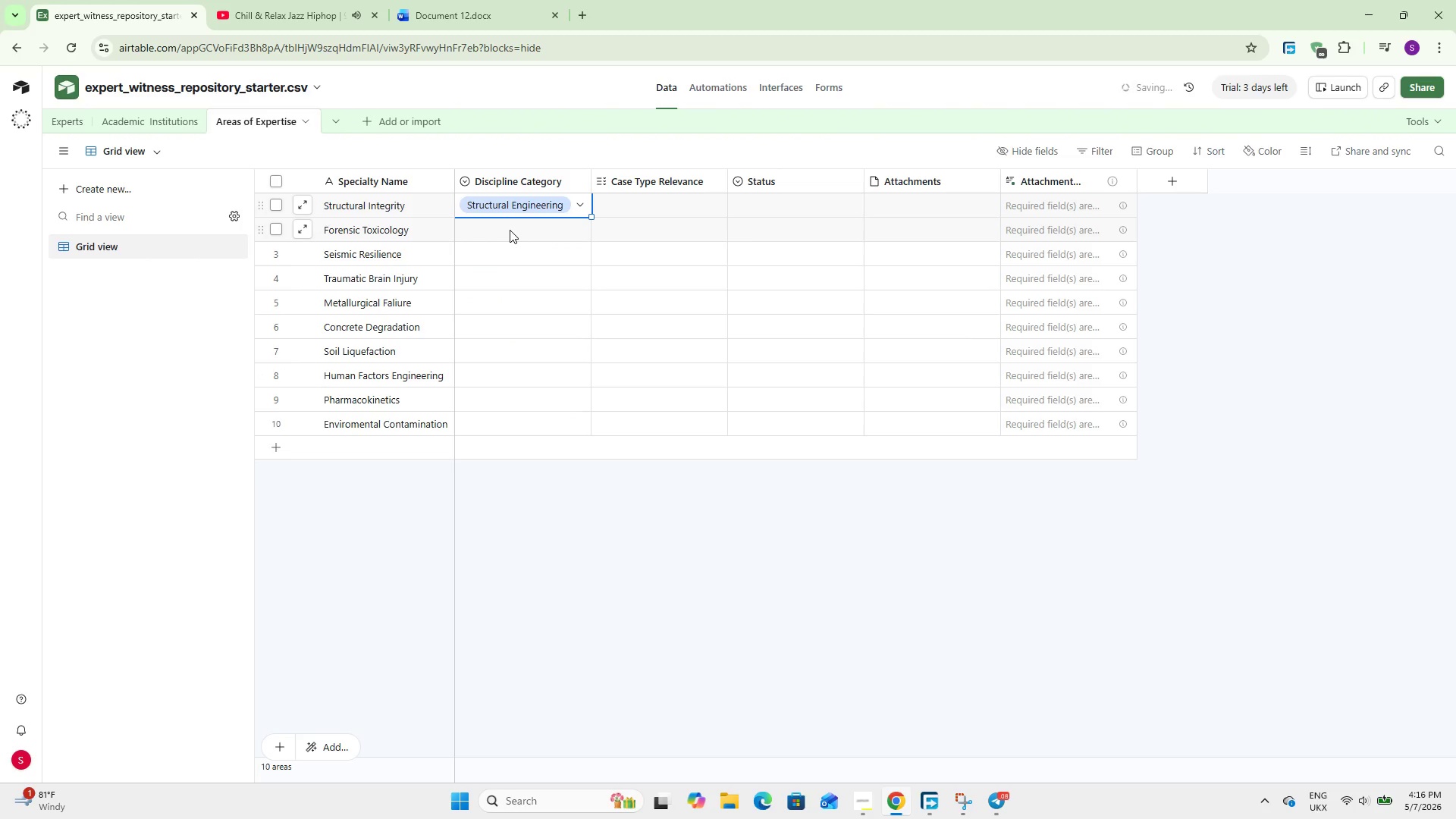 
double_click([510, 230])
 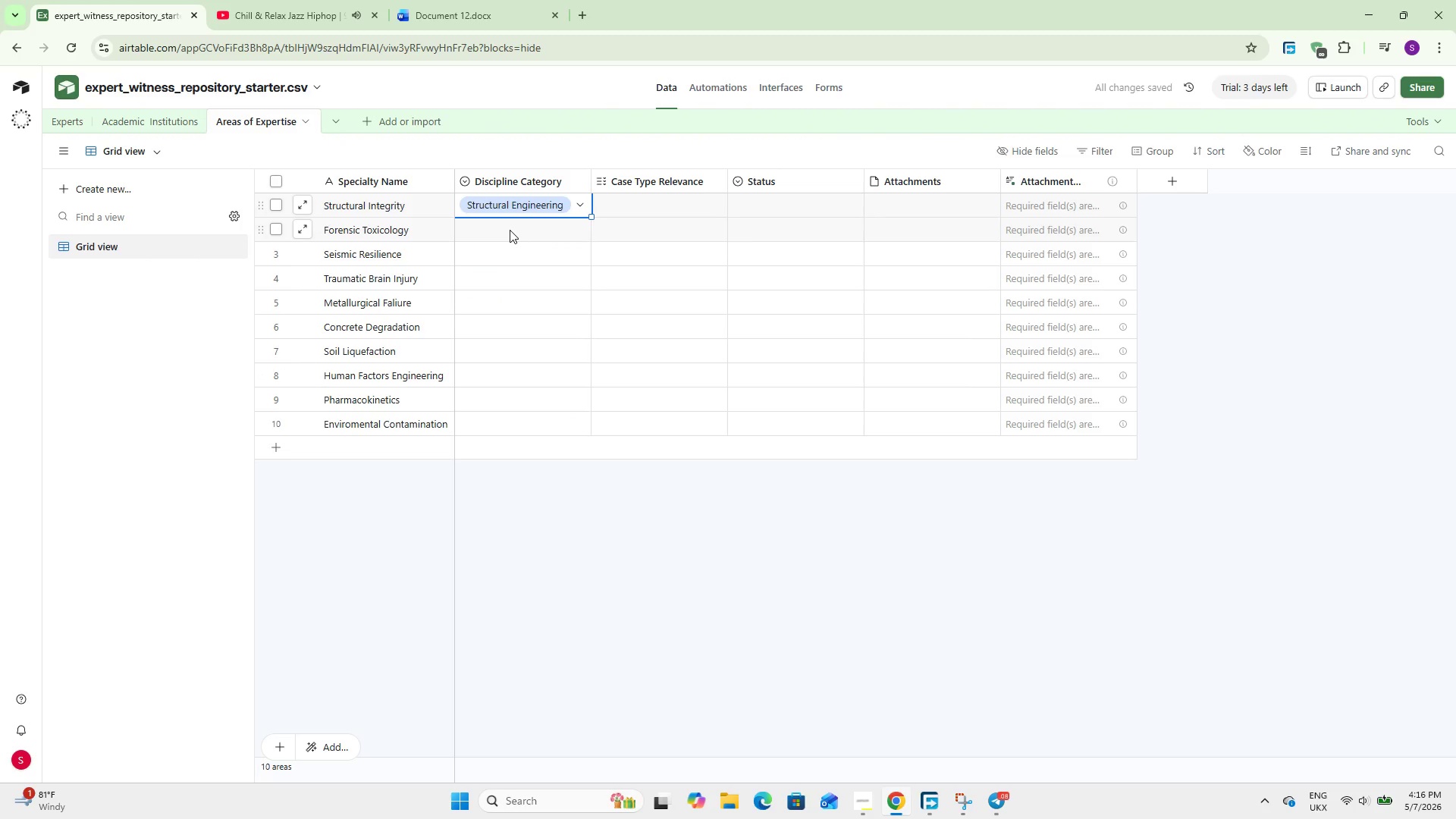 
key(F)
 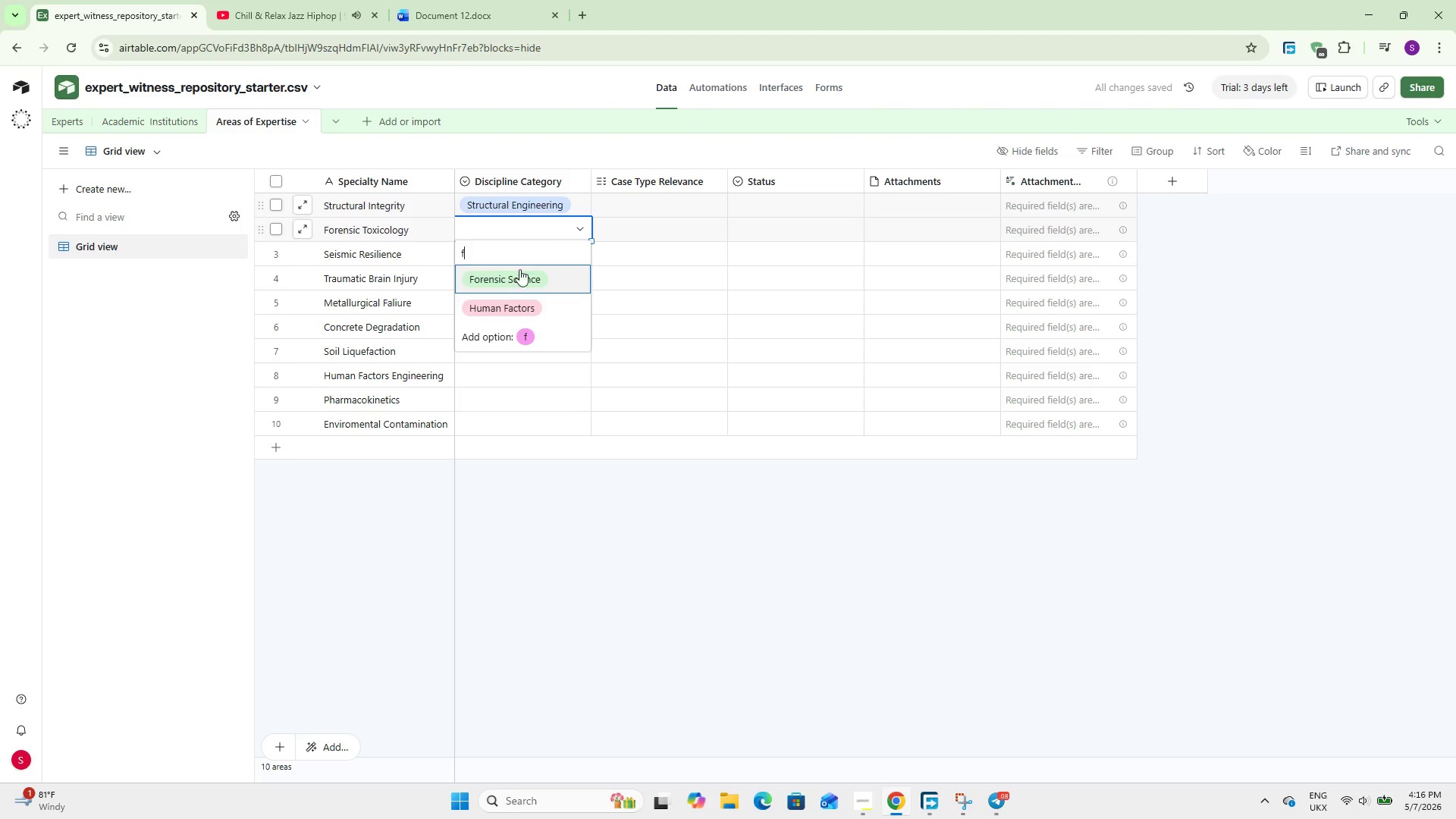 
left_click([520, 275])
 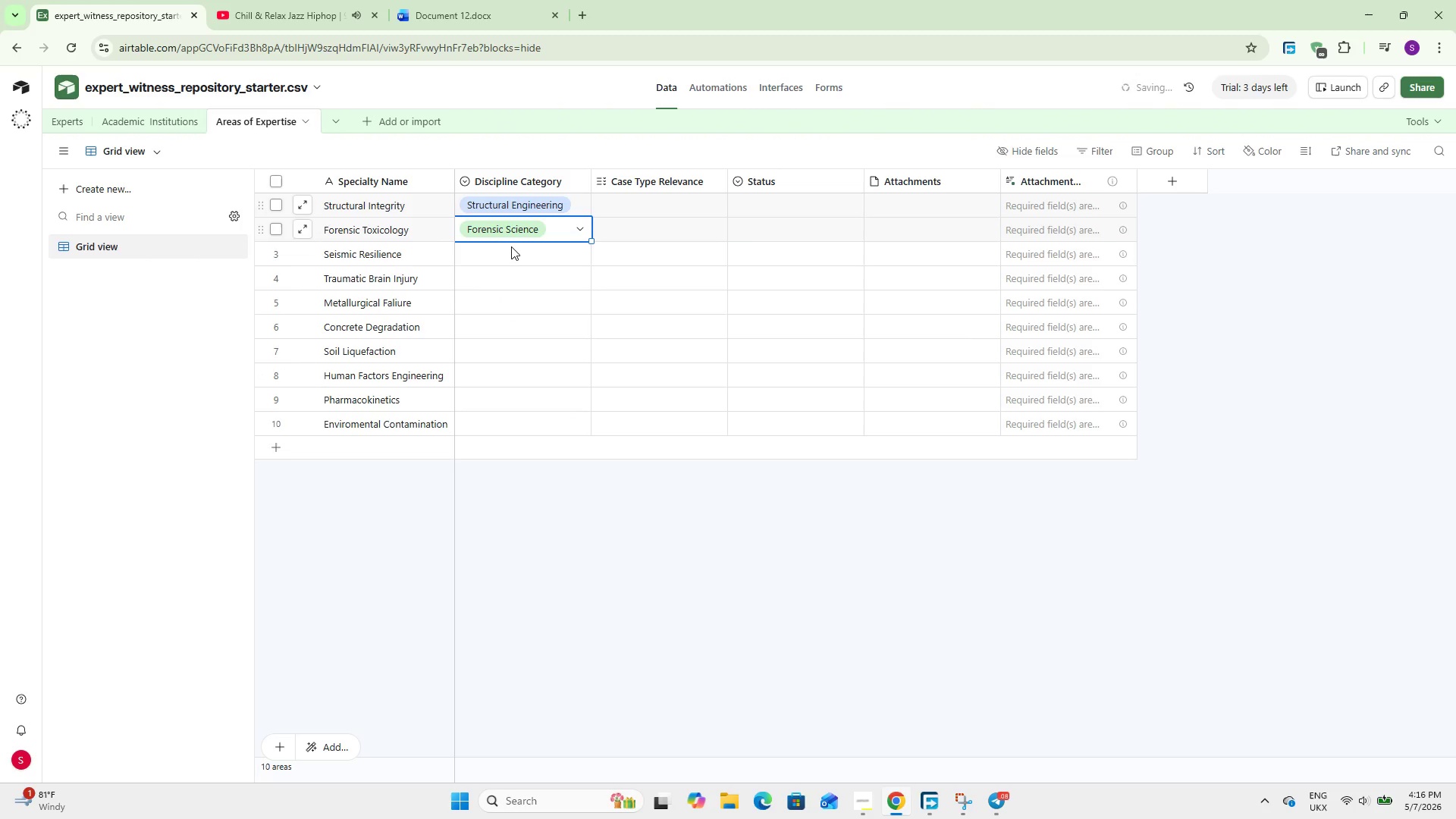 
double_click([511, 246])
 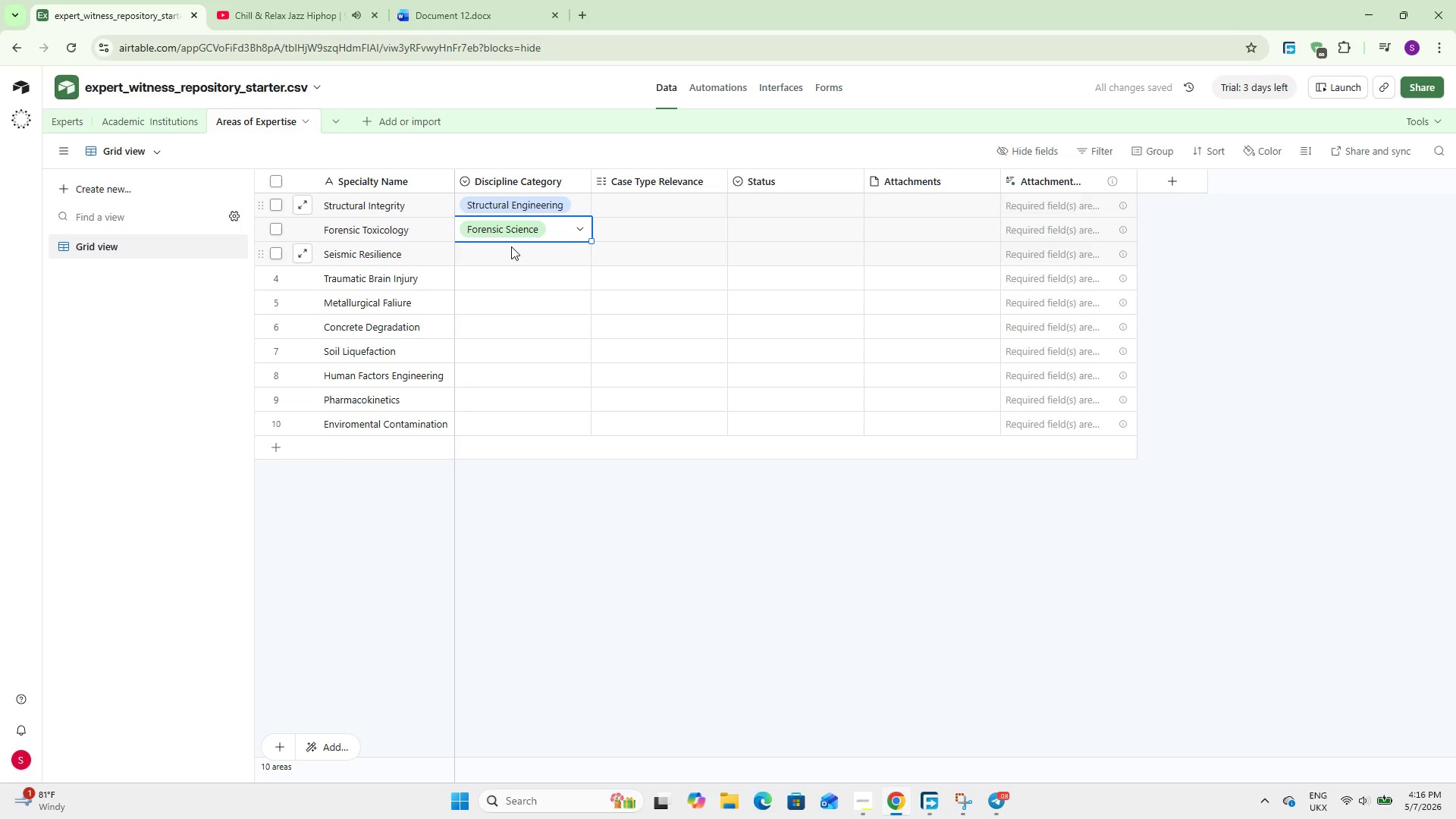 
key(S)
 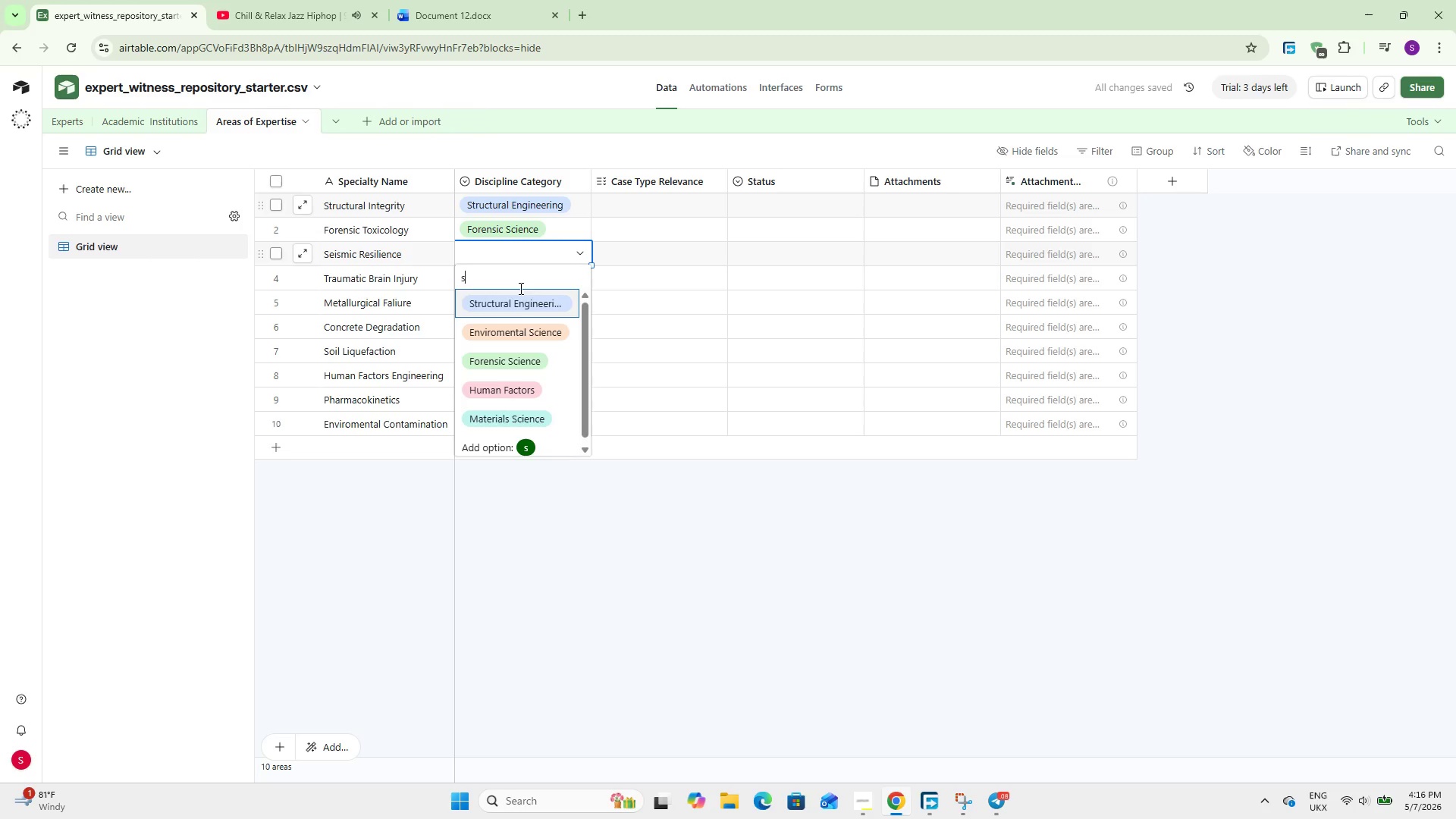 
left_click([525, 293])
 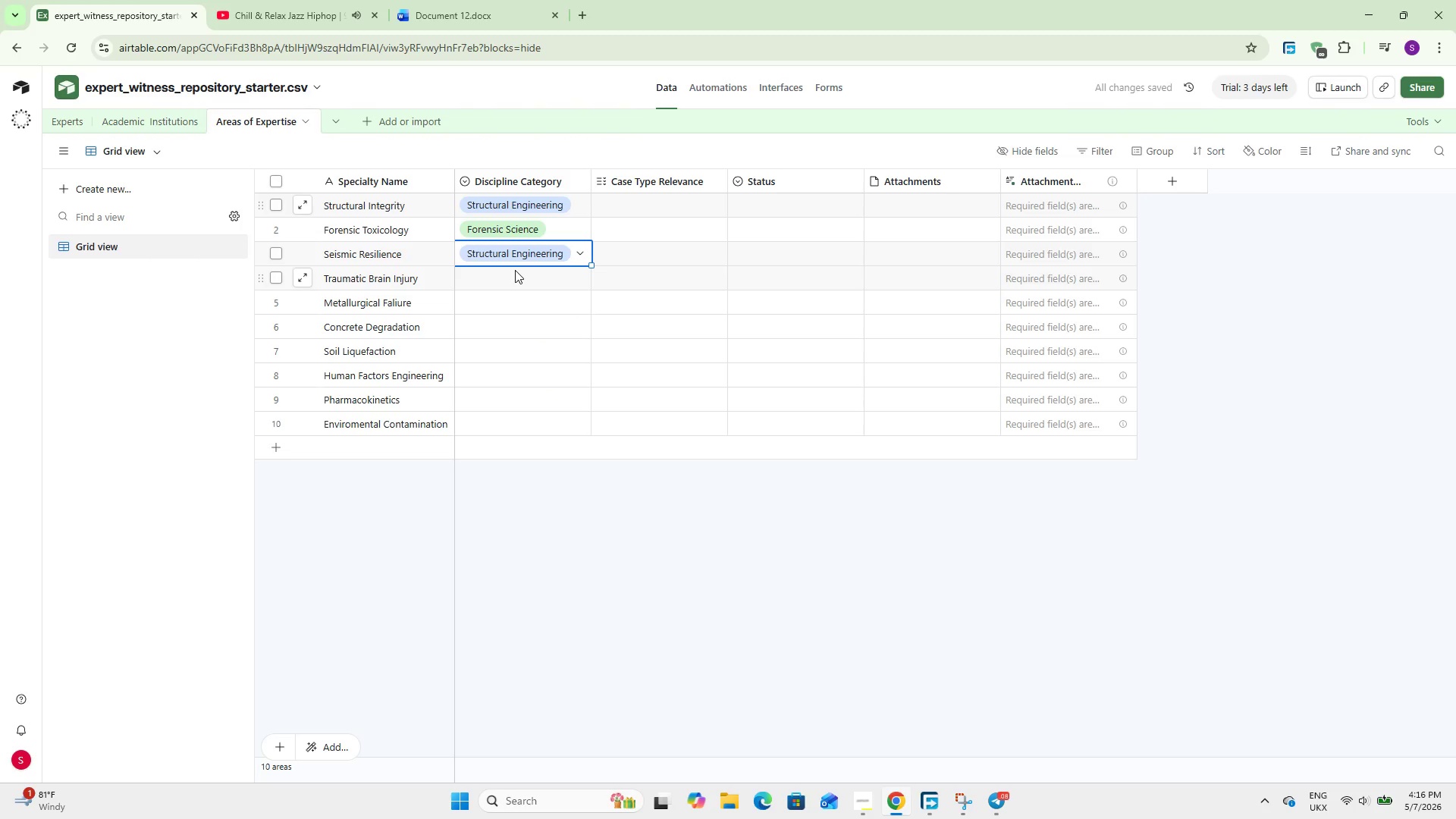 
double_click([515, 270])
 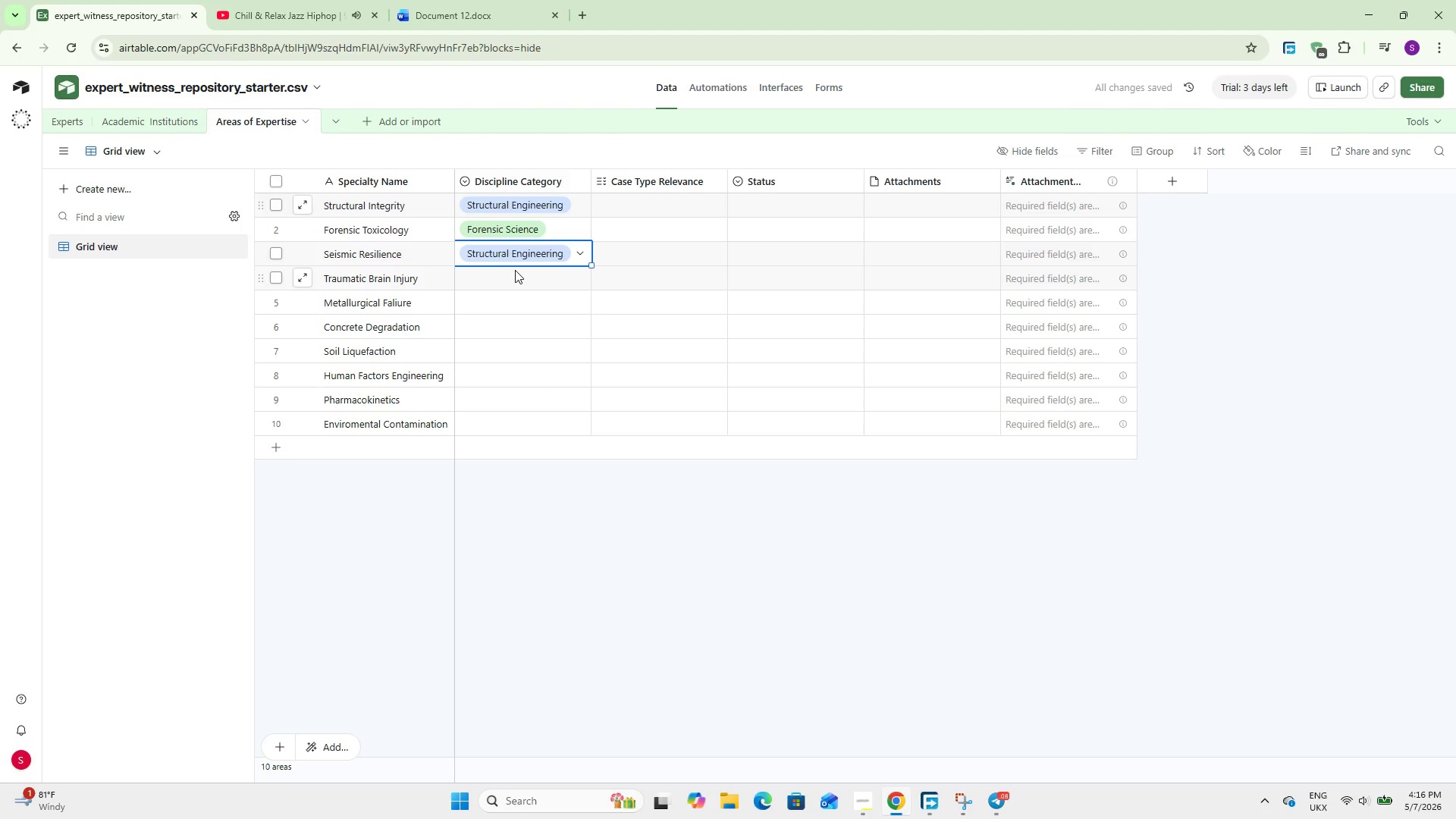 
key(M)
 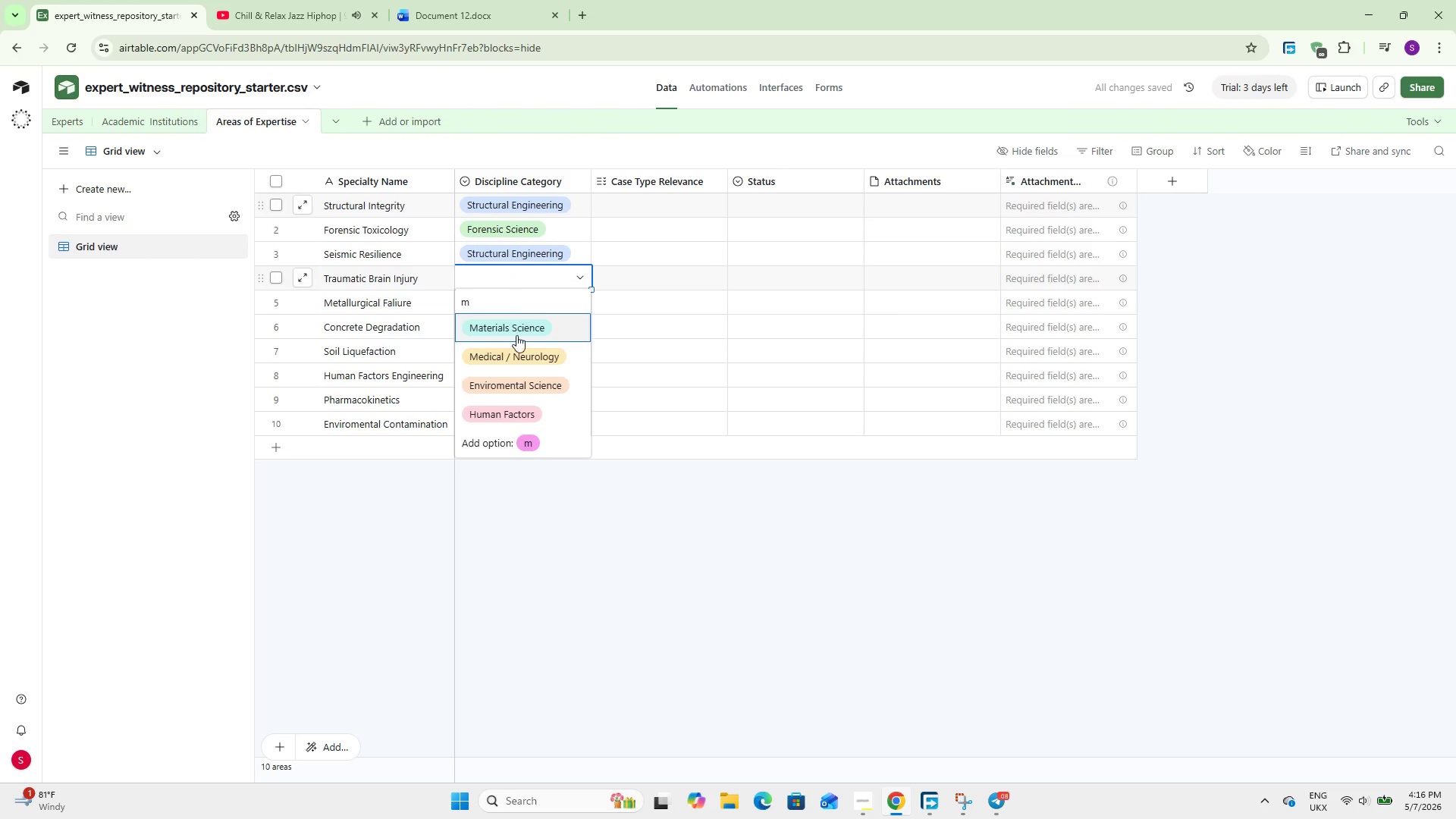 
left_click([516, 347])
 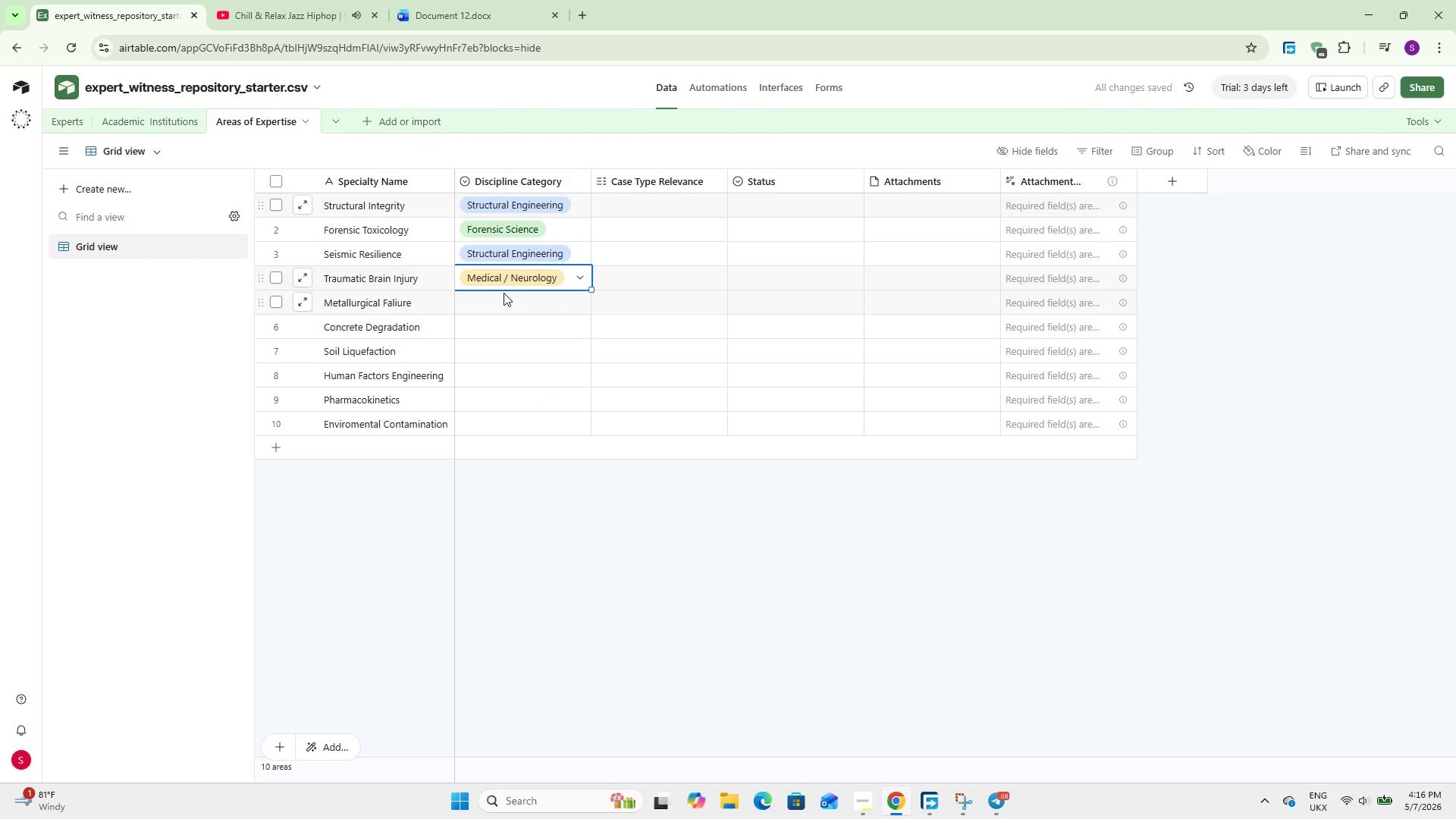 
double_click([504, 293])
 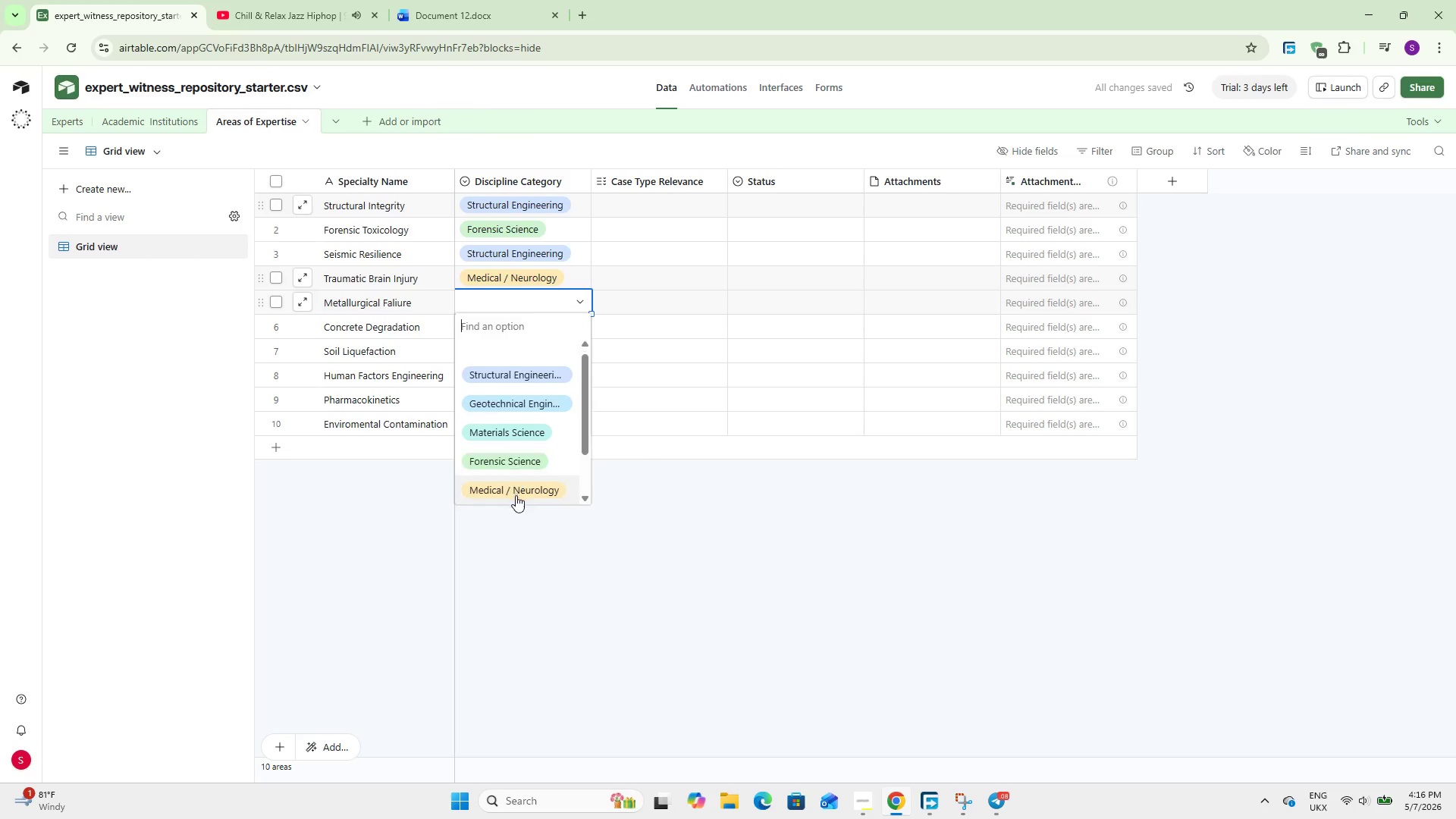 
left_click([510, 436])
 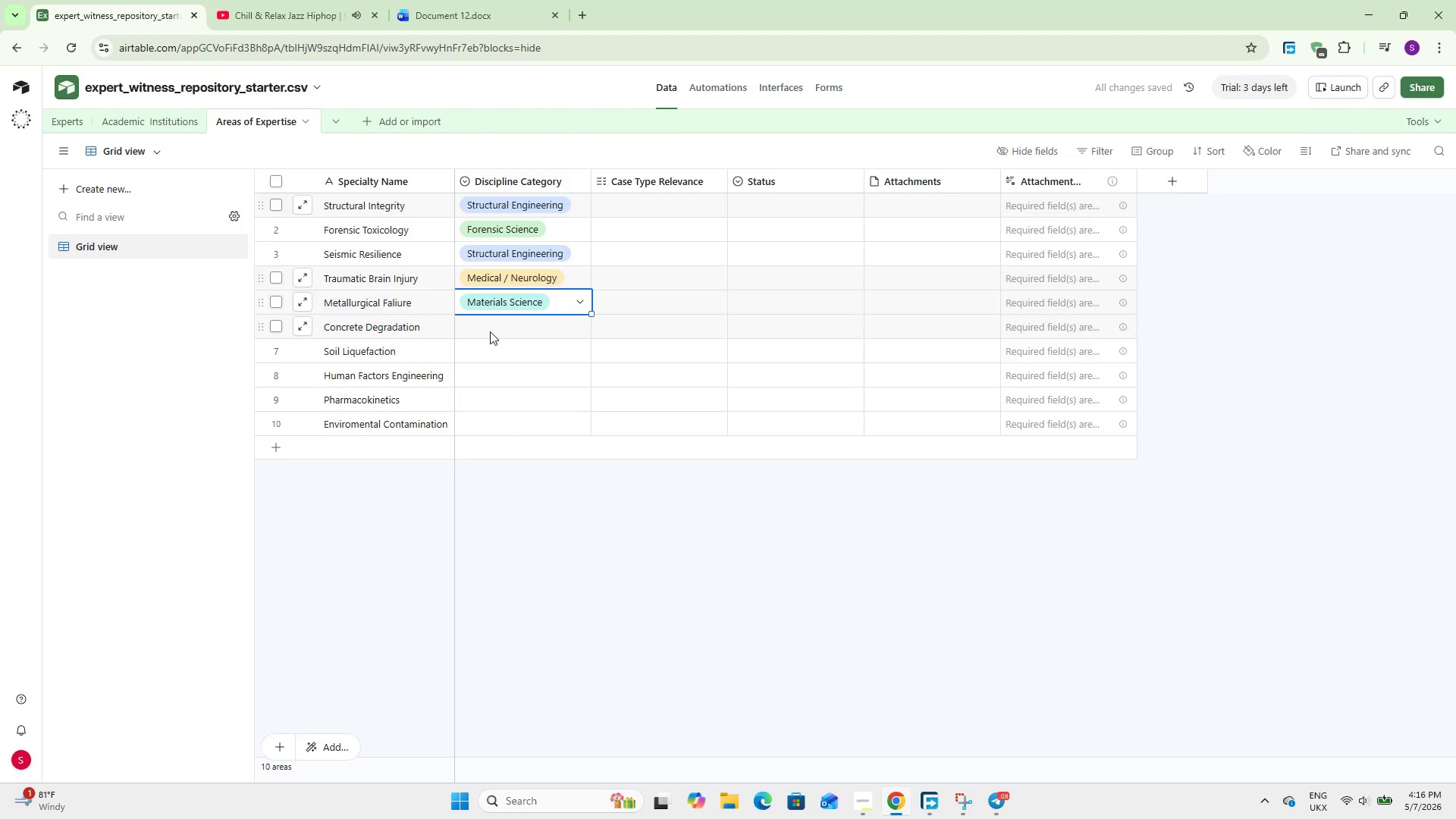 
wait(6.19)
 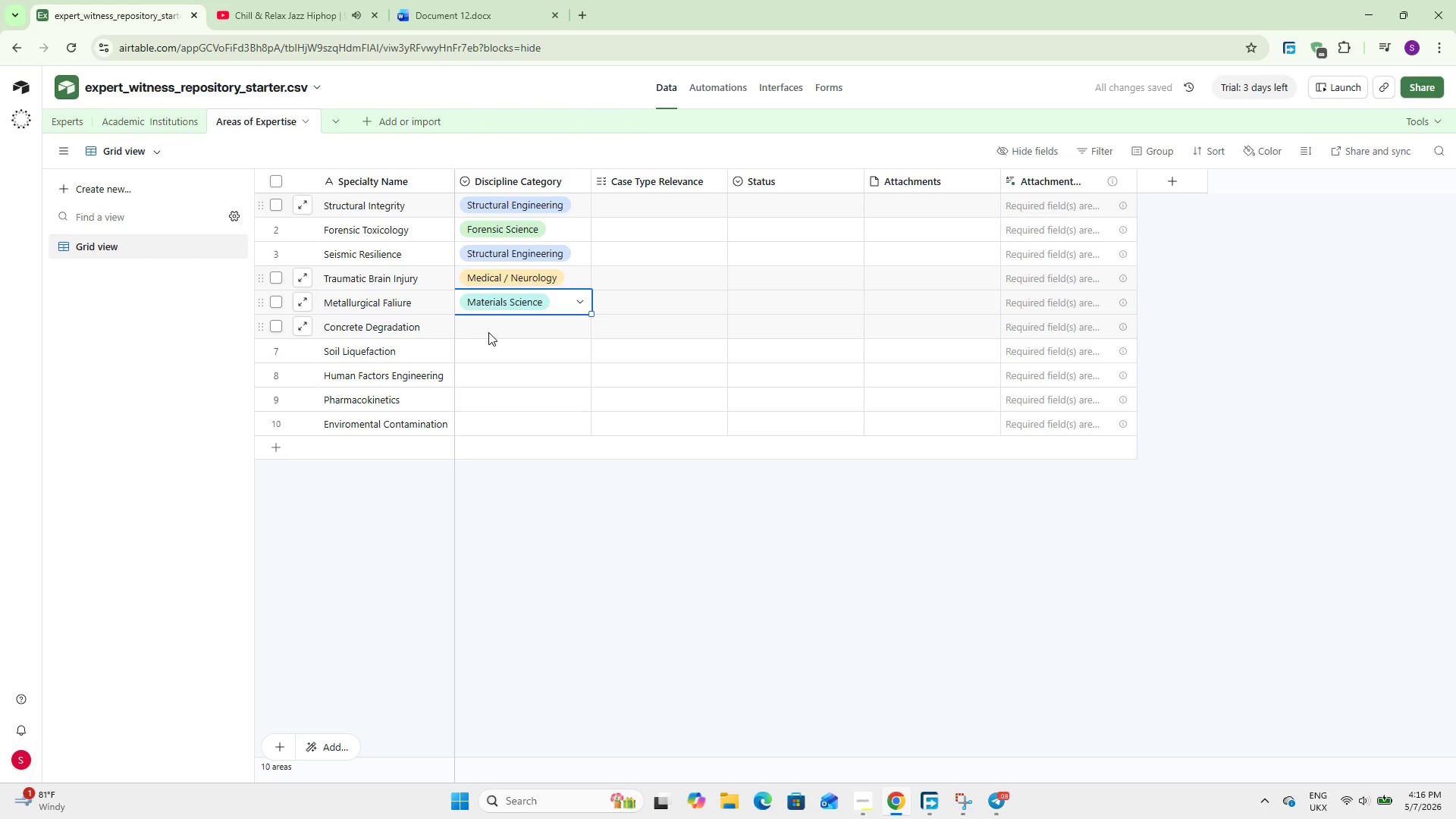 
double_click([490, 331])
 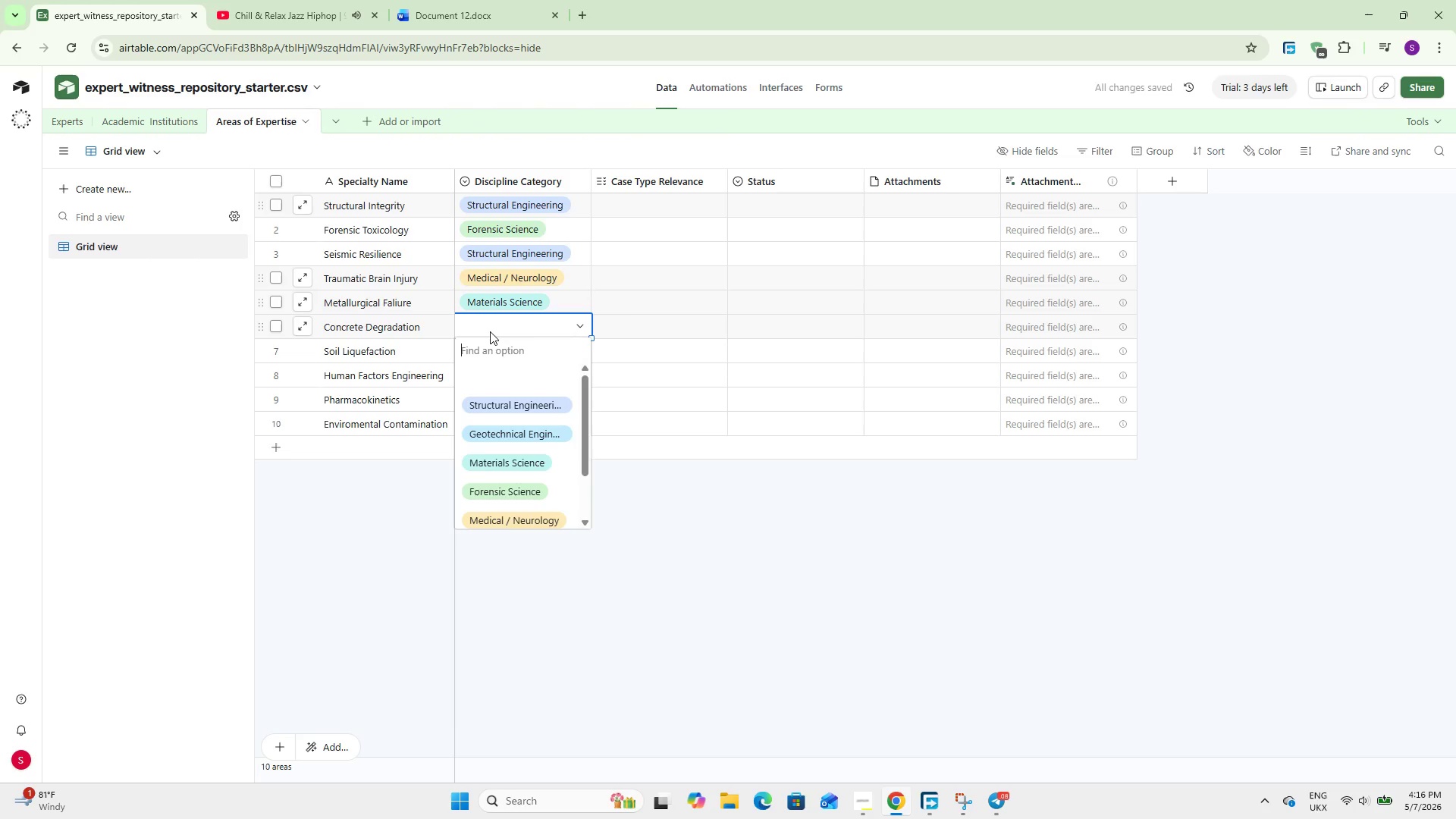 
key(S)
 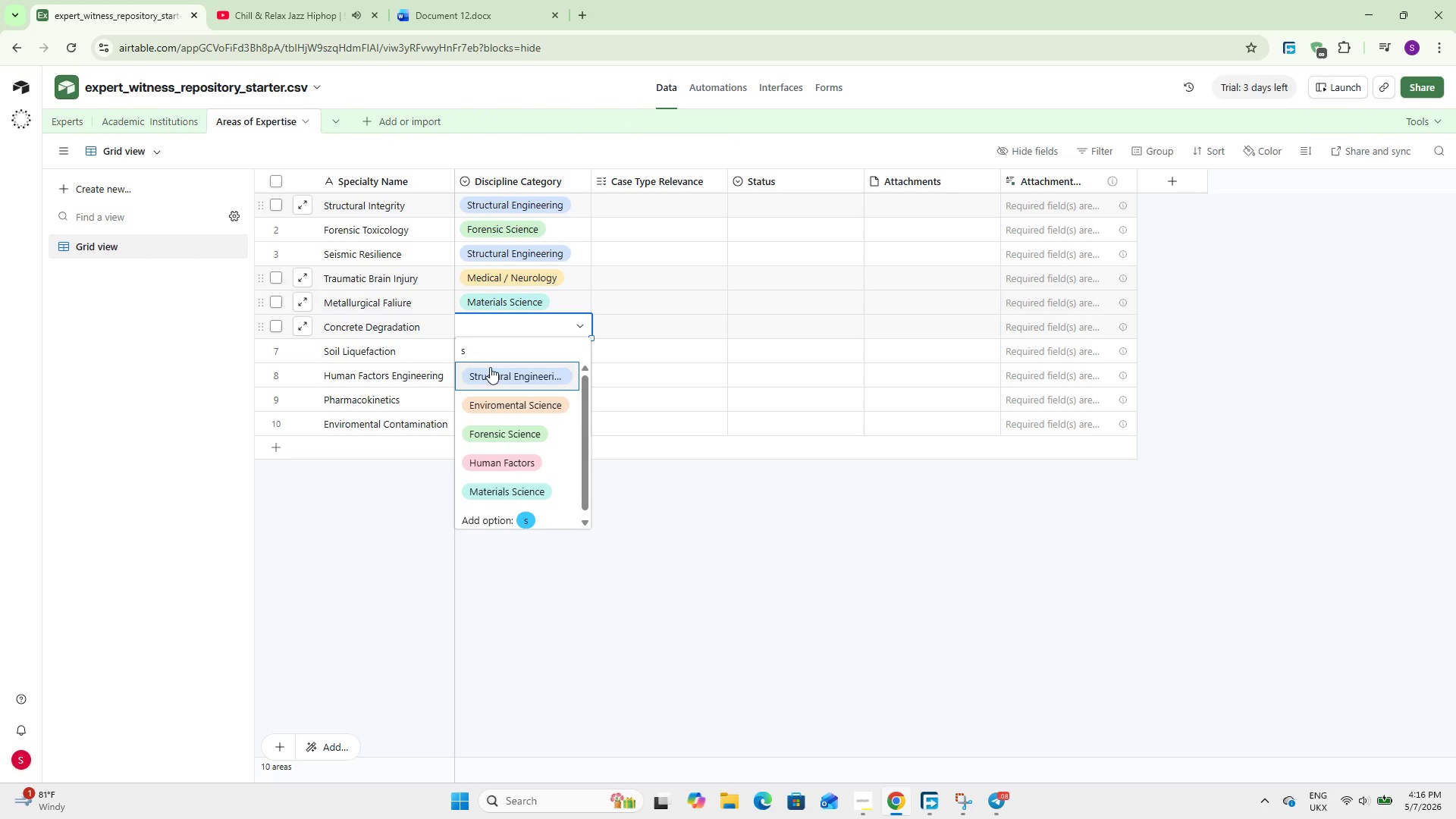 
left_click([490, 369])
 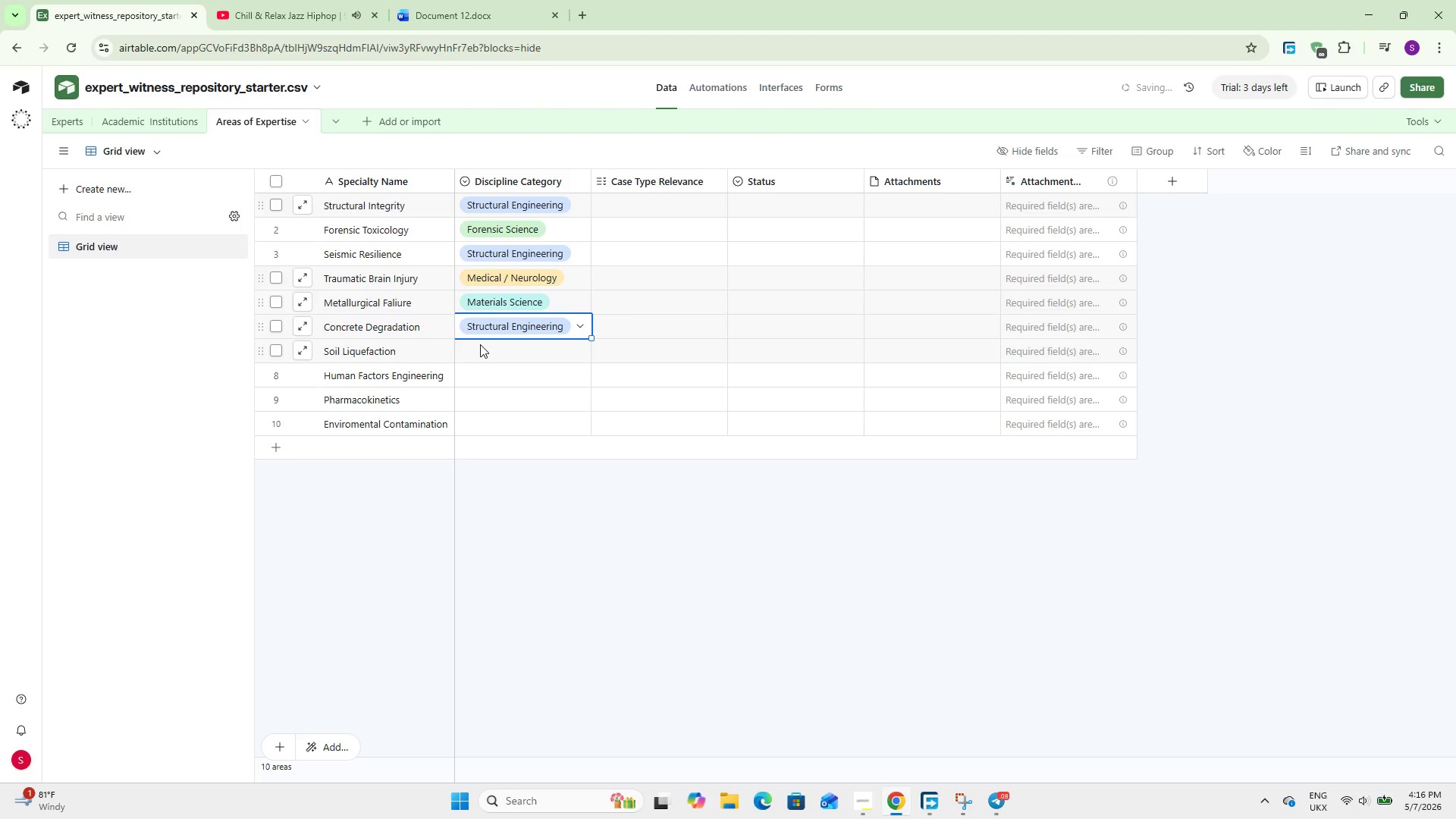 
double_click([480, 344])
 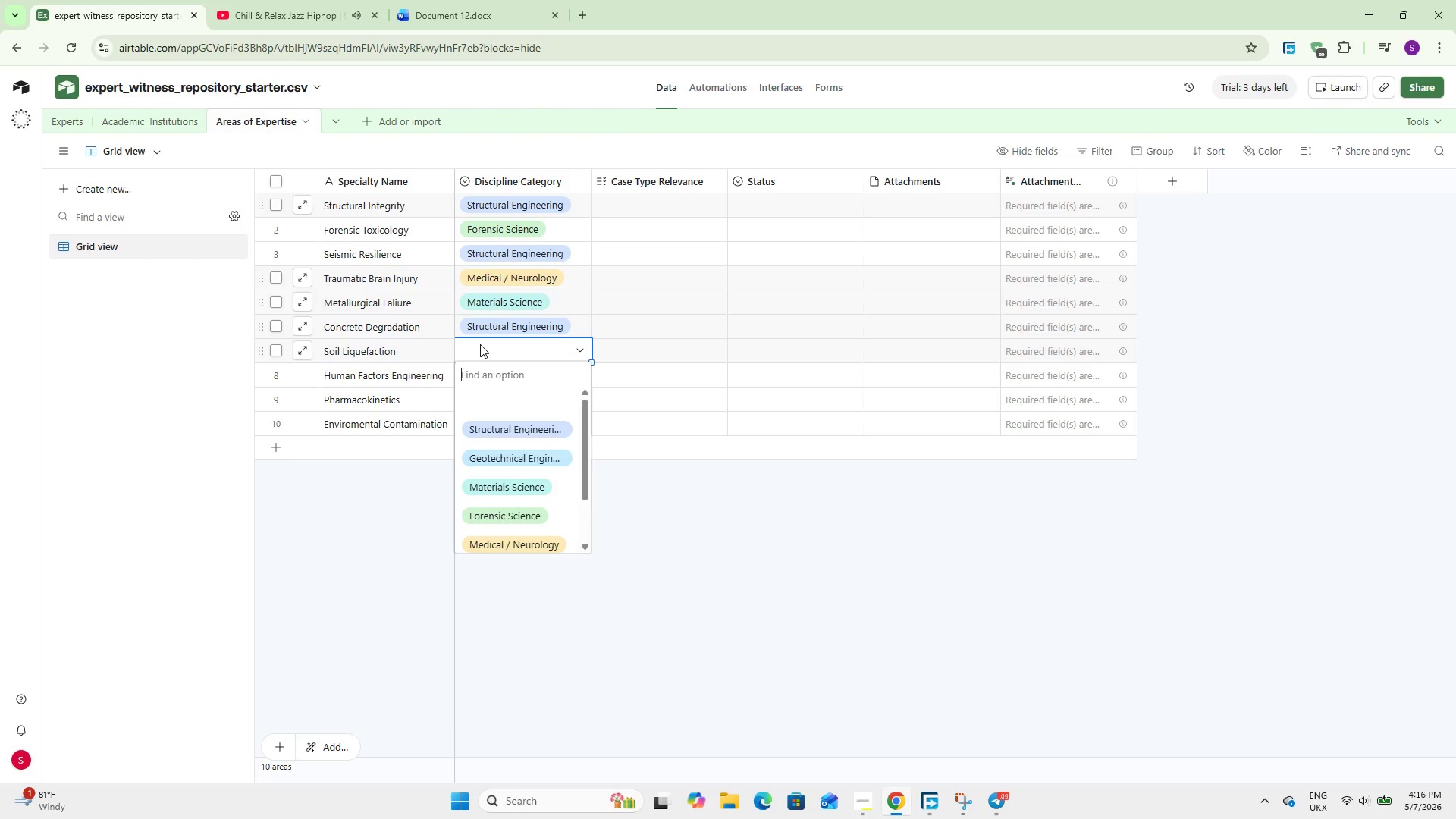 
wait(6.41)
 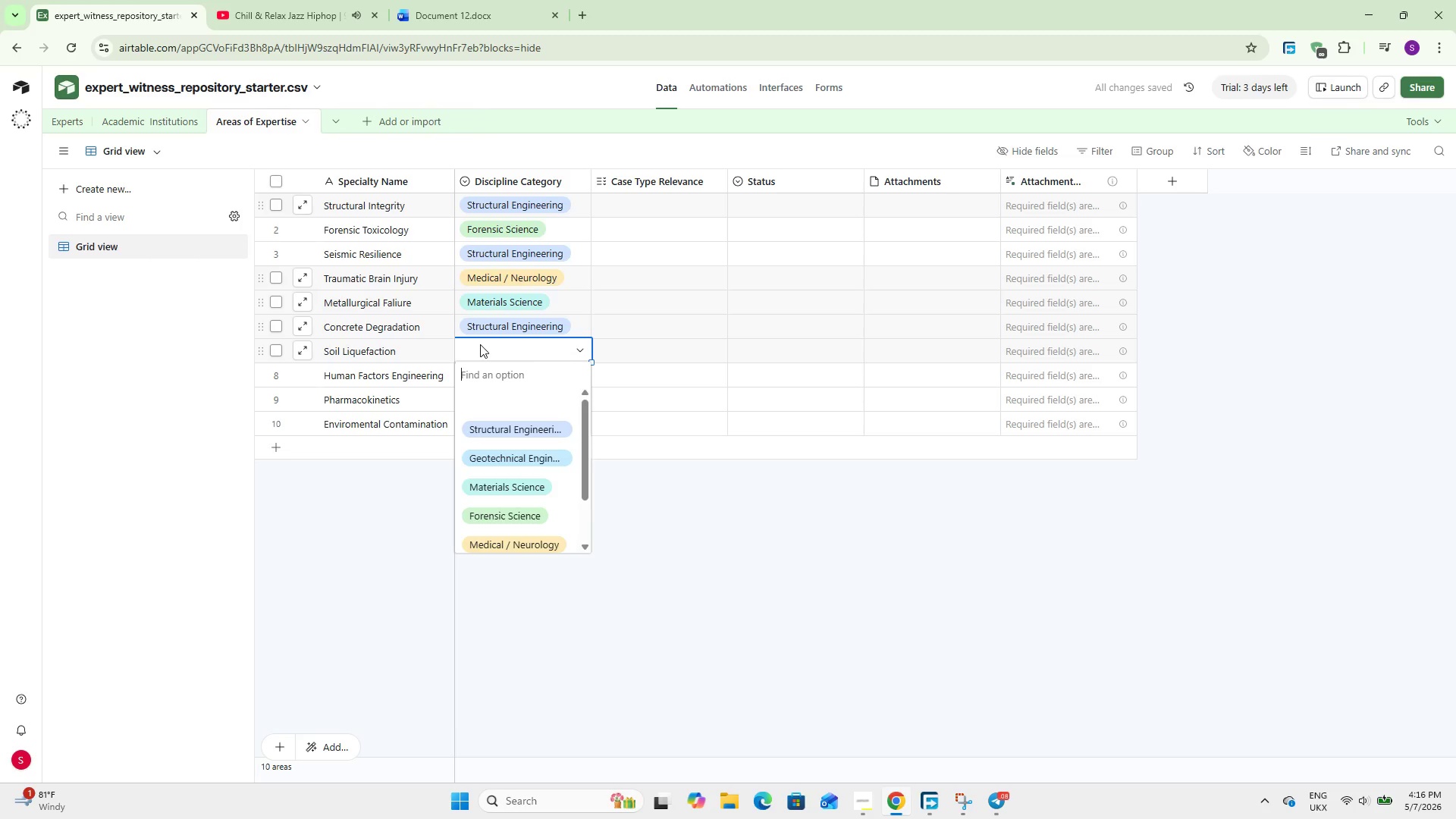 
left_click([510, 451])
 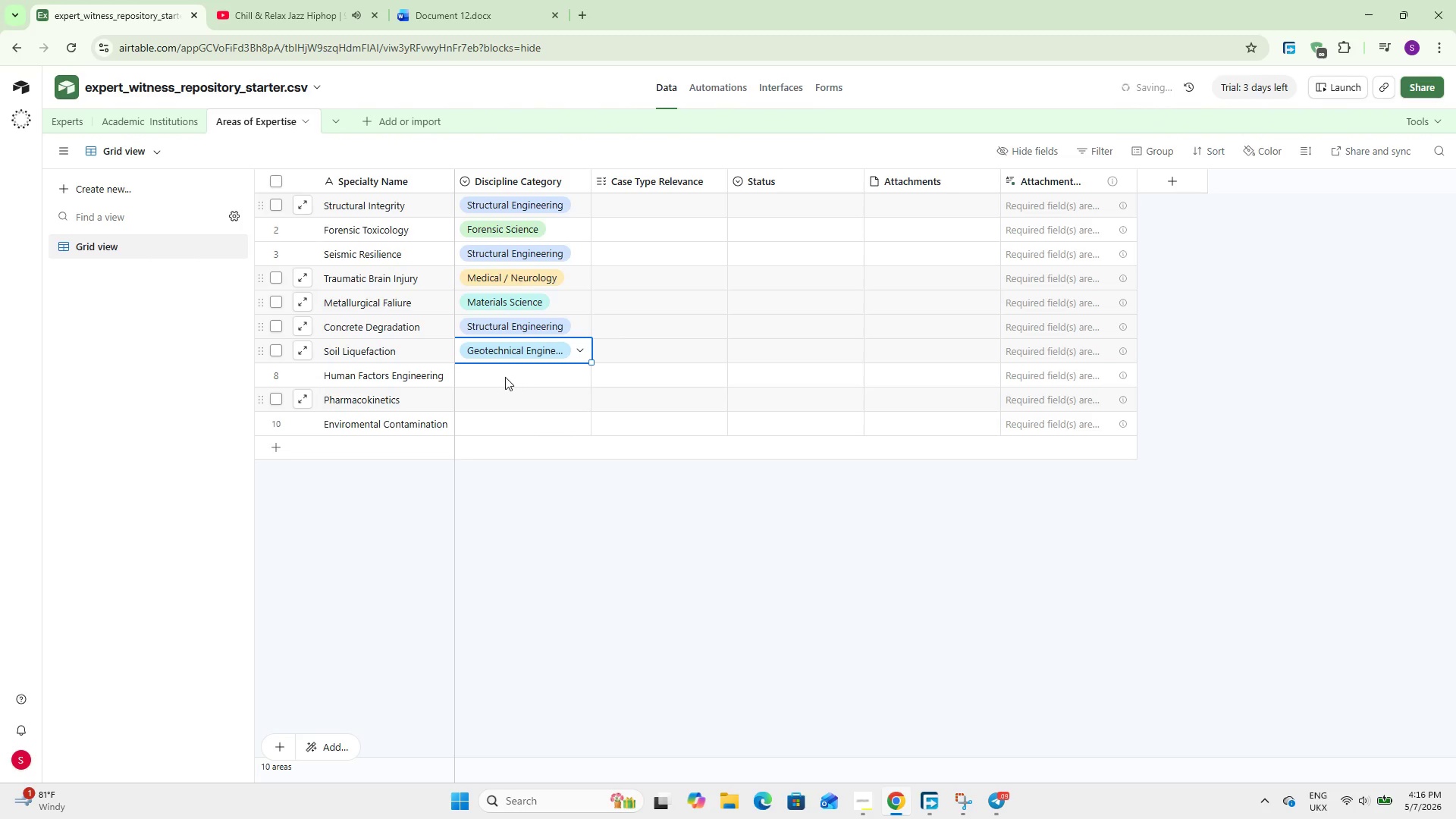 
double_click([504, 377])
 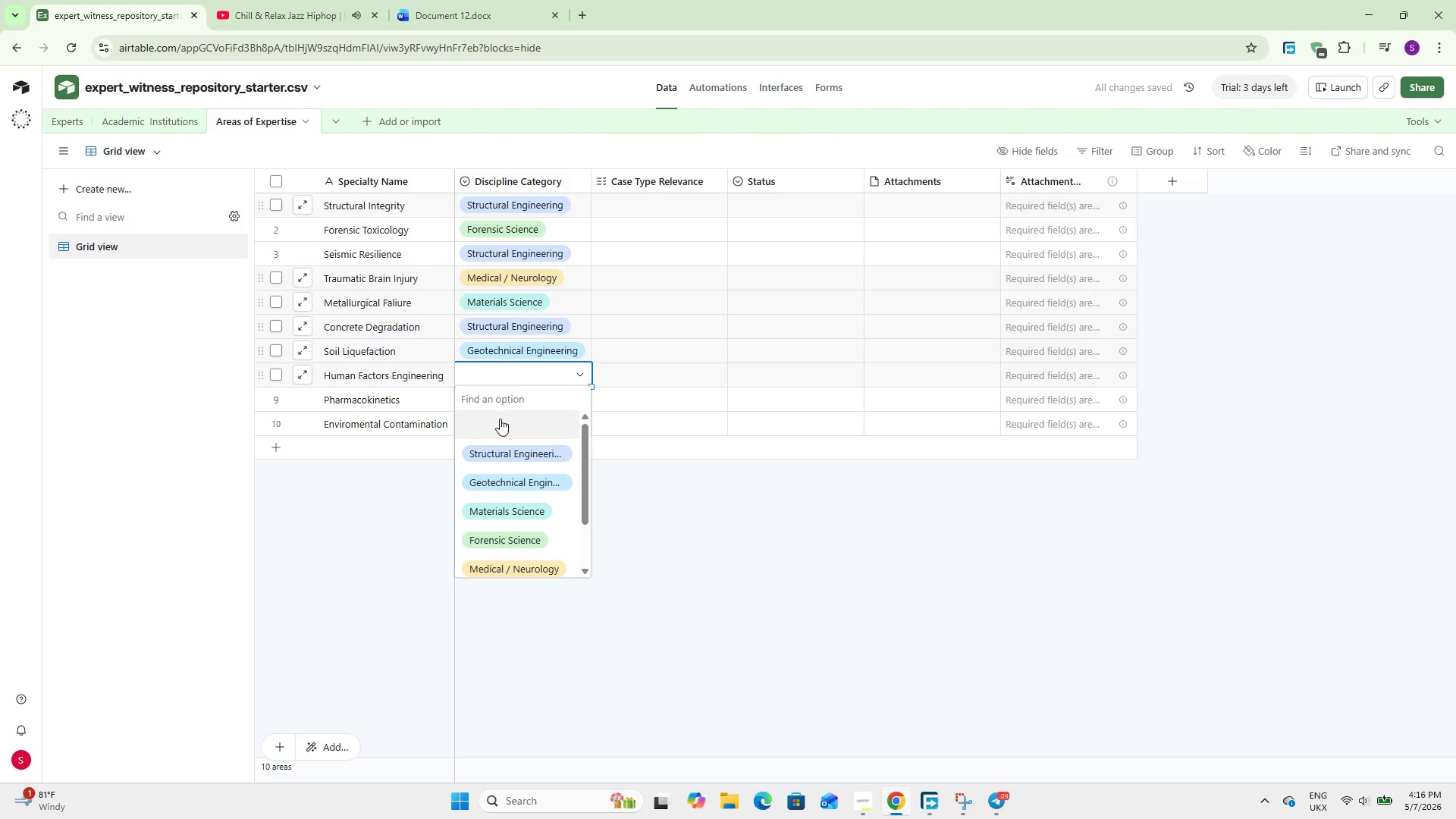 
scroll: coordinate [503, 472], scroll_direction: down, amount: 5.0
 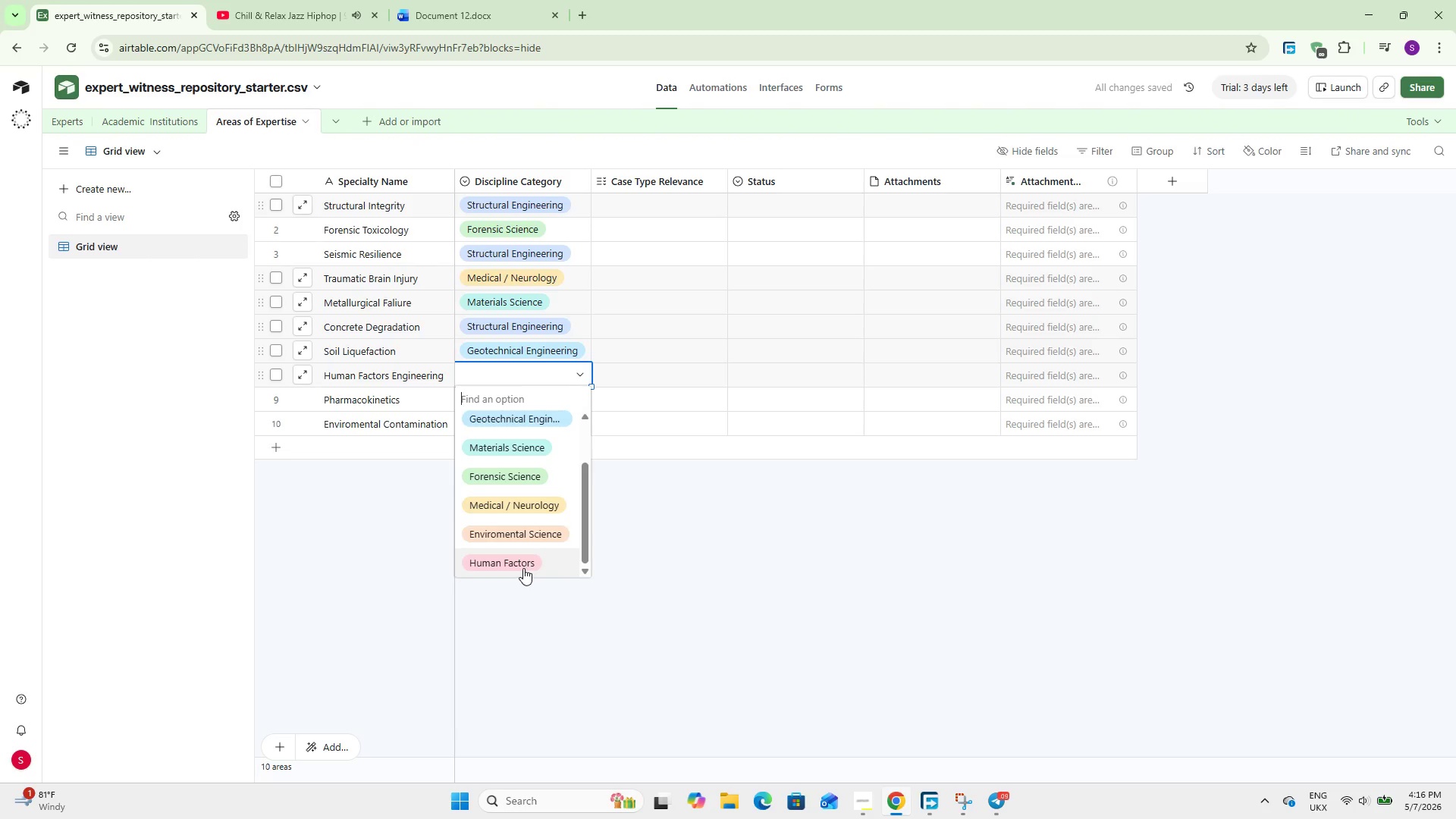 
left_click([523, 560])
 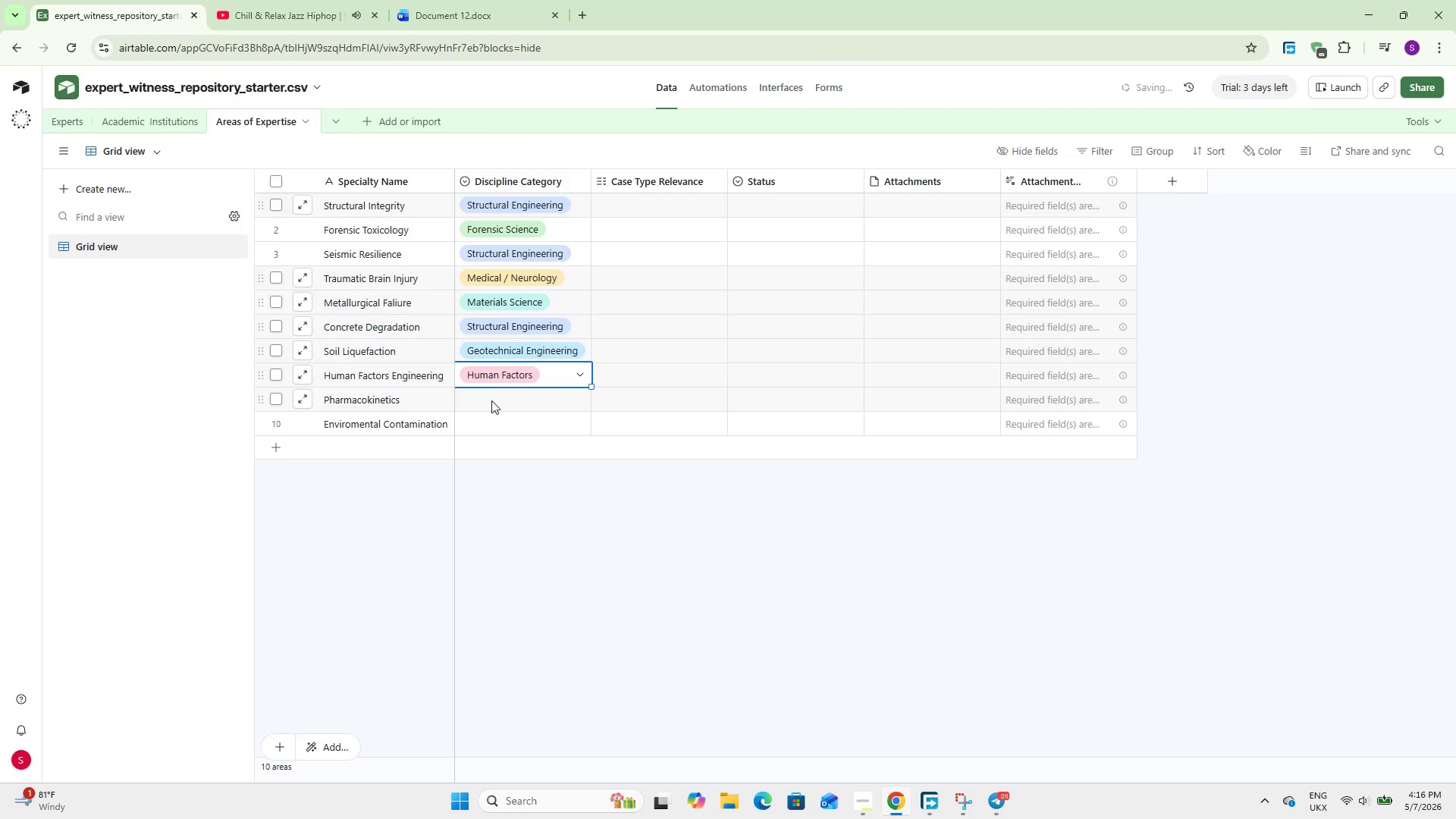 
double_click([491, 400])
 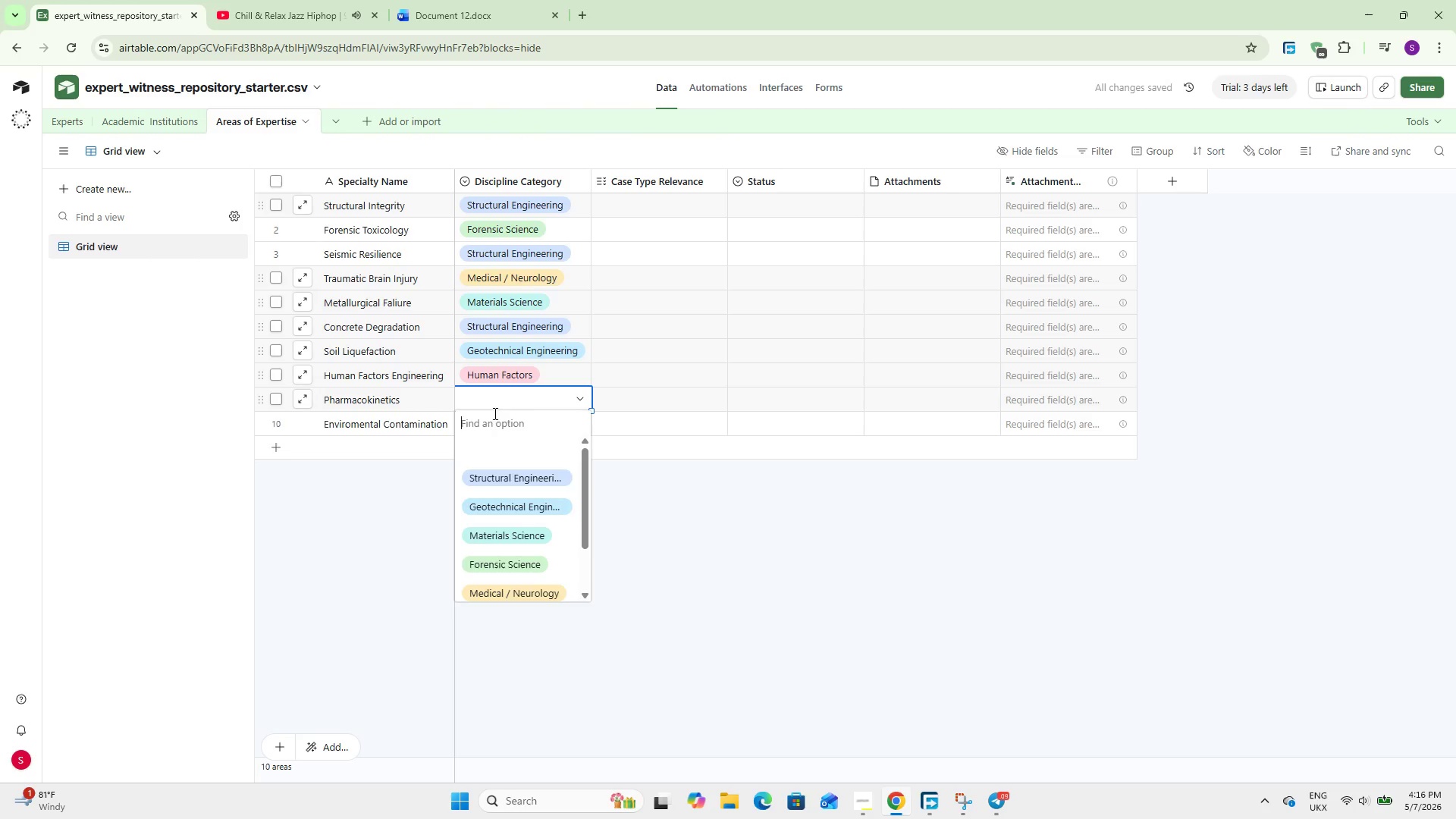 
left_click([532, 554])
 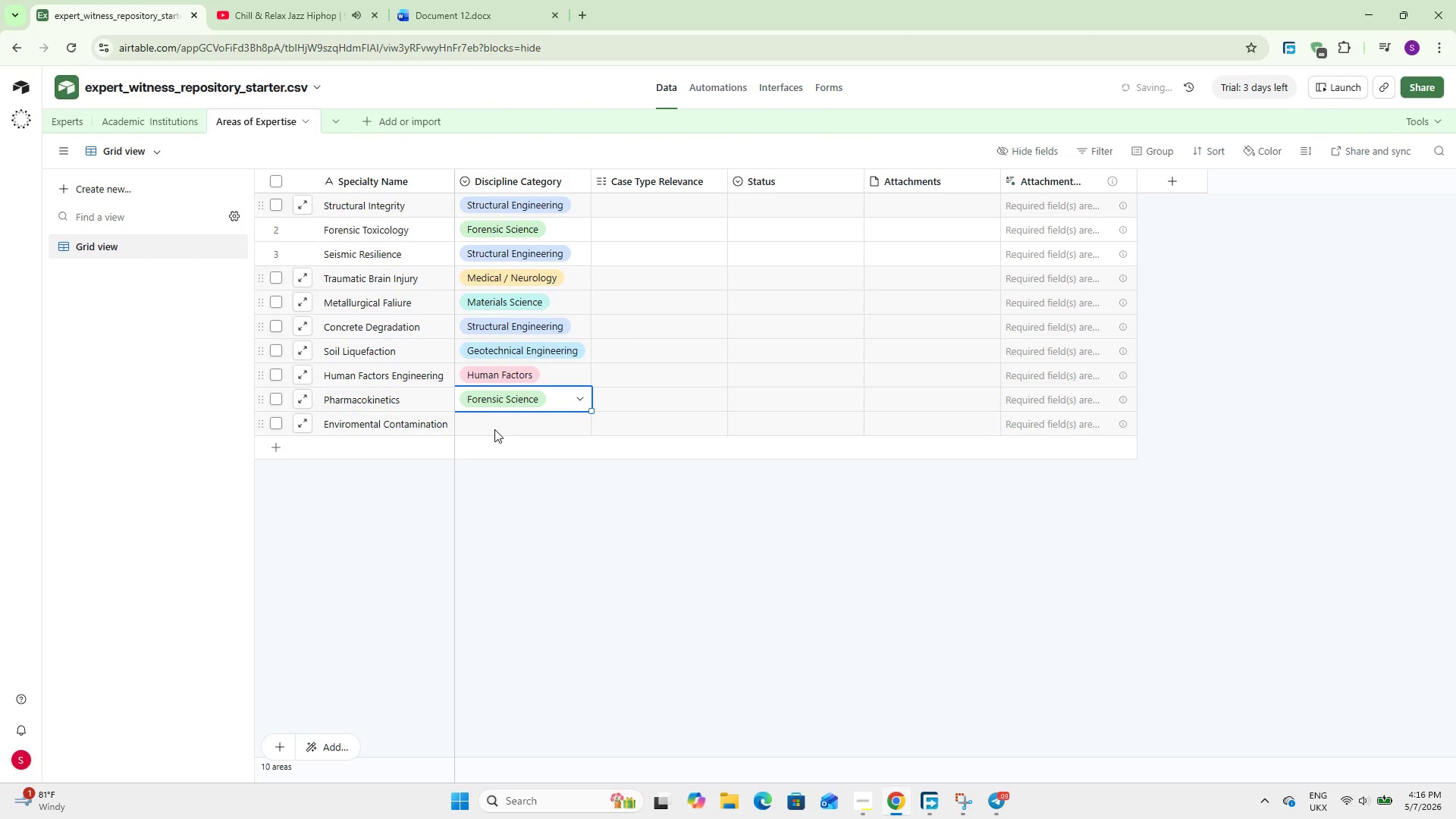 
double_click([494, 429])
 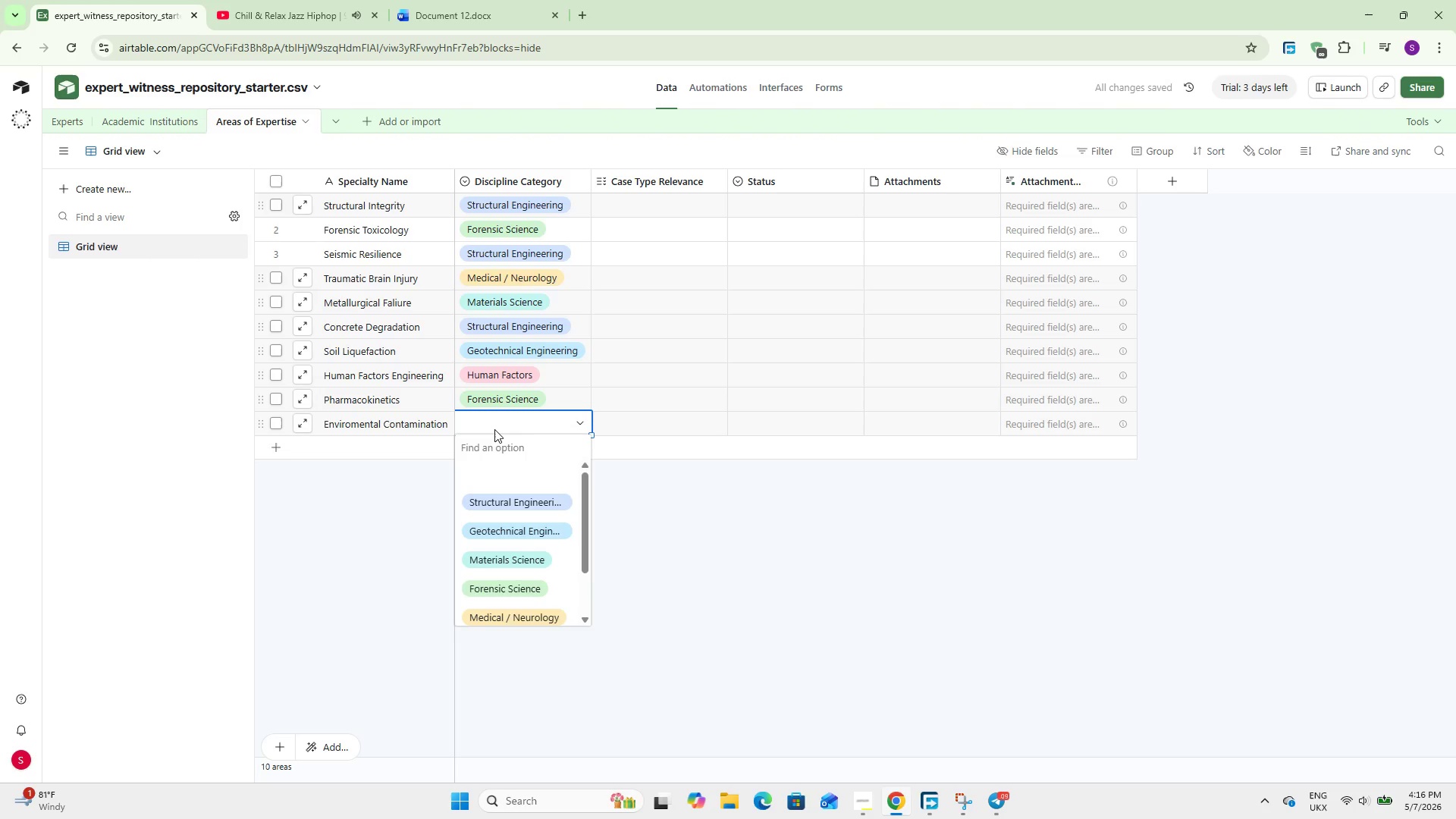 
scroll: coordinate [559, 569], scroll_direction: down, amount: 2.0
 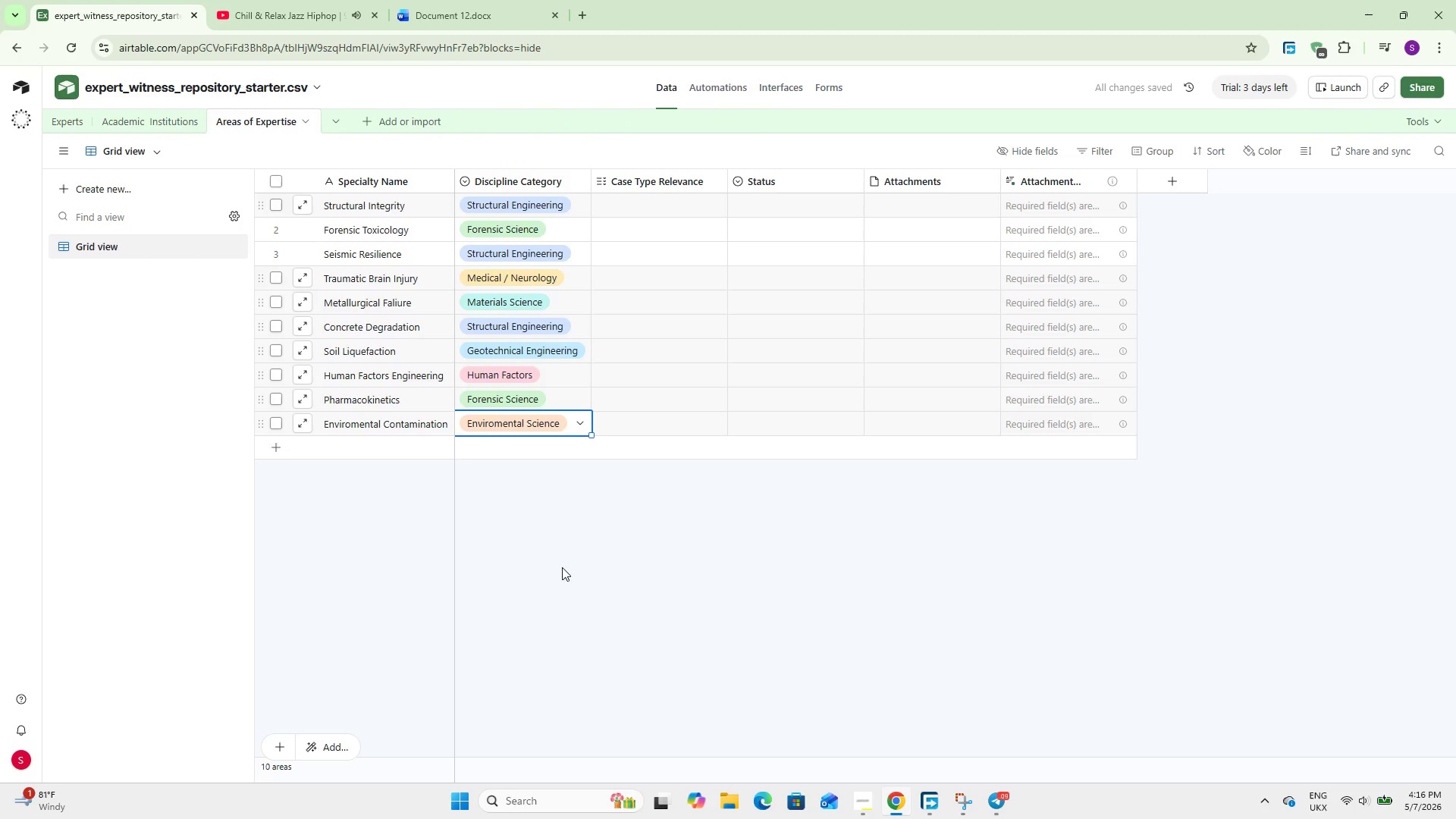 
wait(7.87)
 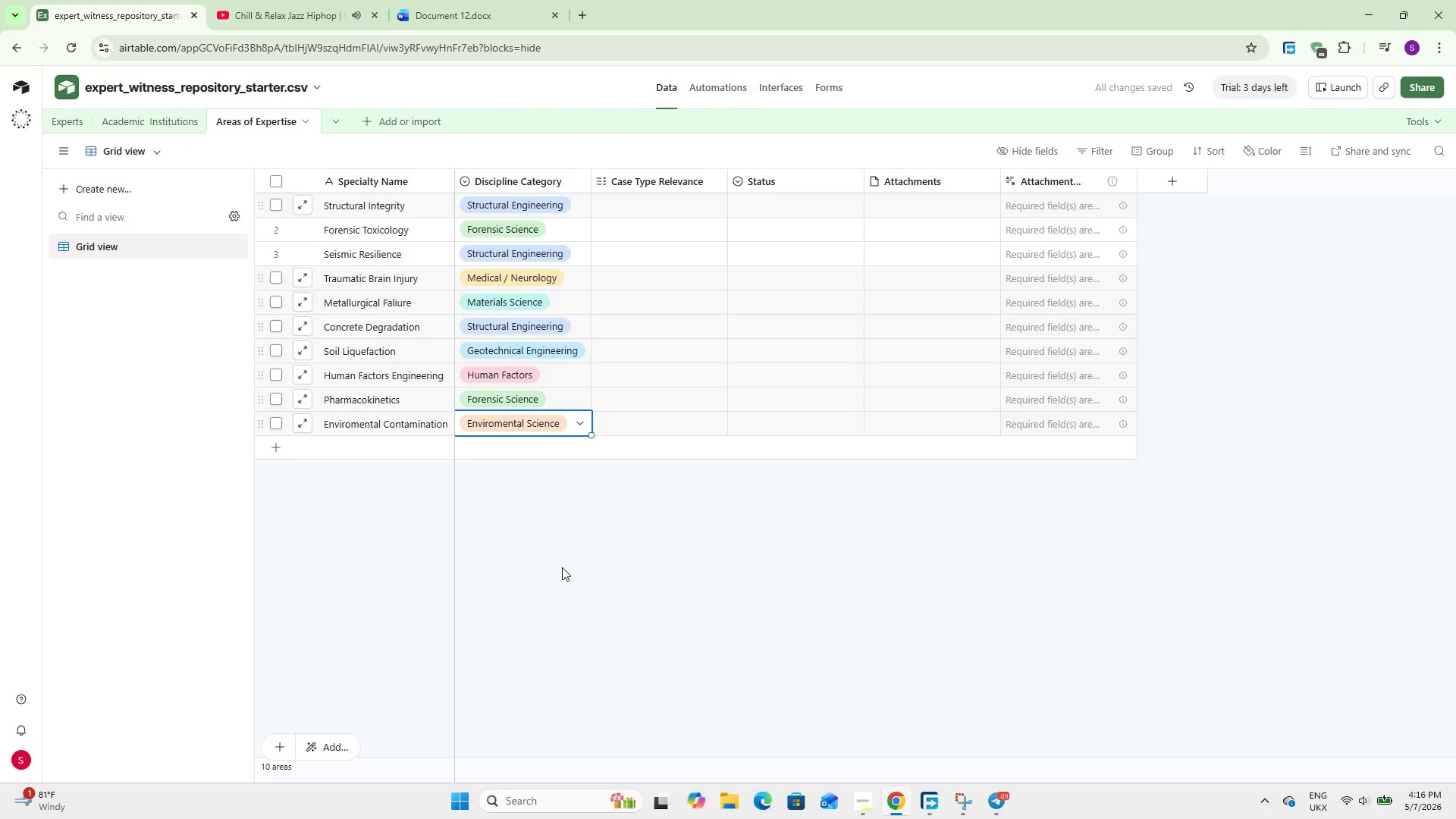 
double_click([661, 204])
 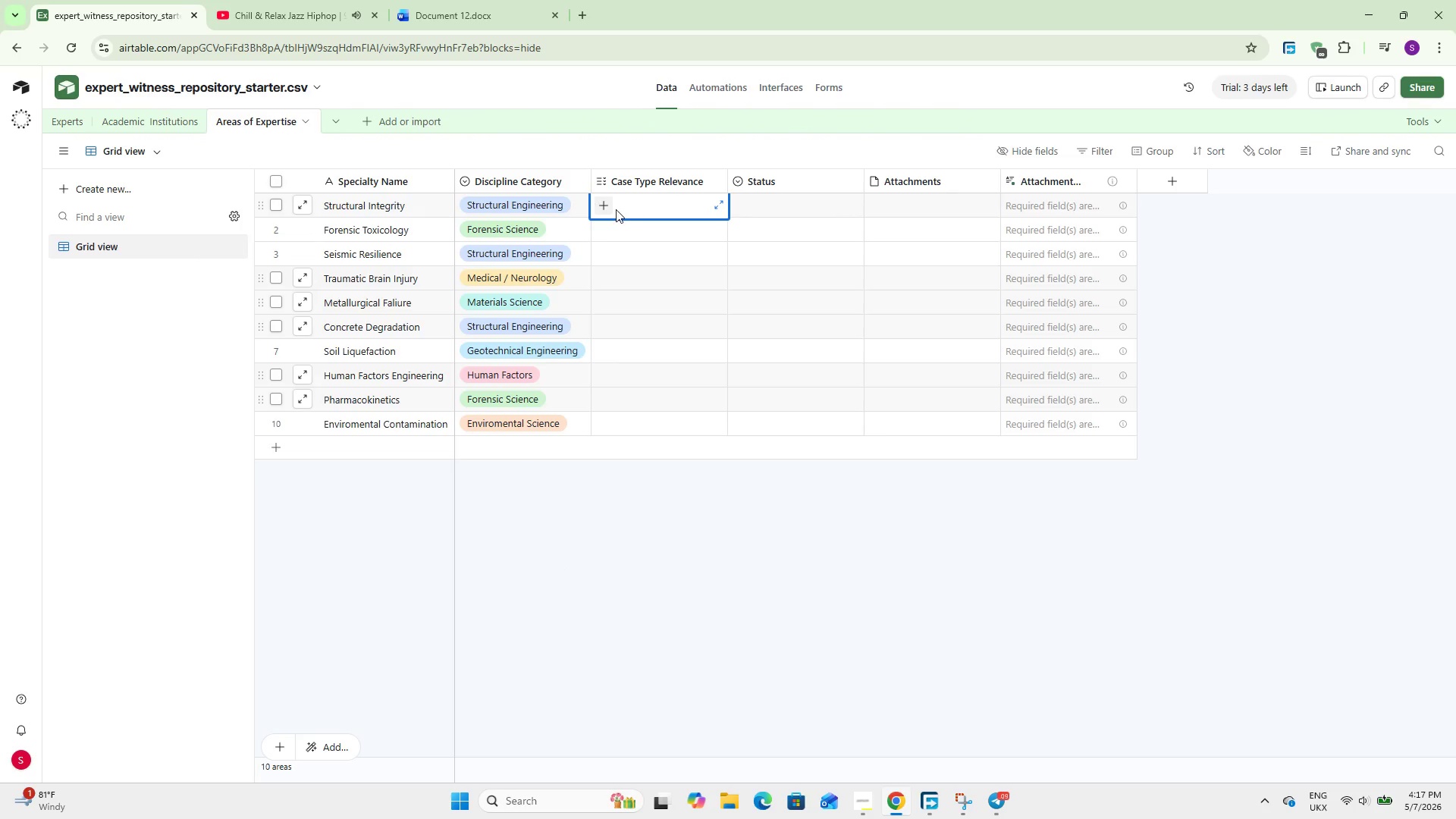 
left_click([610, 202])
 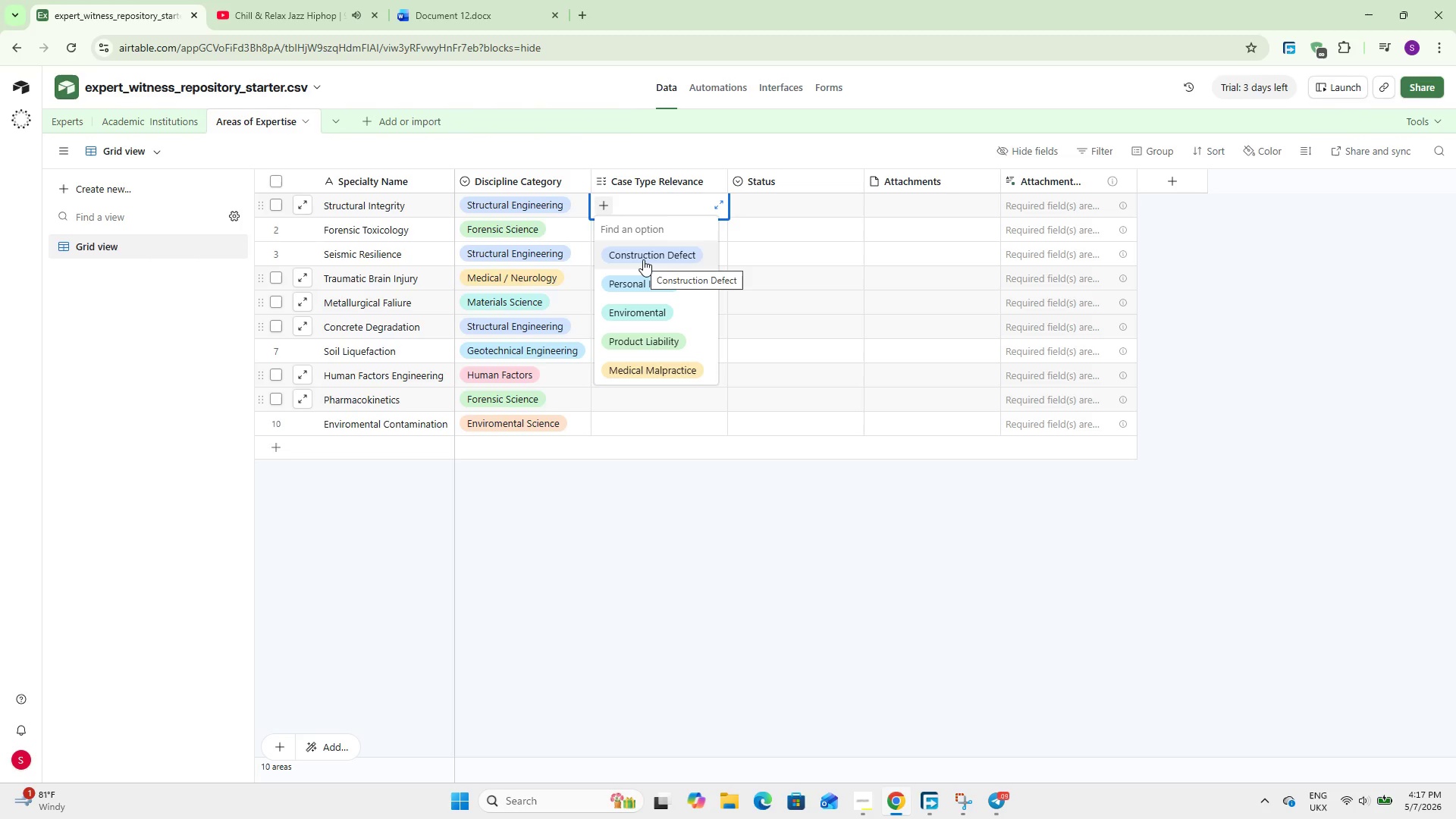 
left_click([643, 259])
 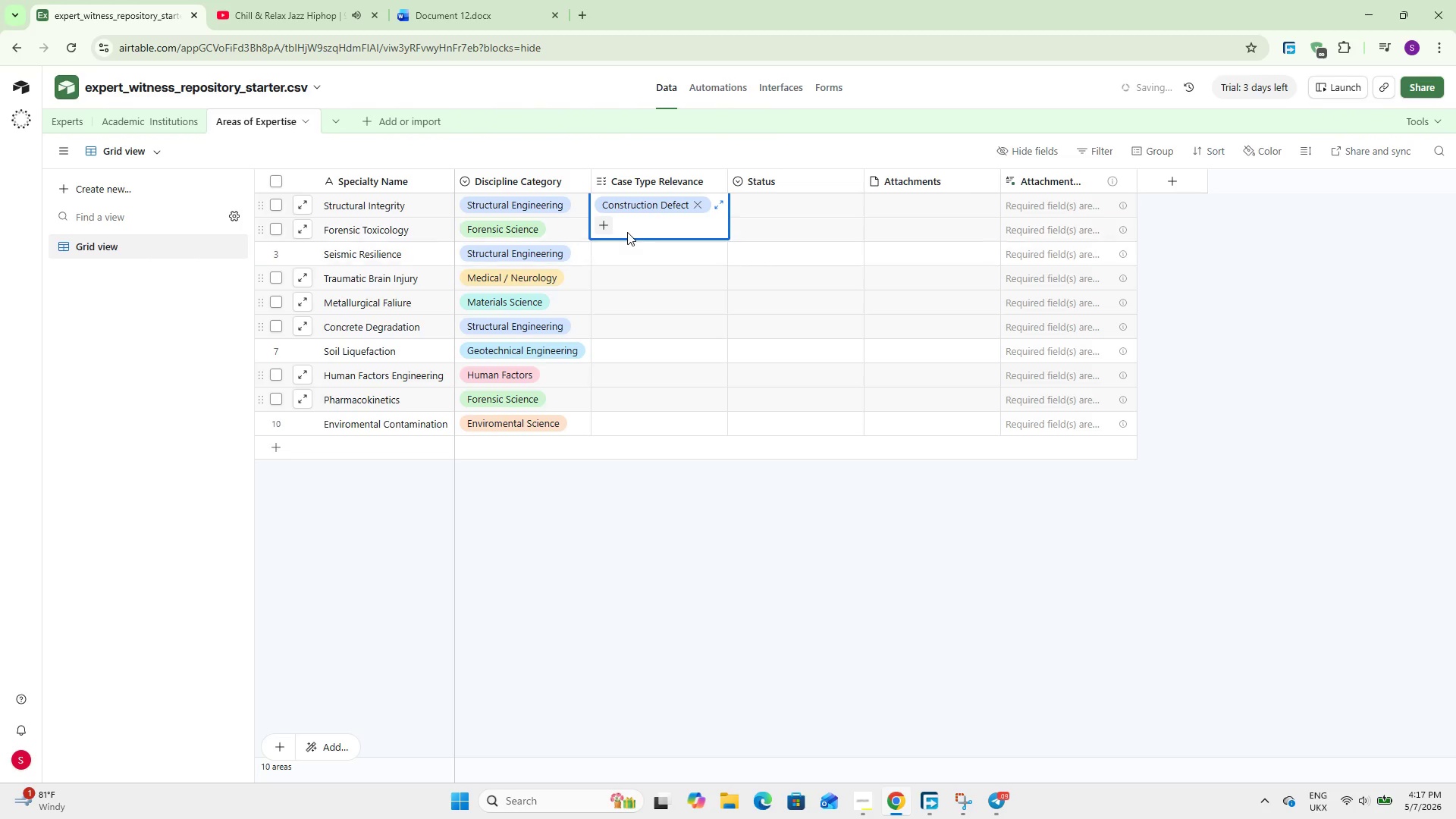 
left_click([613, 254])
 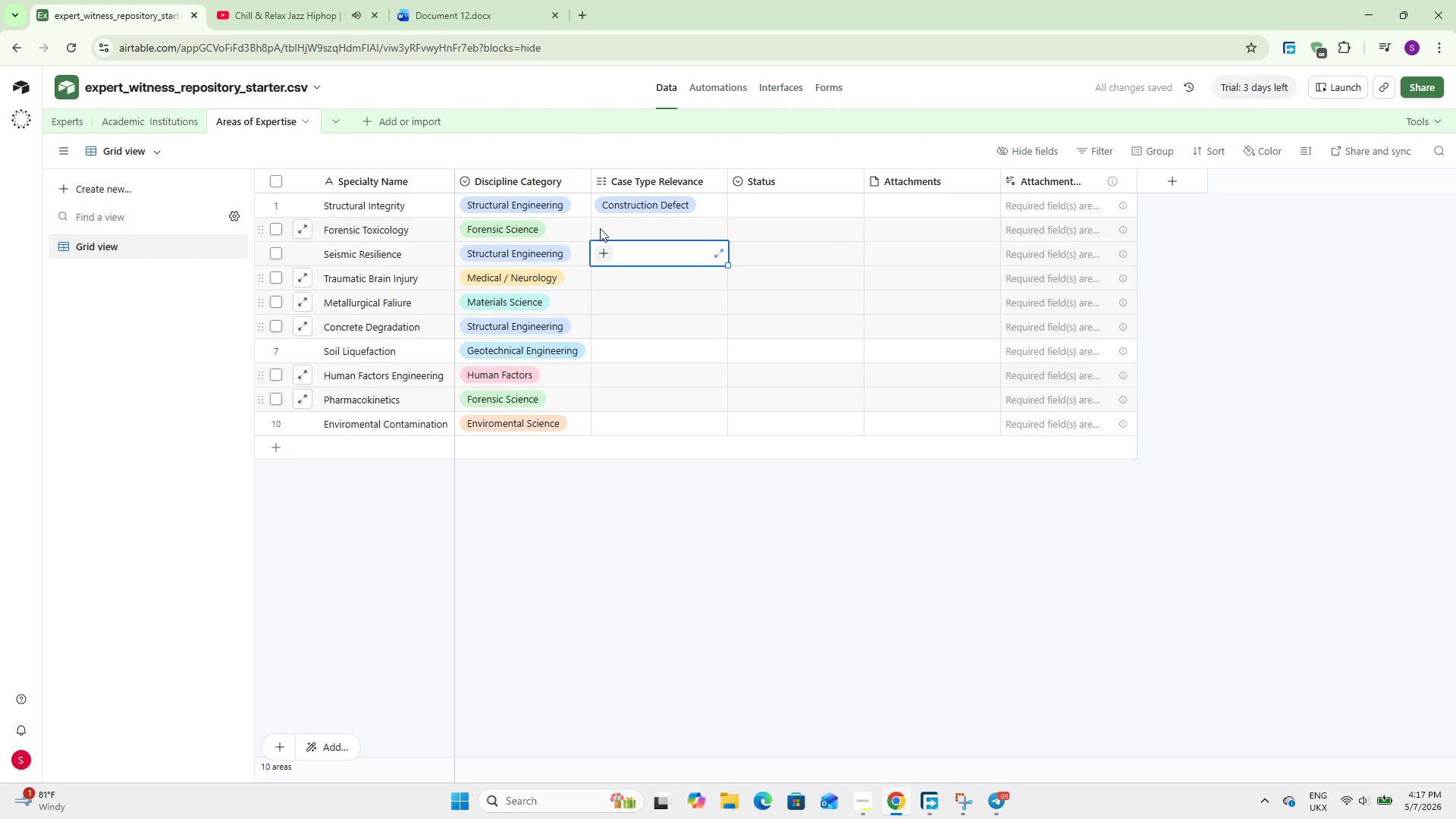 
left_click([601, 227])
 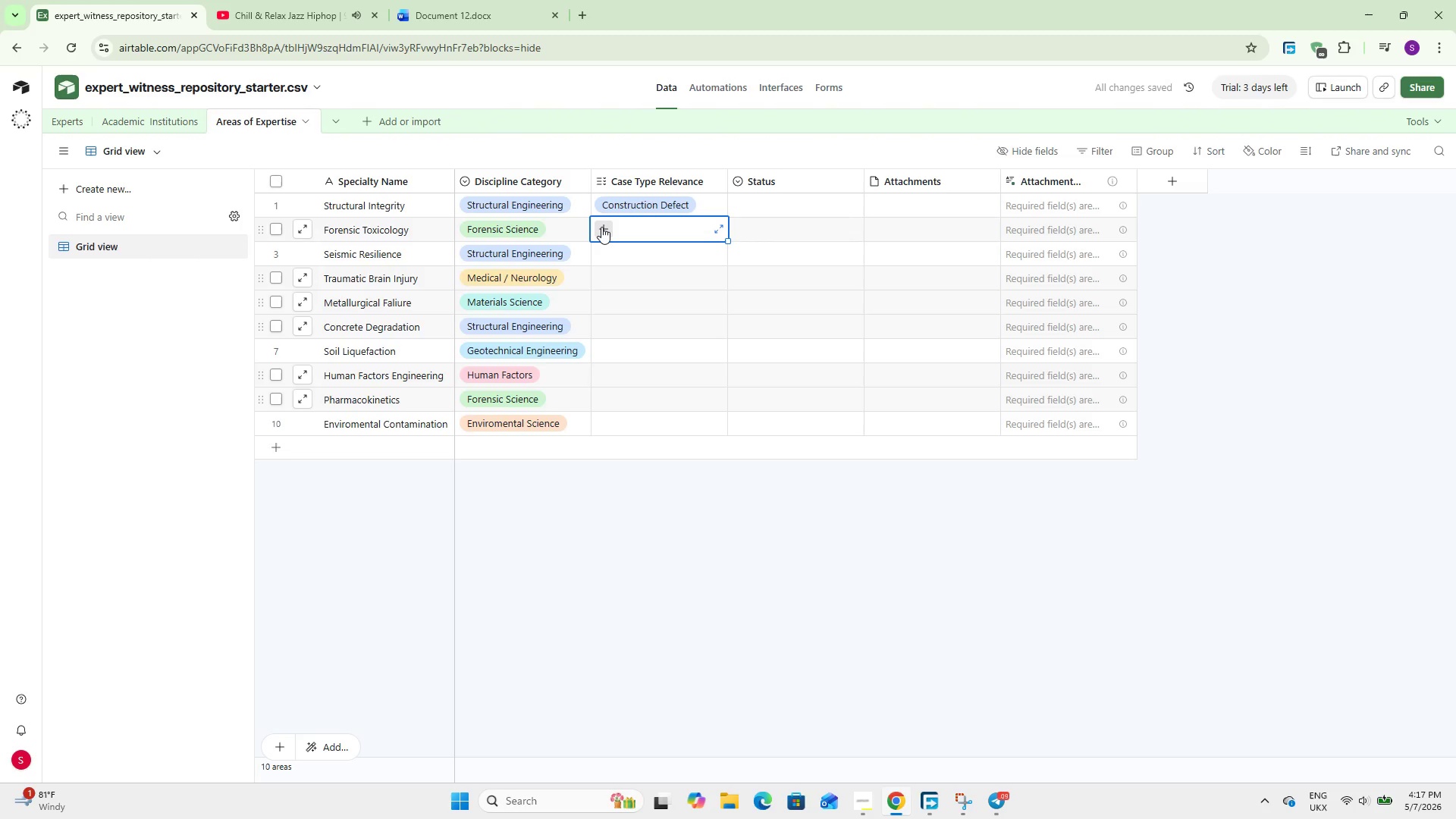 
left_click([601, 227])
 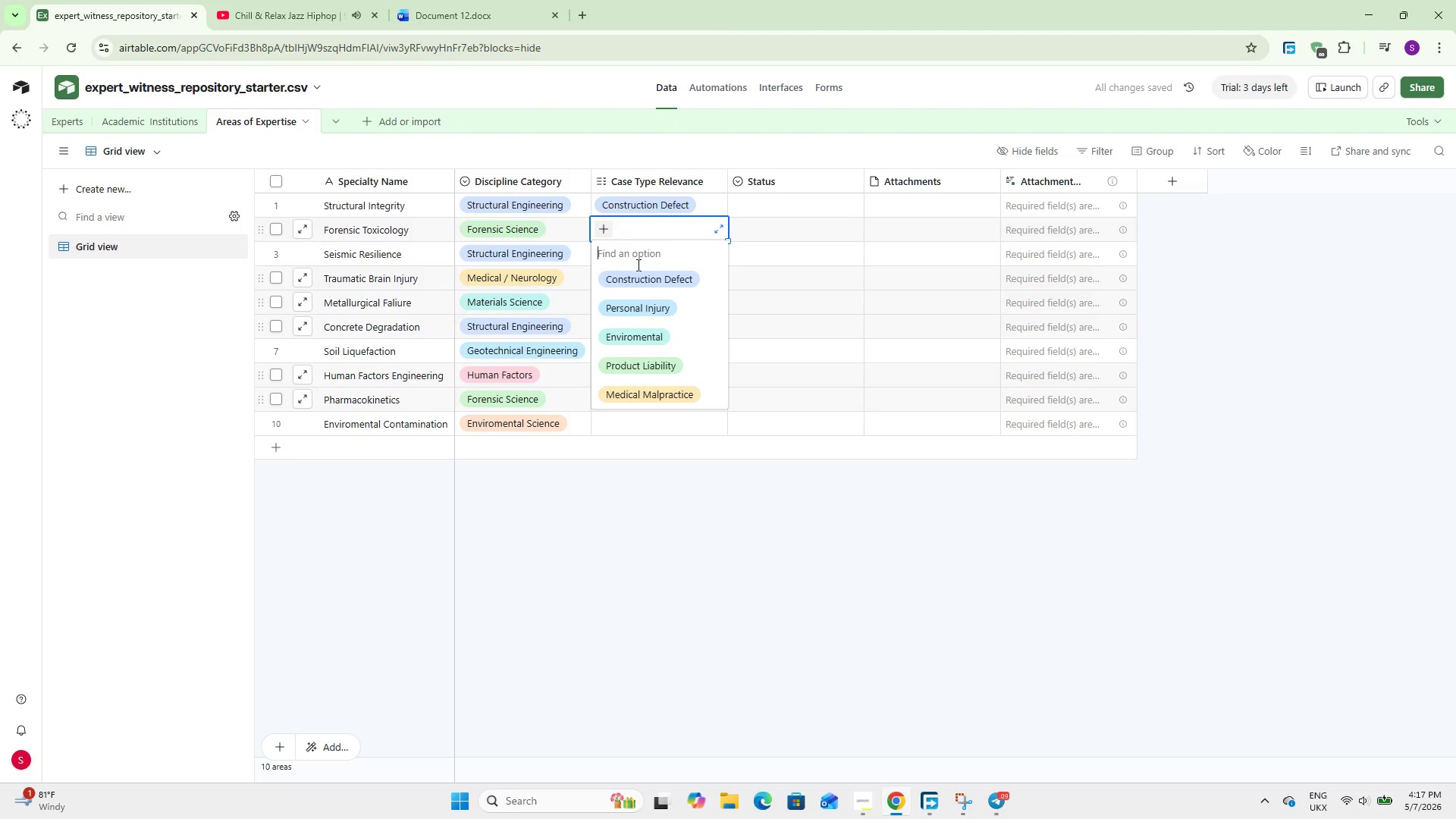 
left_click([648, 301])
 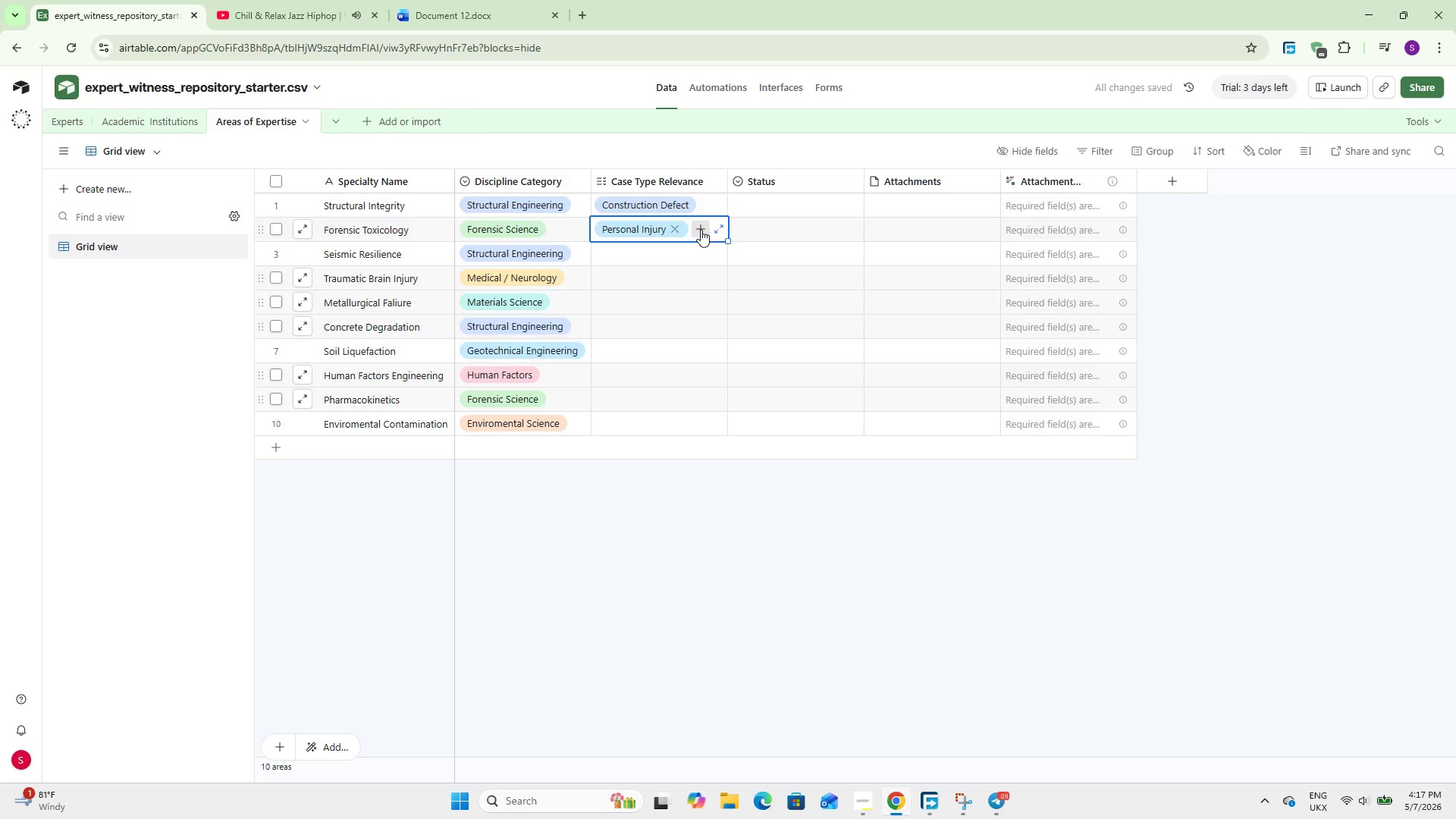 
left_click([701, 230])
 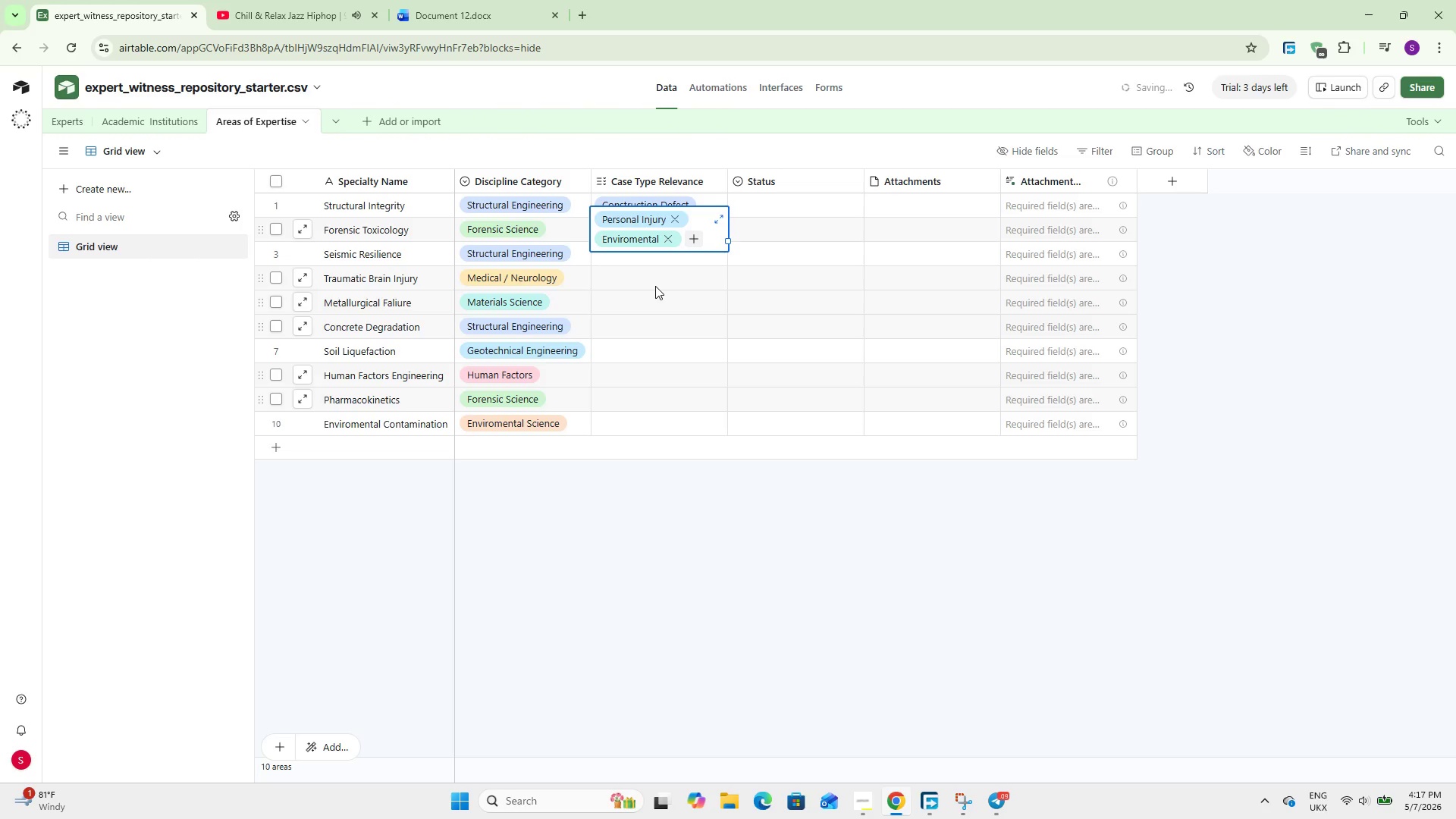 
left_click([655, 281])
 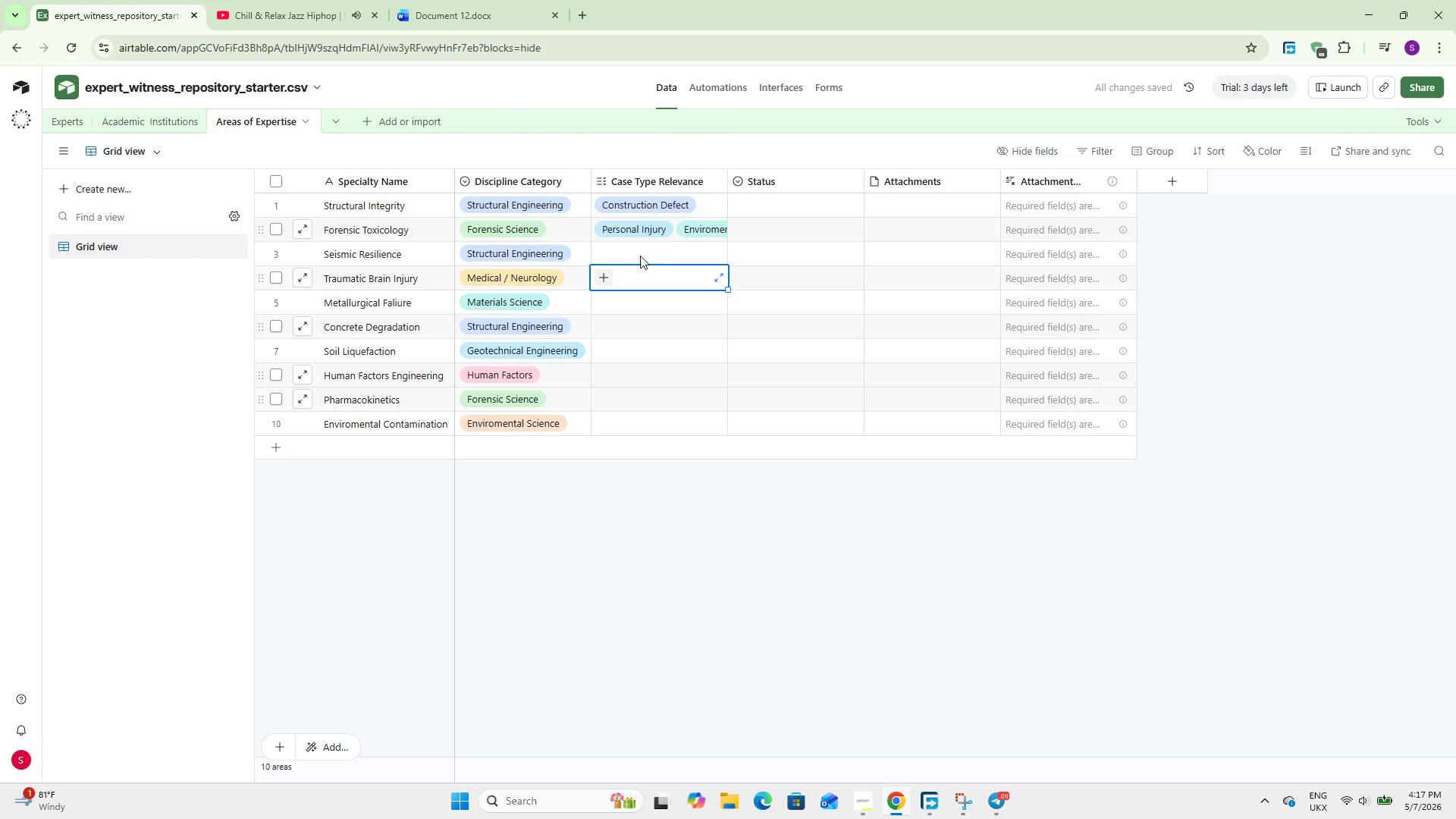 
left_click([640, 252])
 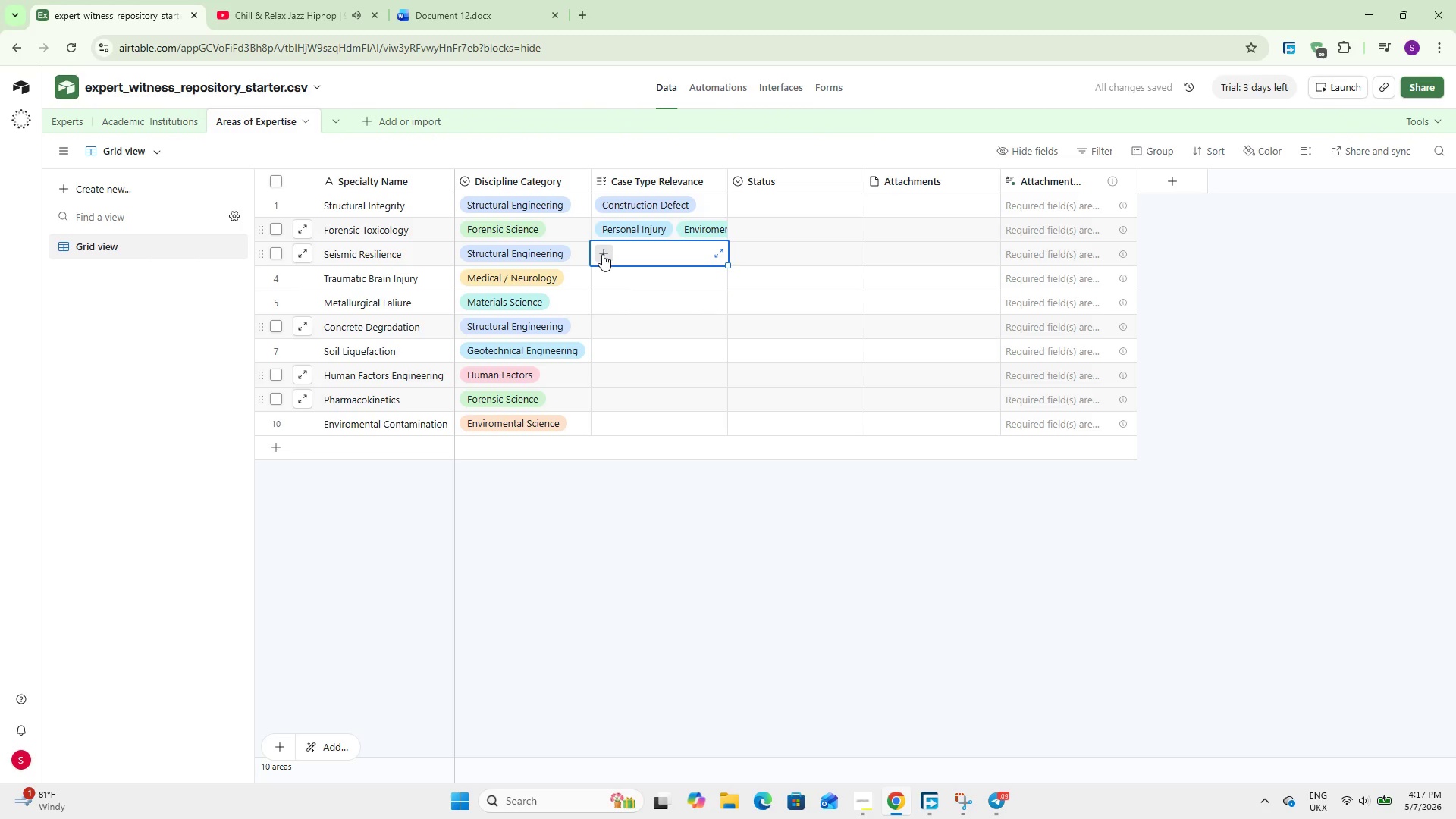 
left_click([602, 254])
 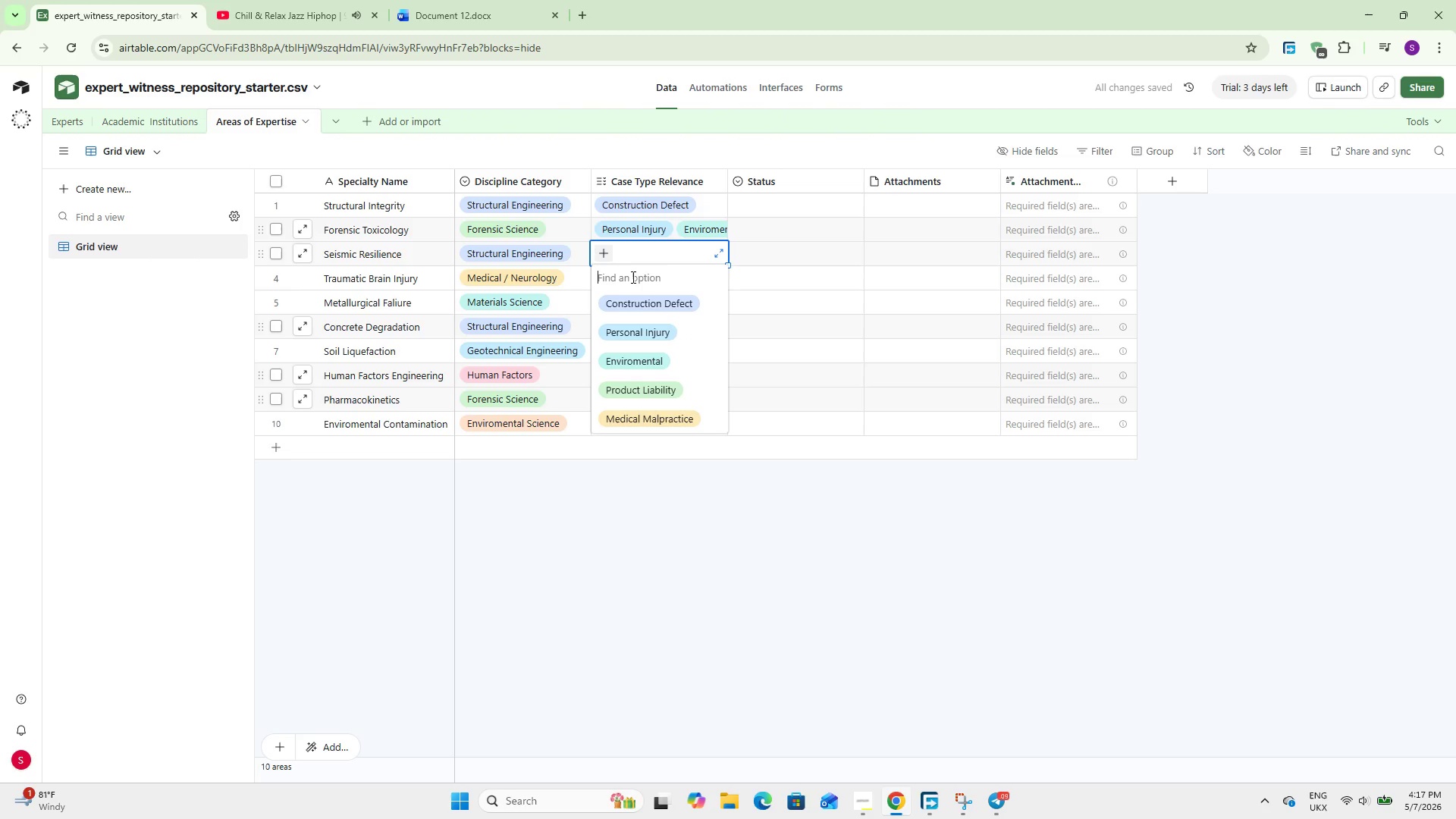 
left_click([642, 296])
 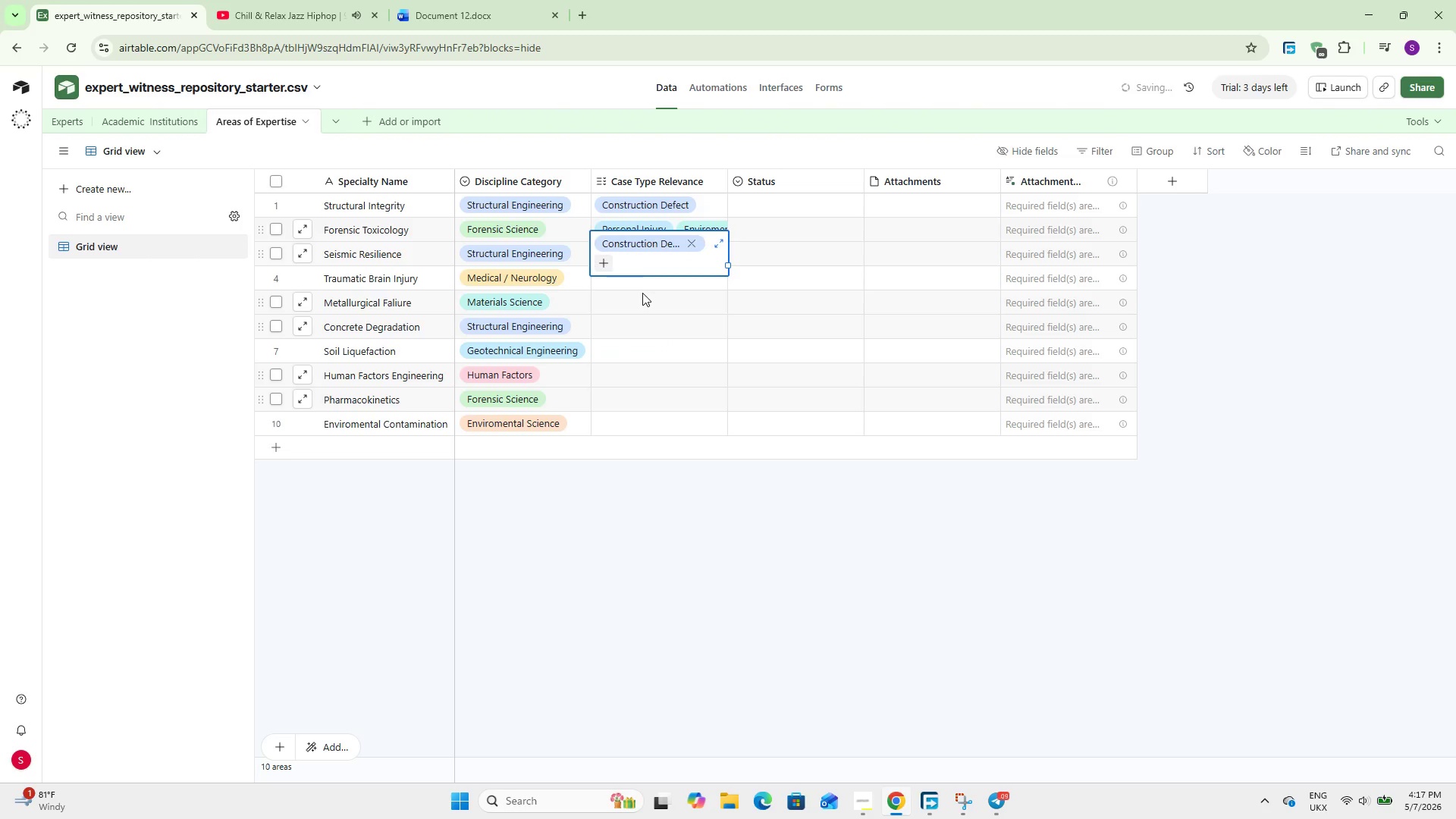 
left_click([636, 283])
 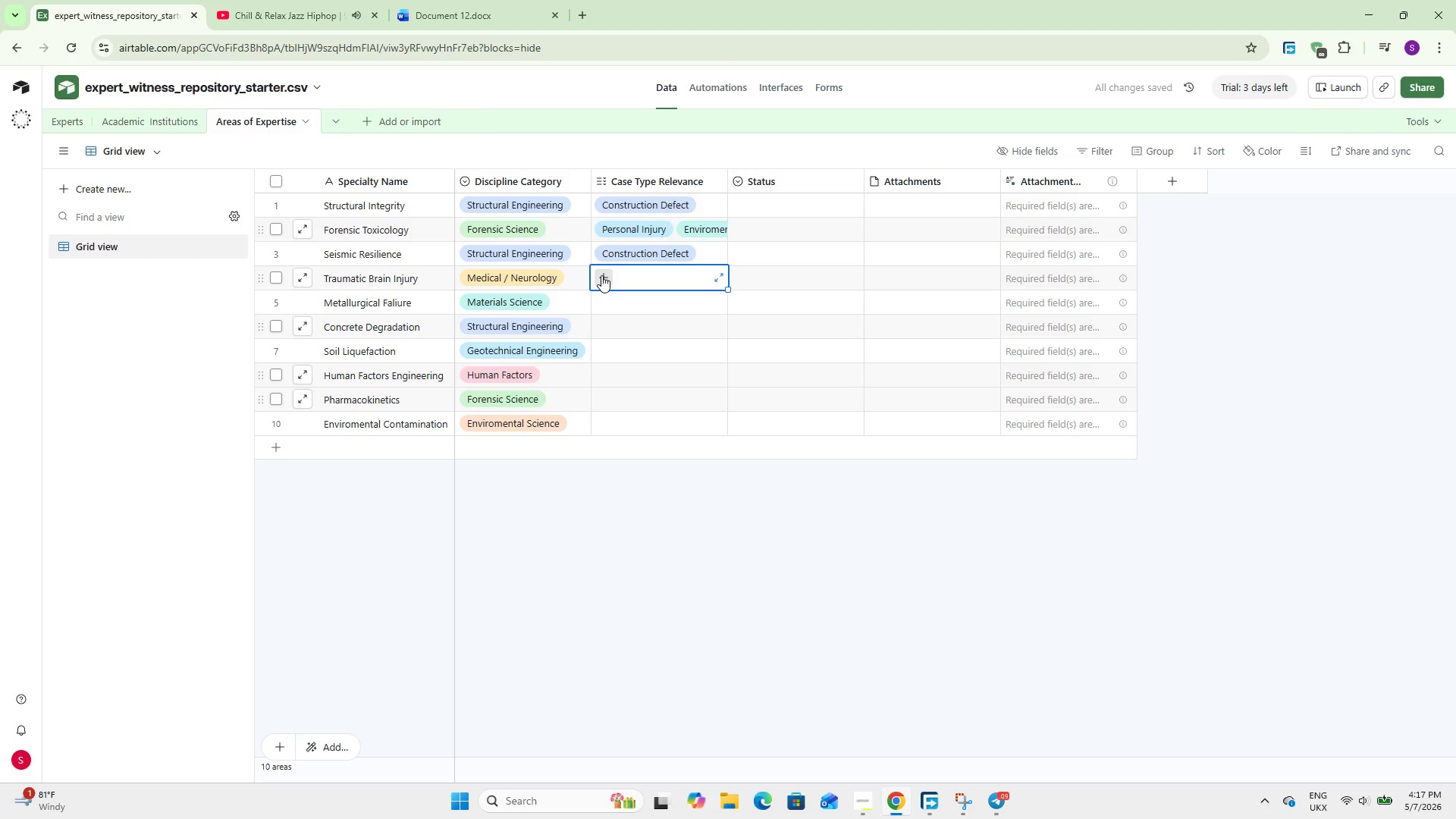 
left_click([601, 275])
 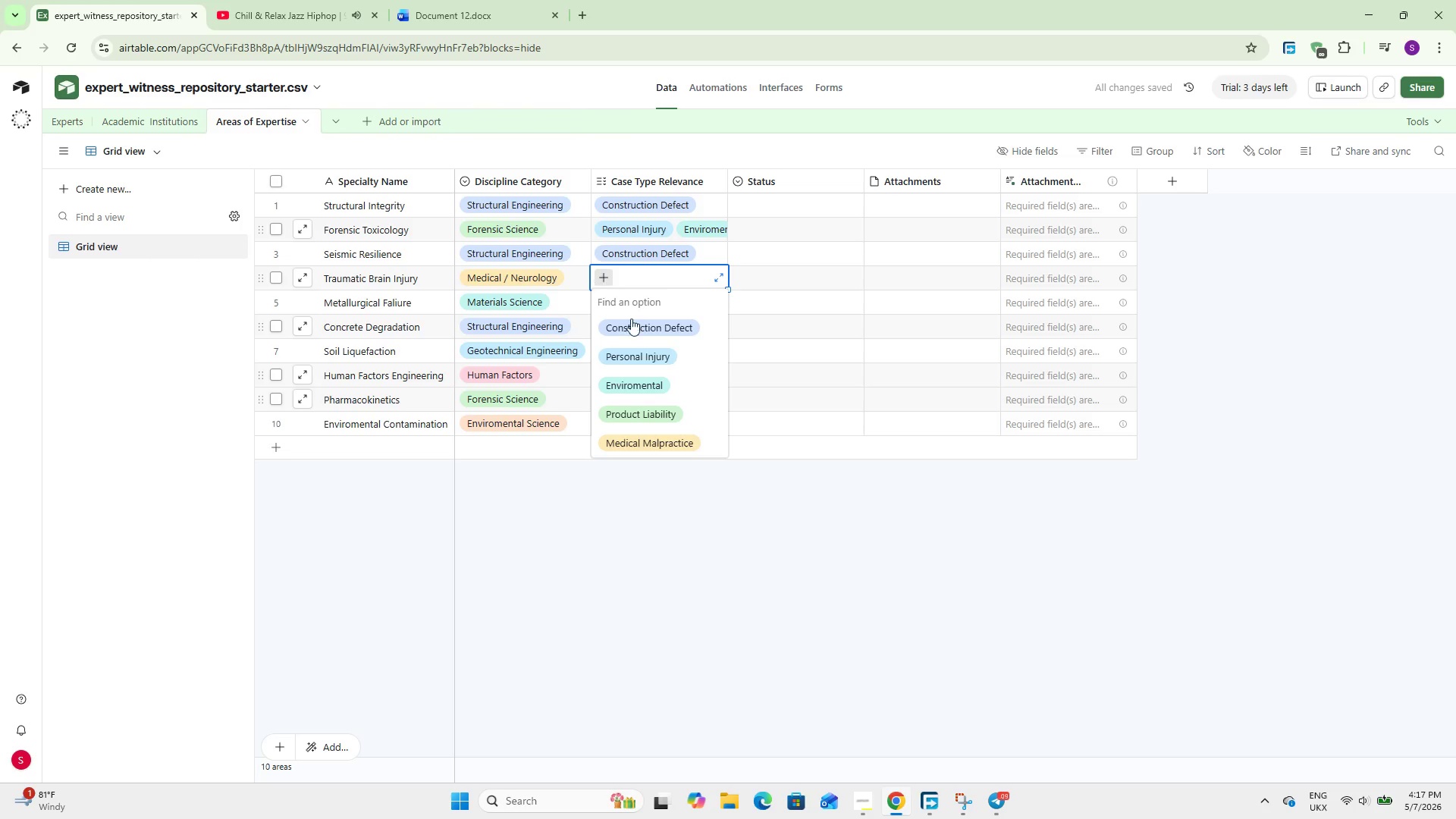 
left_click([649, 348])
 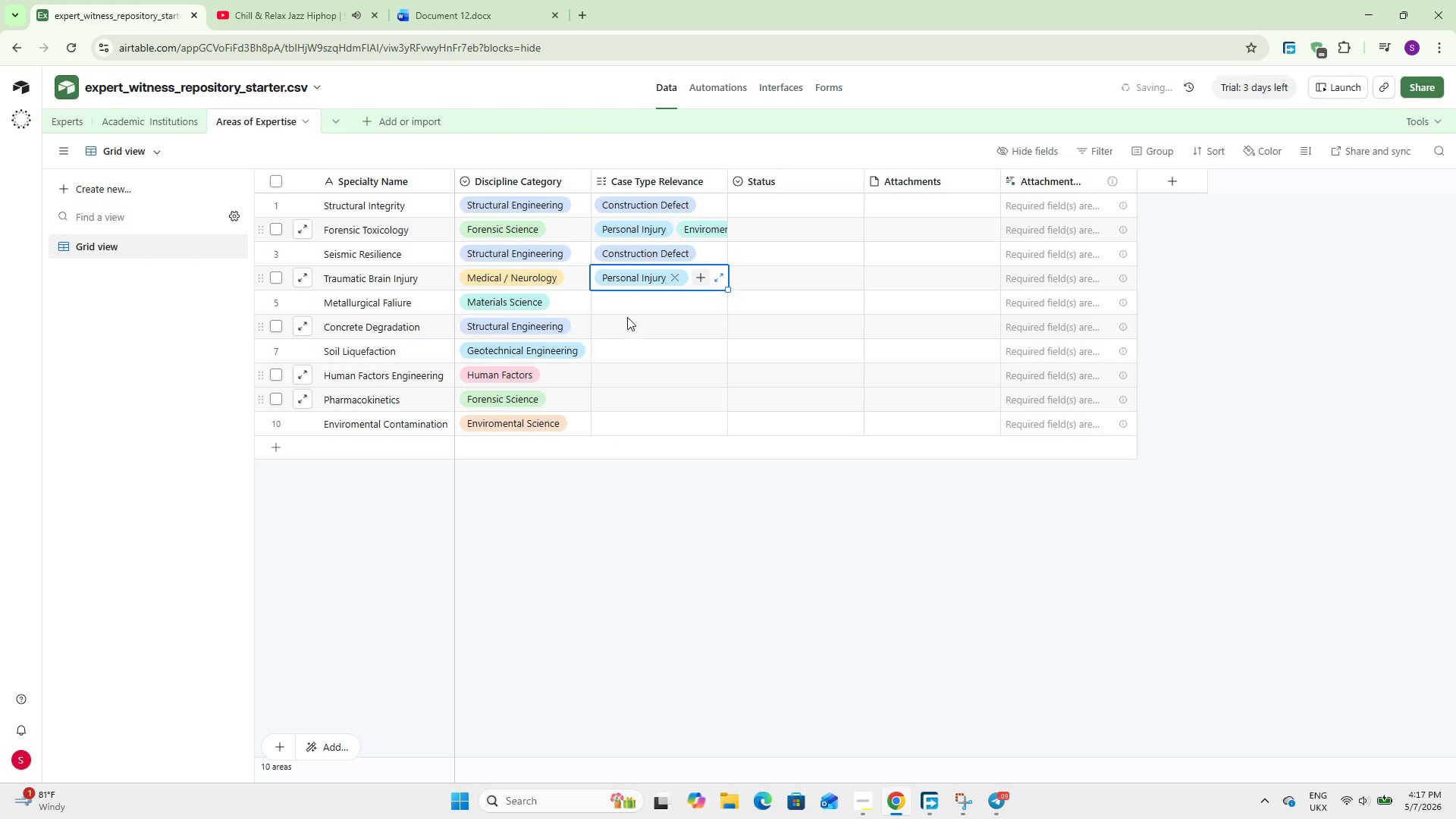 
left_click([623, 306])
 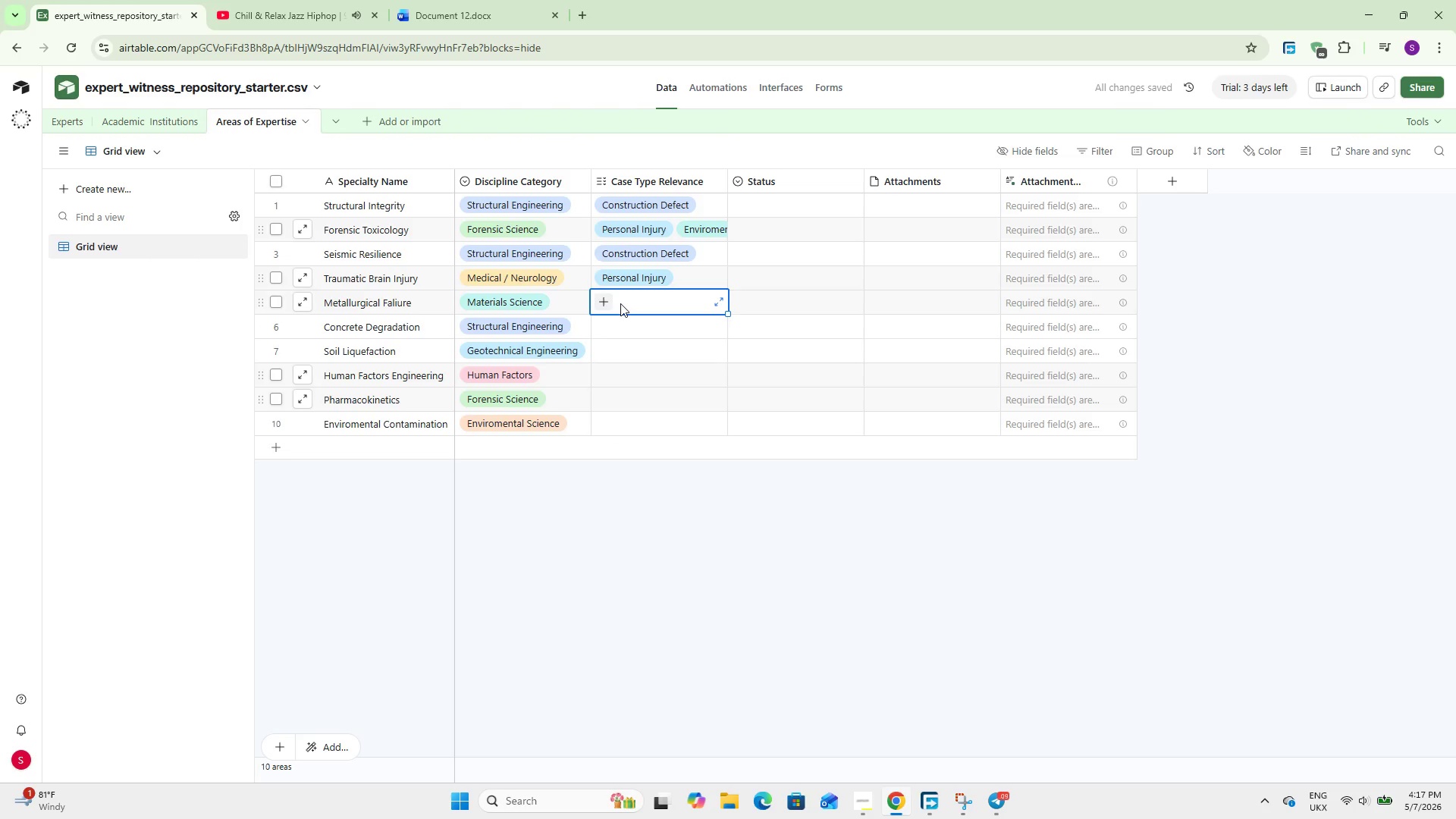 
left_click([598, 300])
 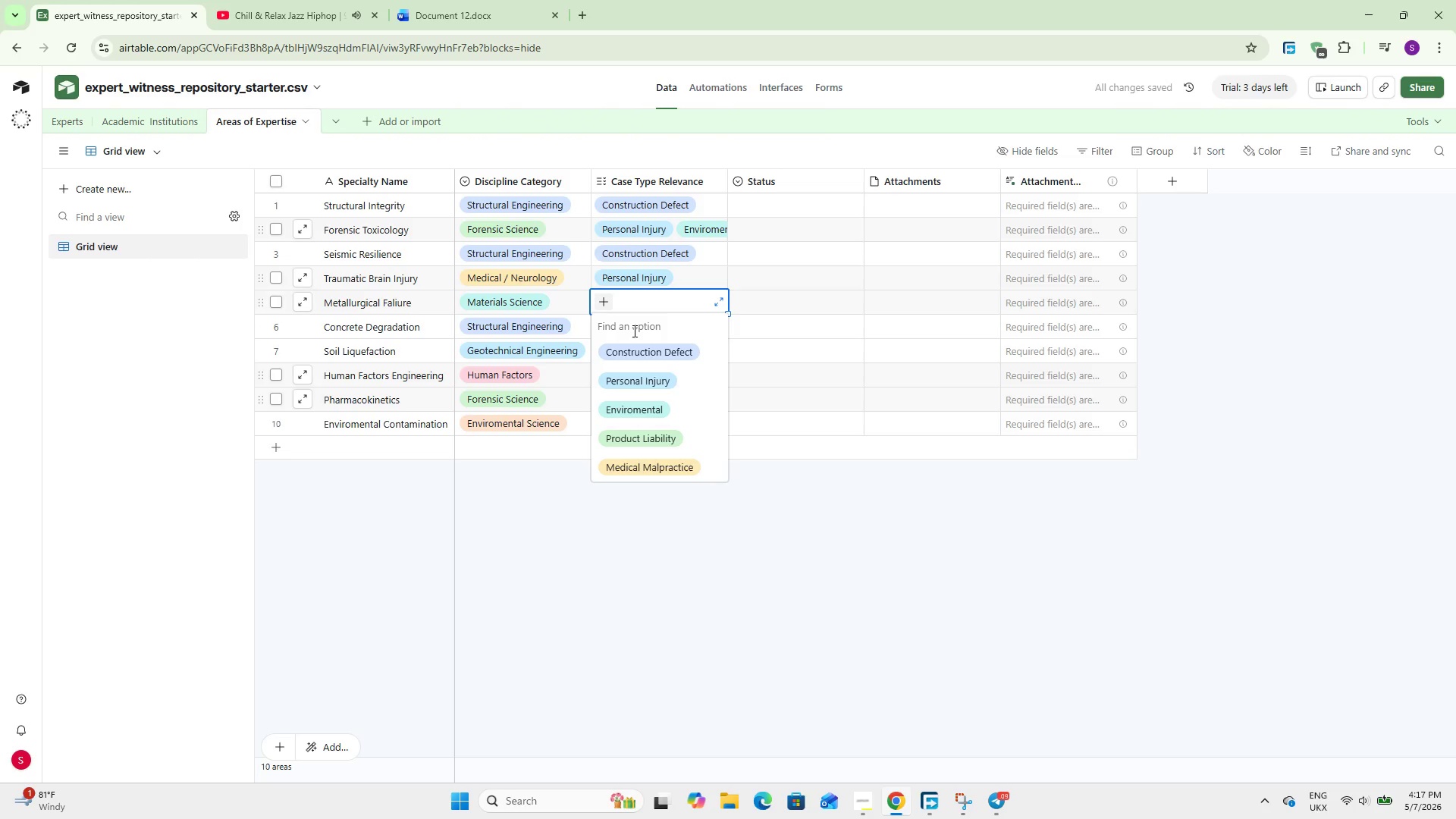 
left_click([636, 340])
 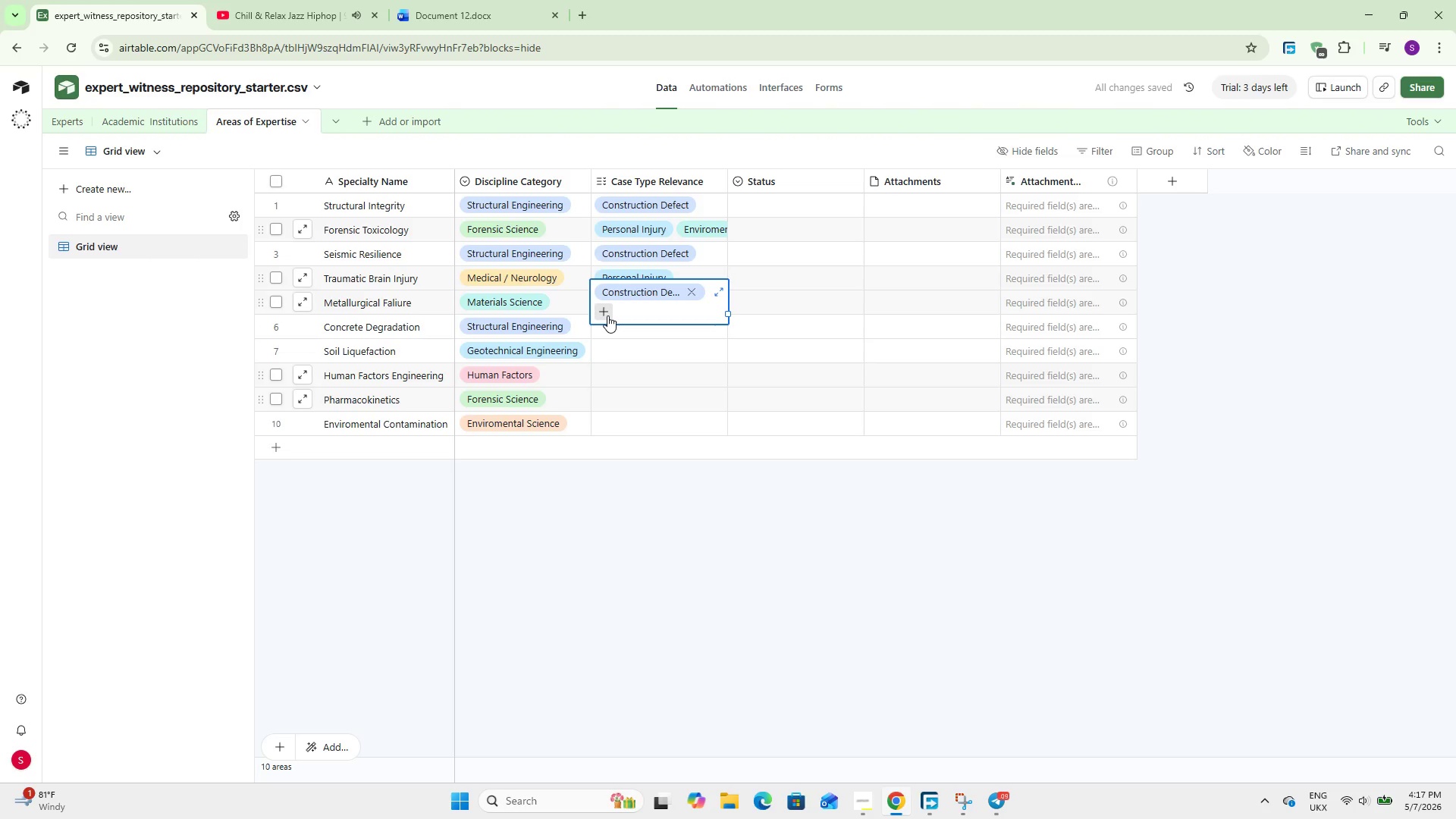 
left_click([607, 313])
 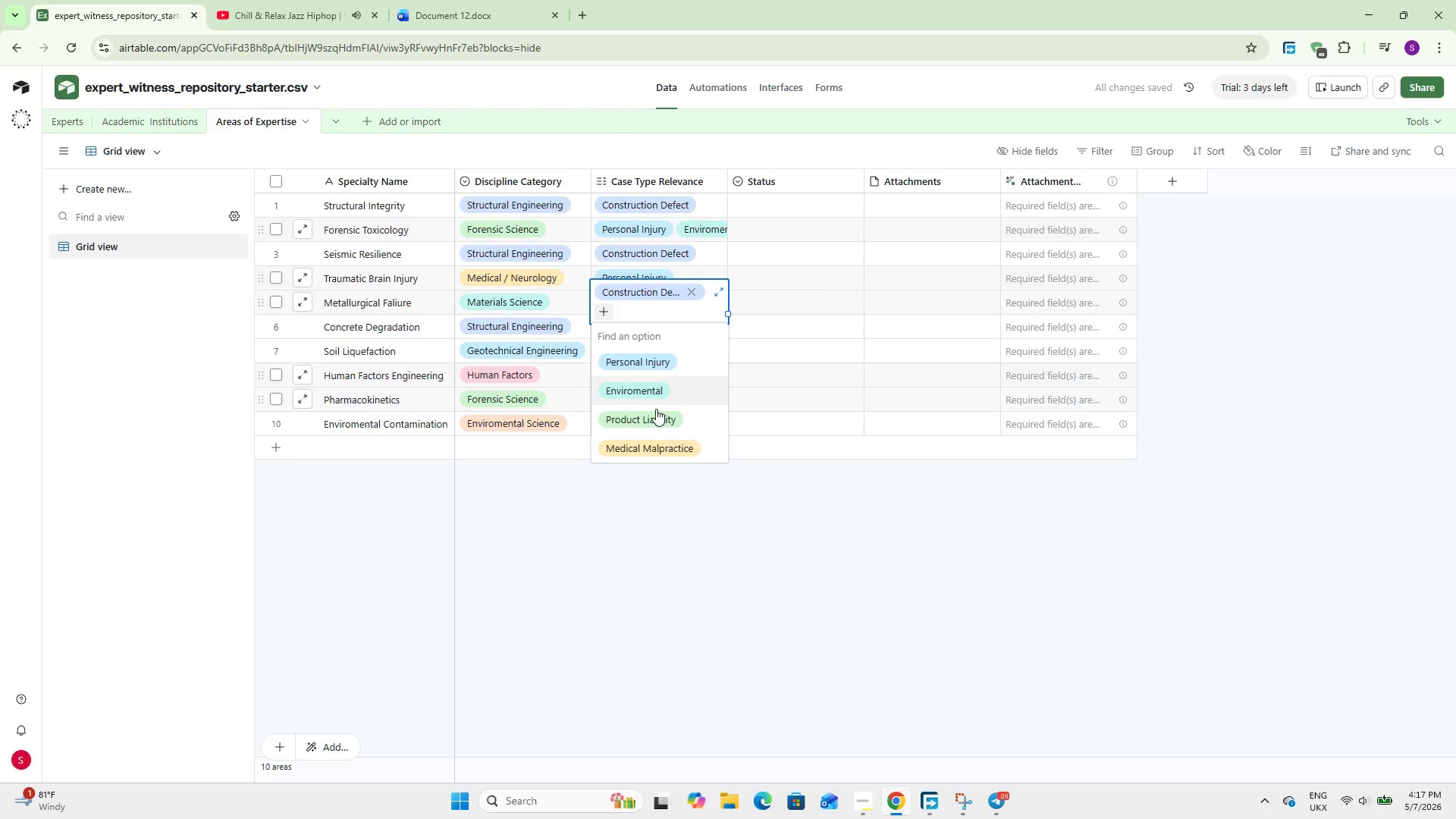 
left_click([657, 419])
 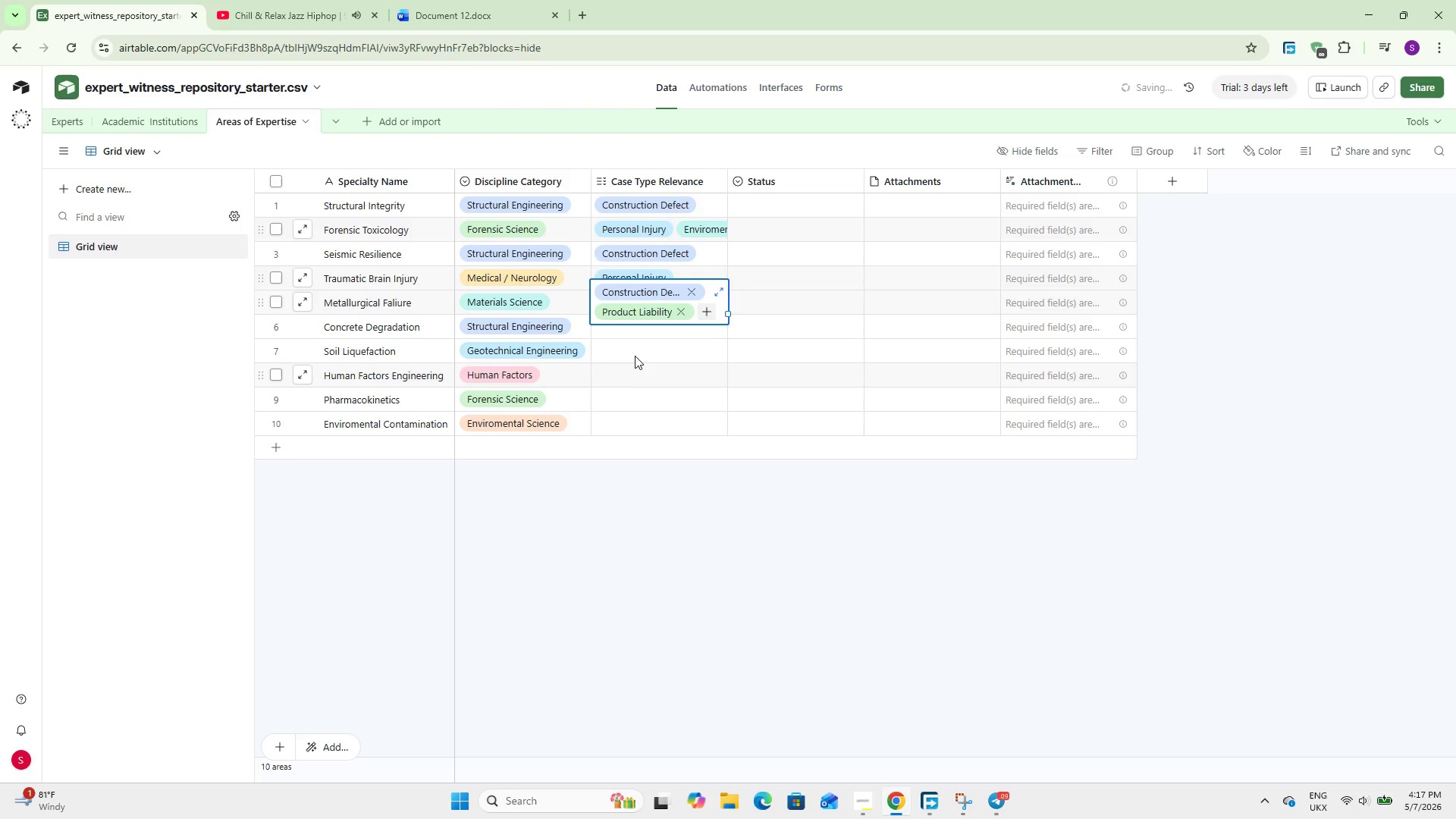 
left_click([635, 355])
 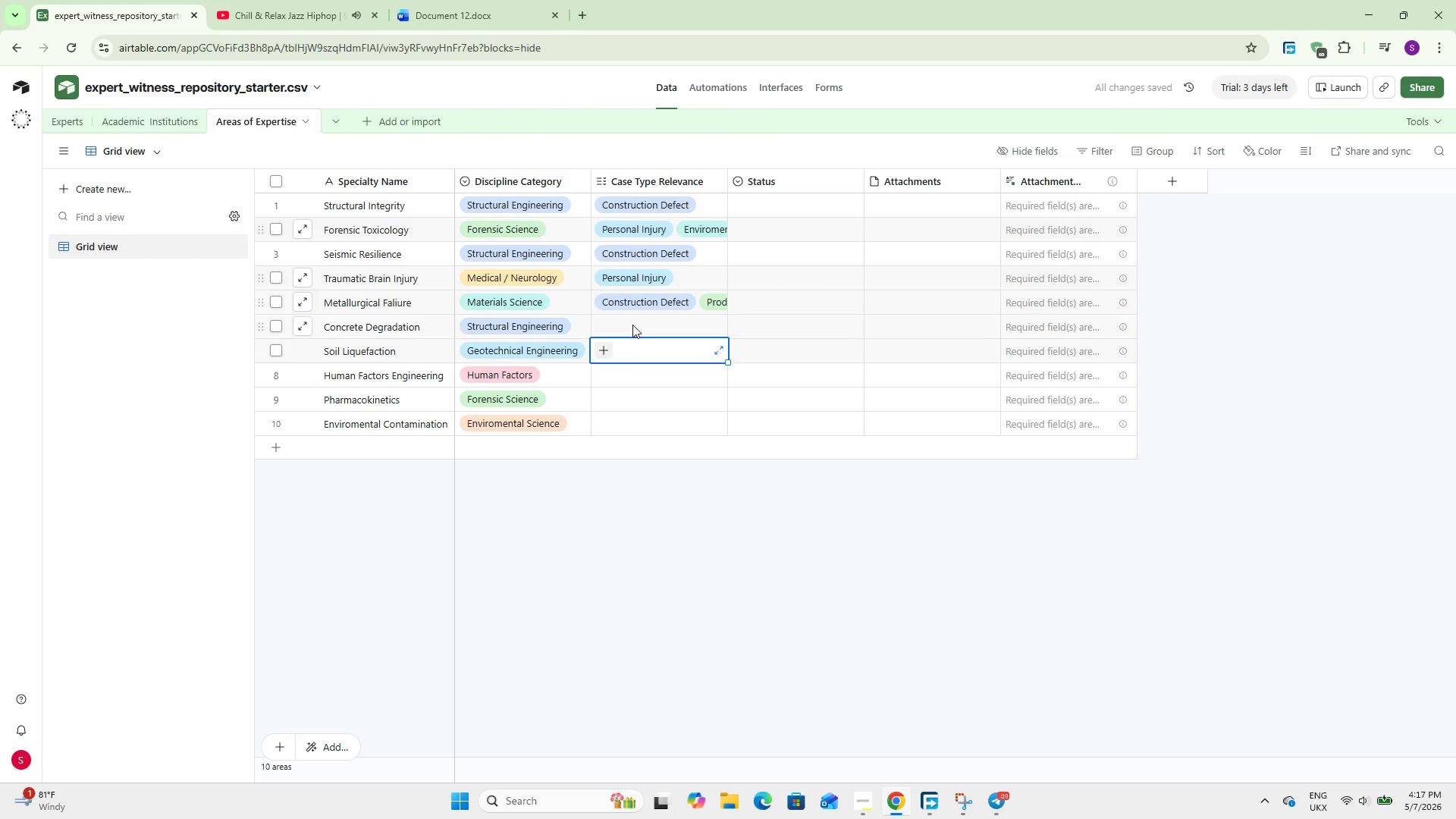 
left_click([632, 316])
 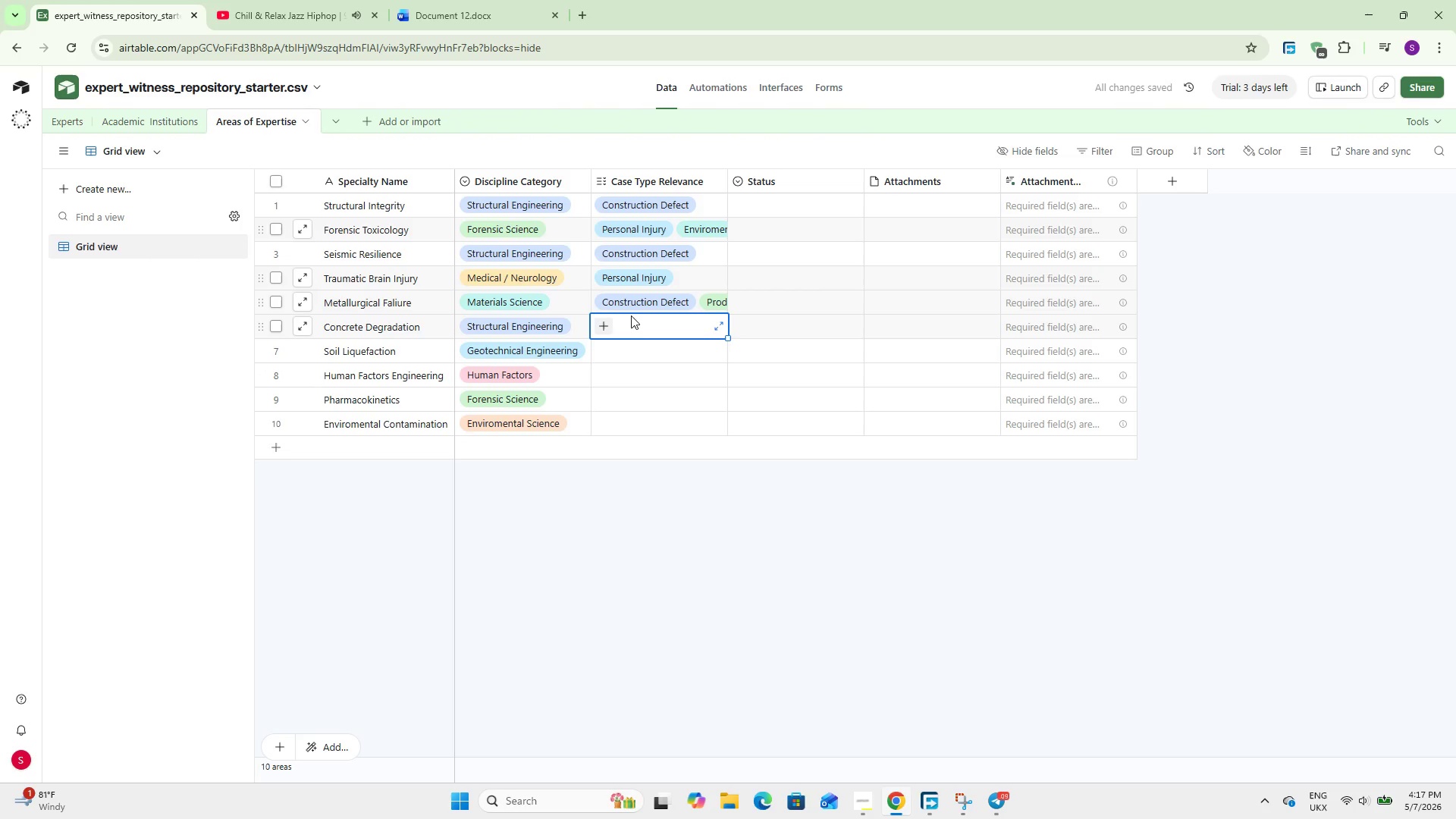 
left_click([604, 326])
 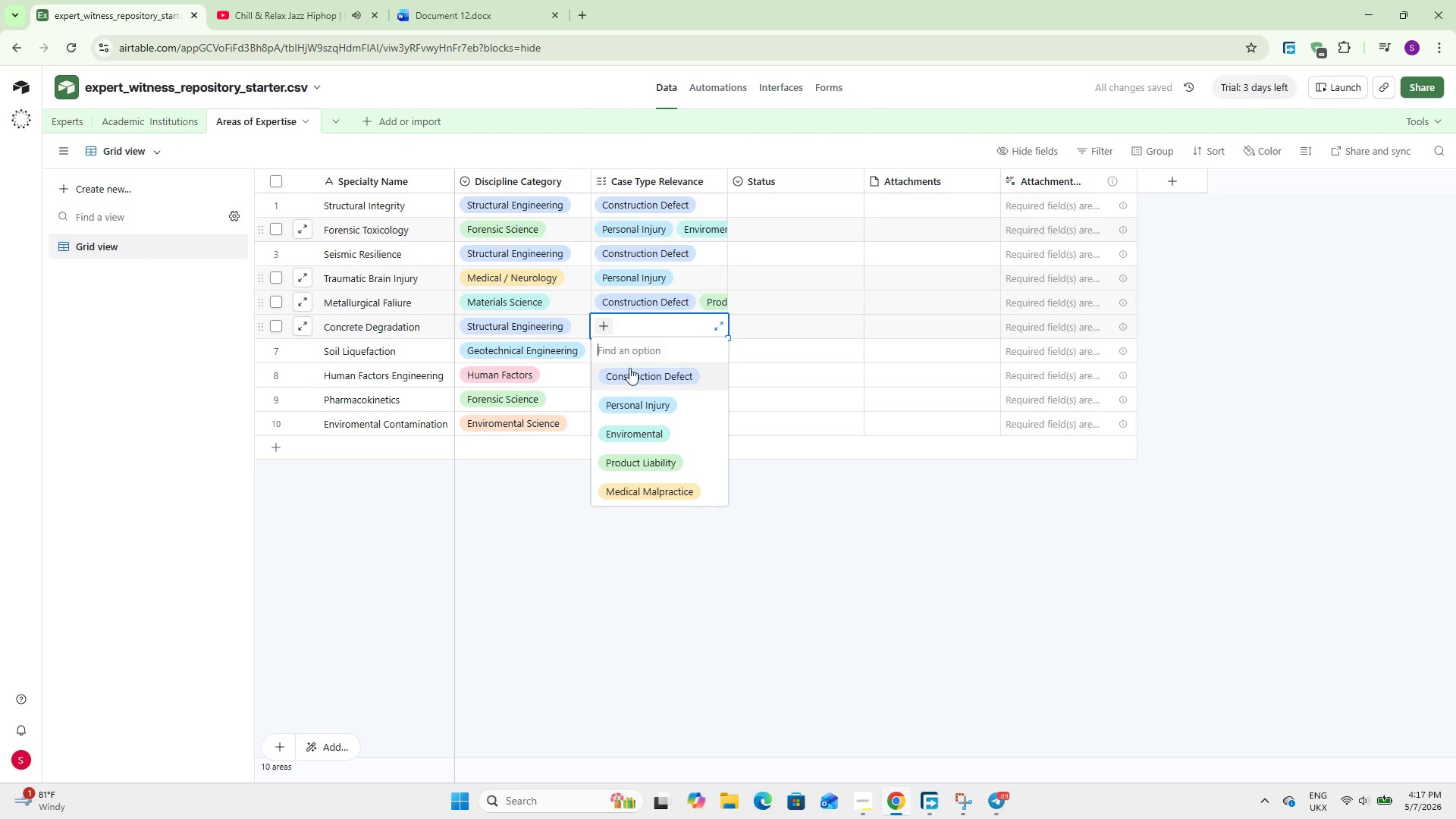 
left_click([629, 368])
 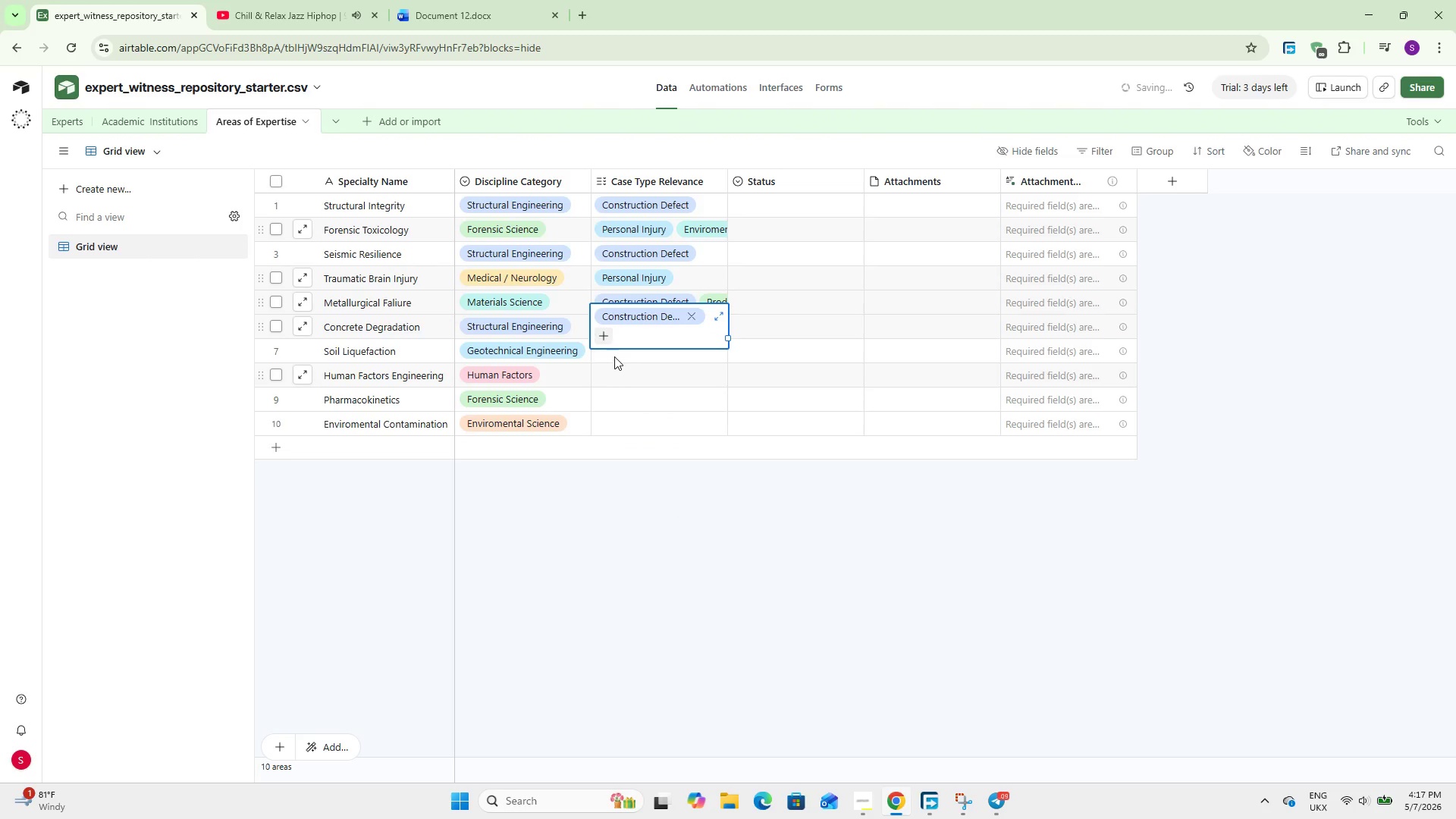 
left_click([613, 356])
 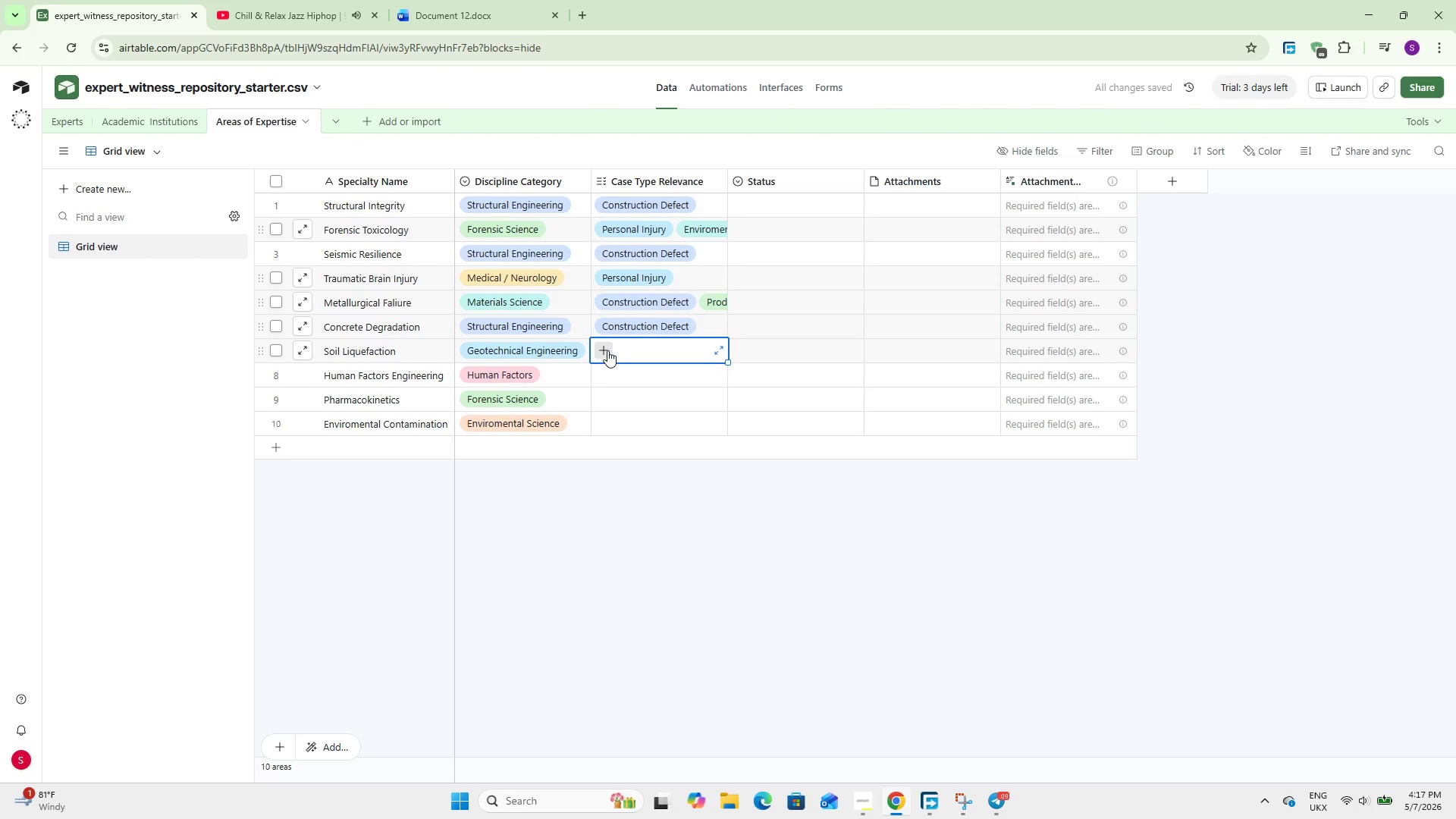 
left_click([607, 350])
 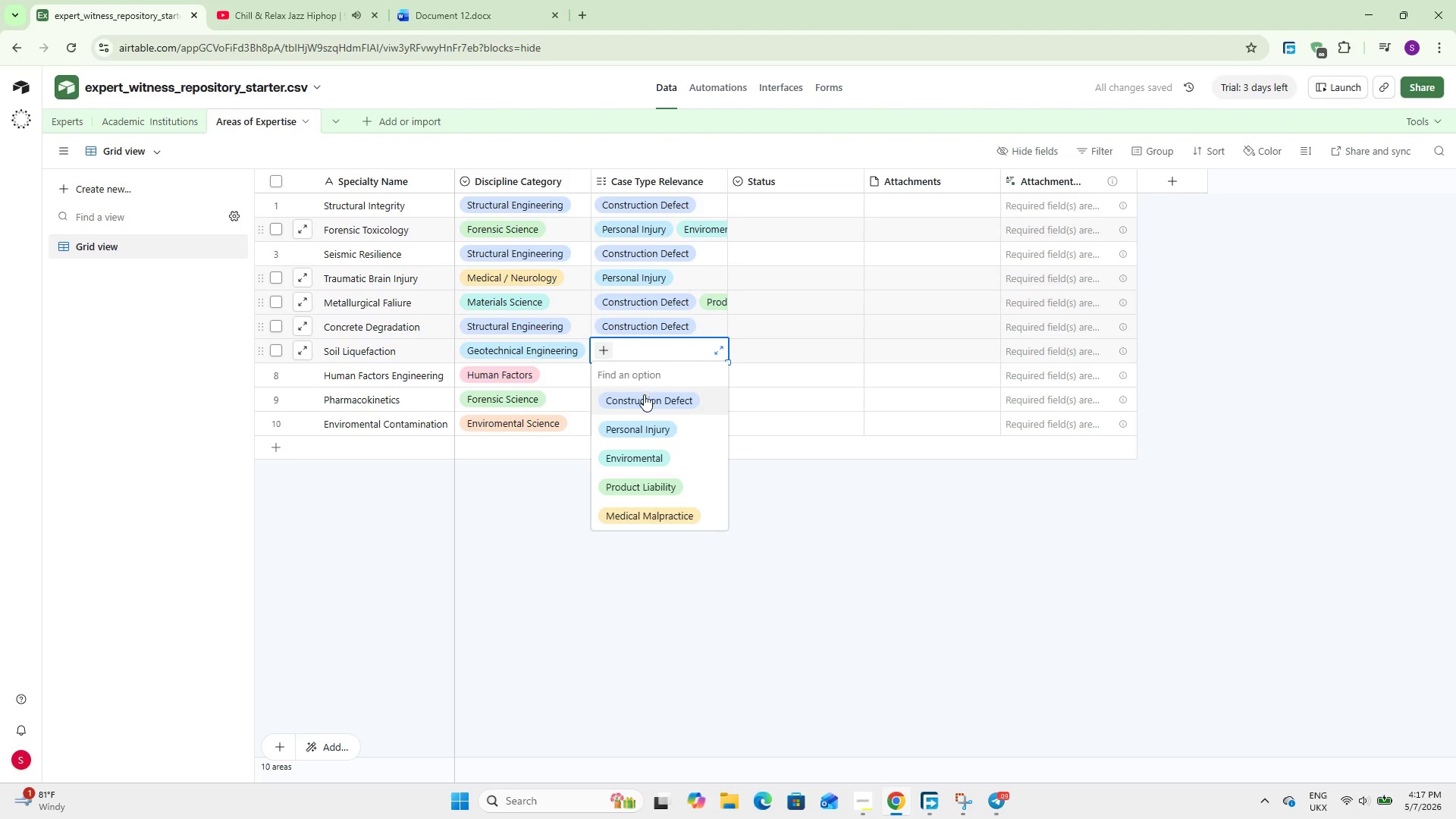 
left_click([645, 397])
 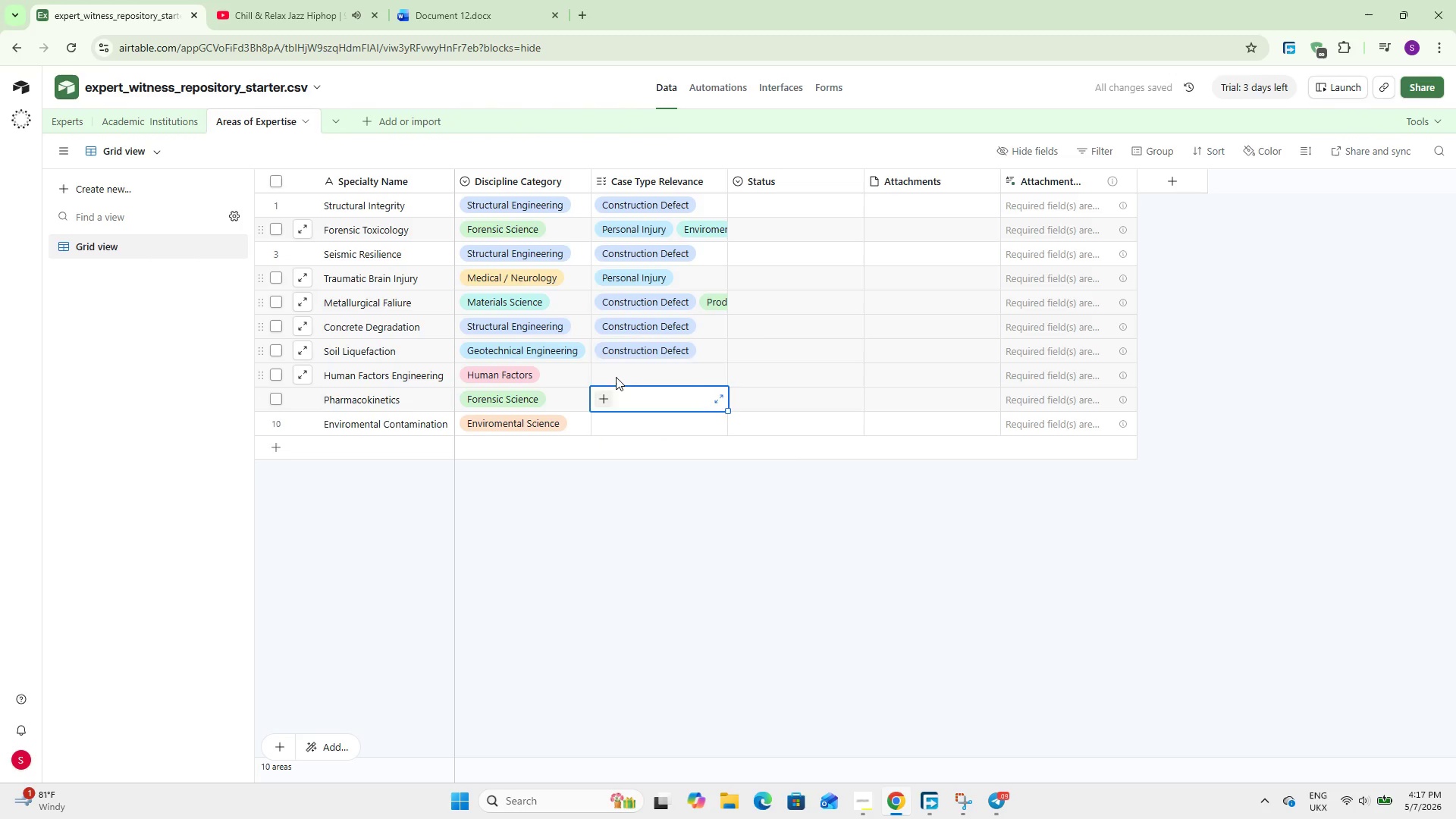 
left_click([606, 376])
 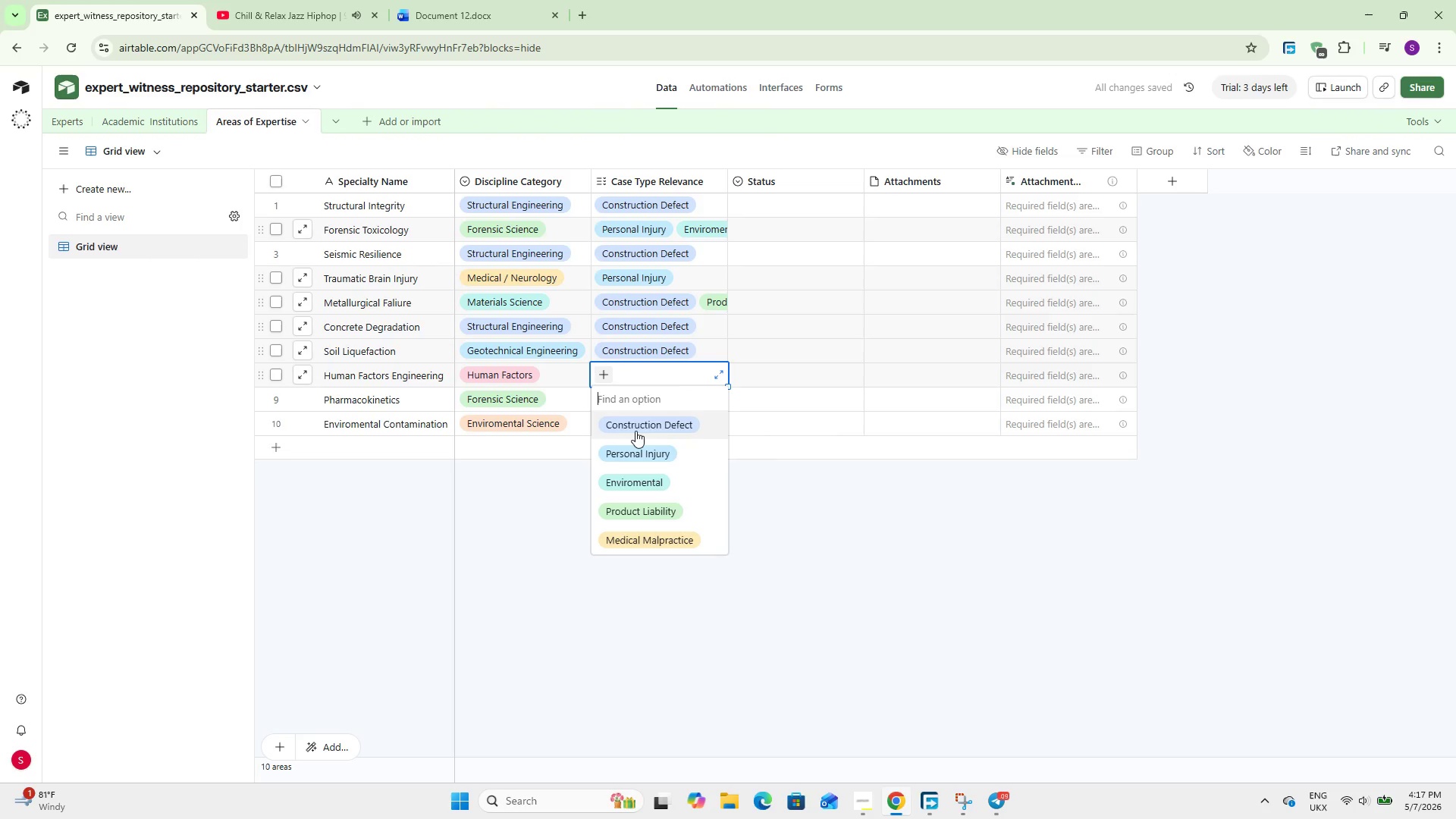 
left_click([638, 442])
 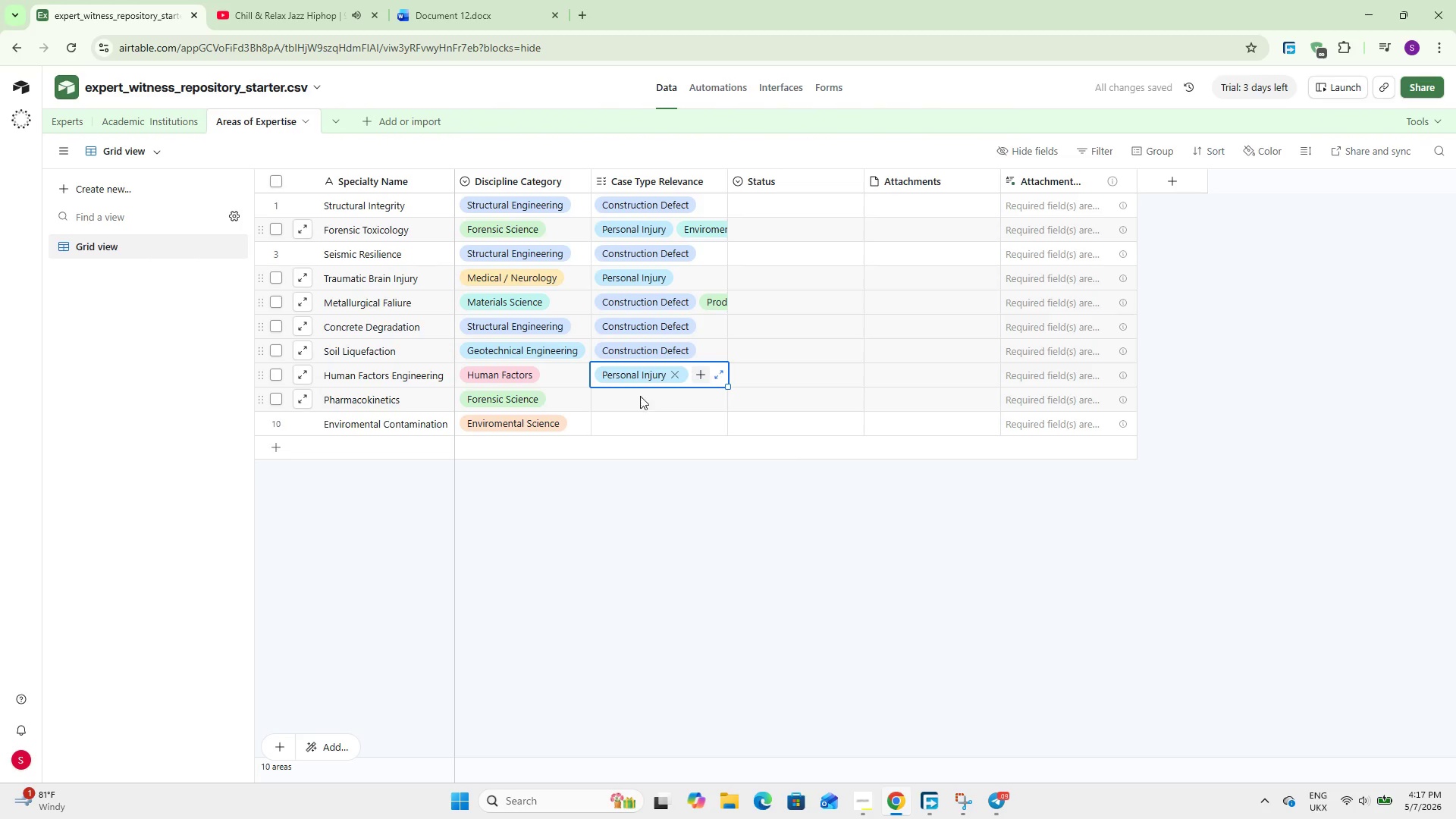 
left_click([703, 372])
 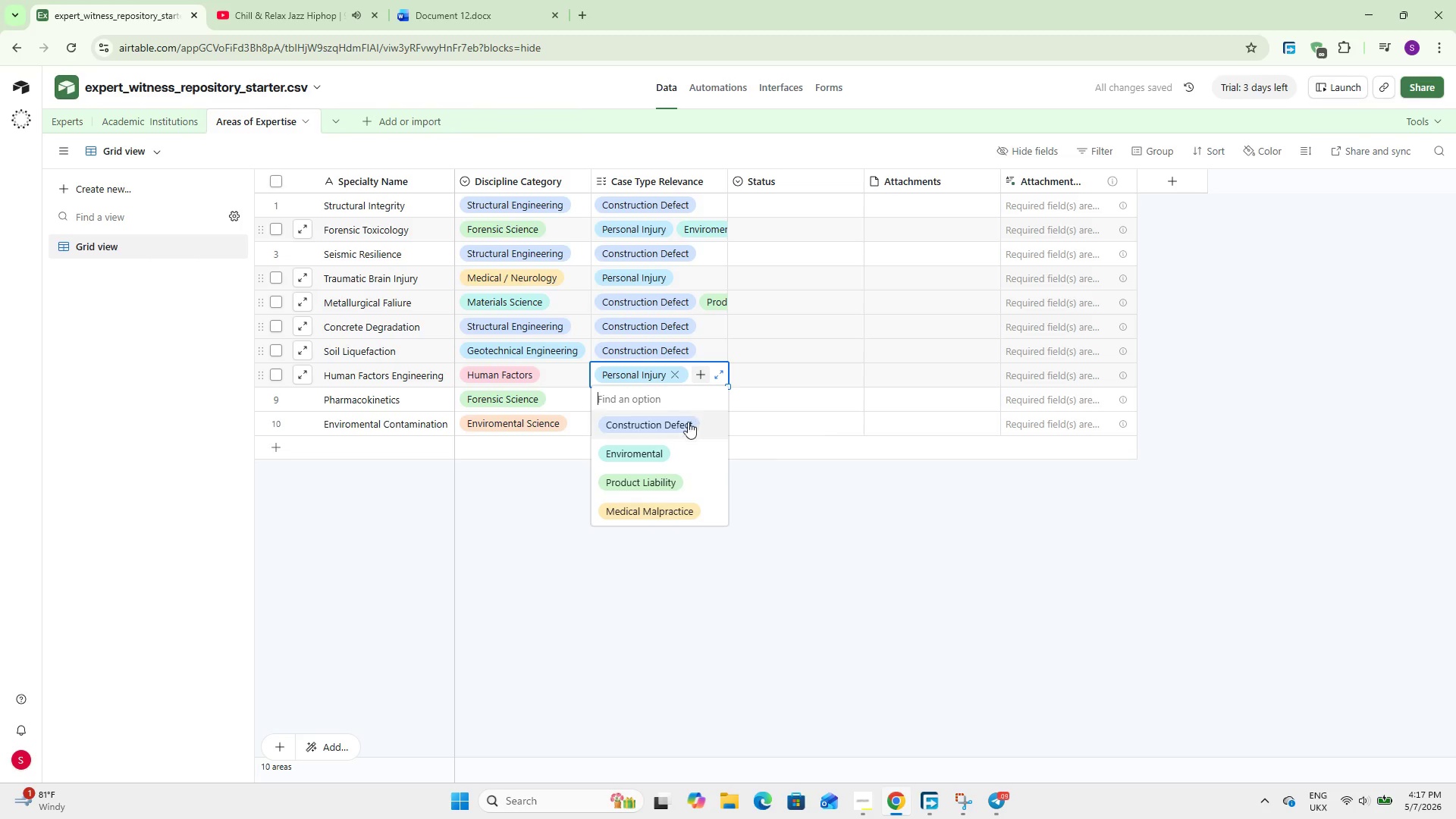 
left_click([661, 482])
 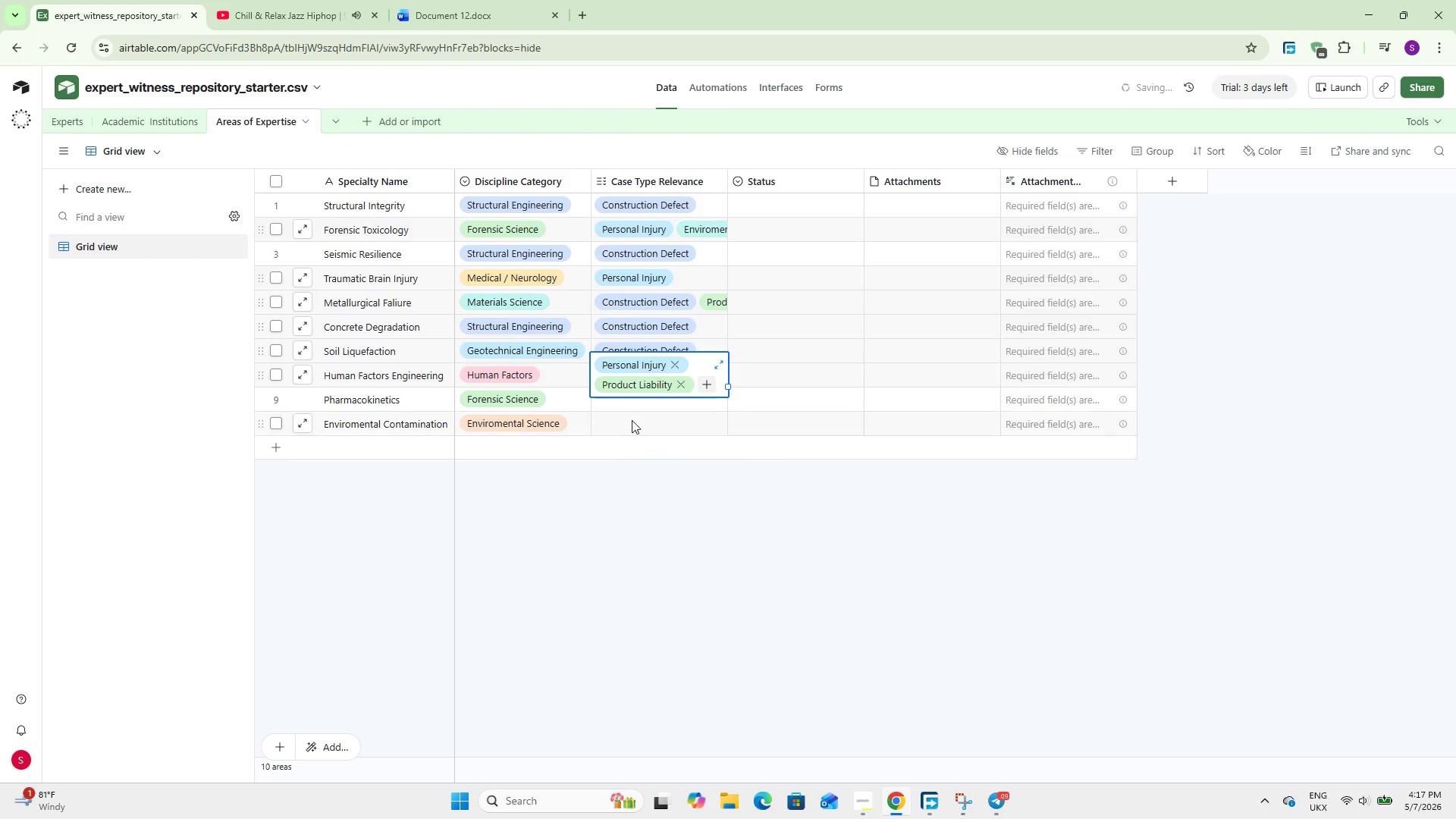 
left_click([629, 403])
 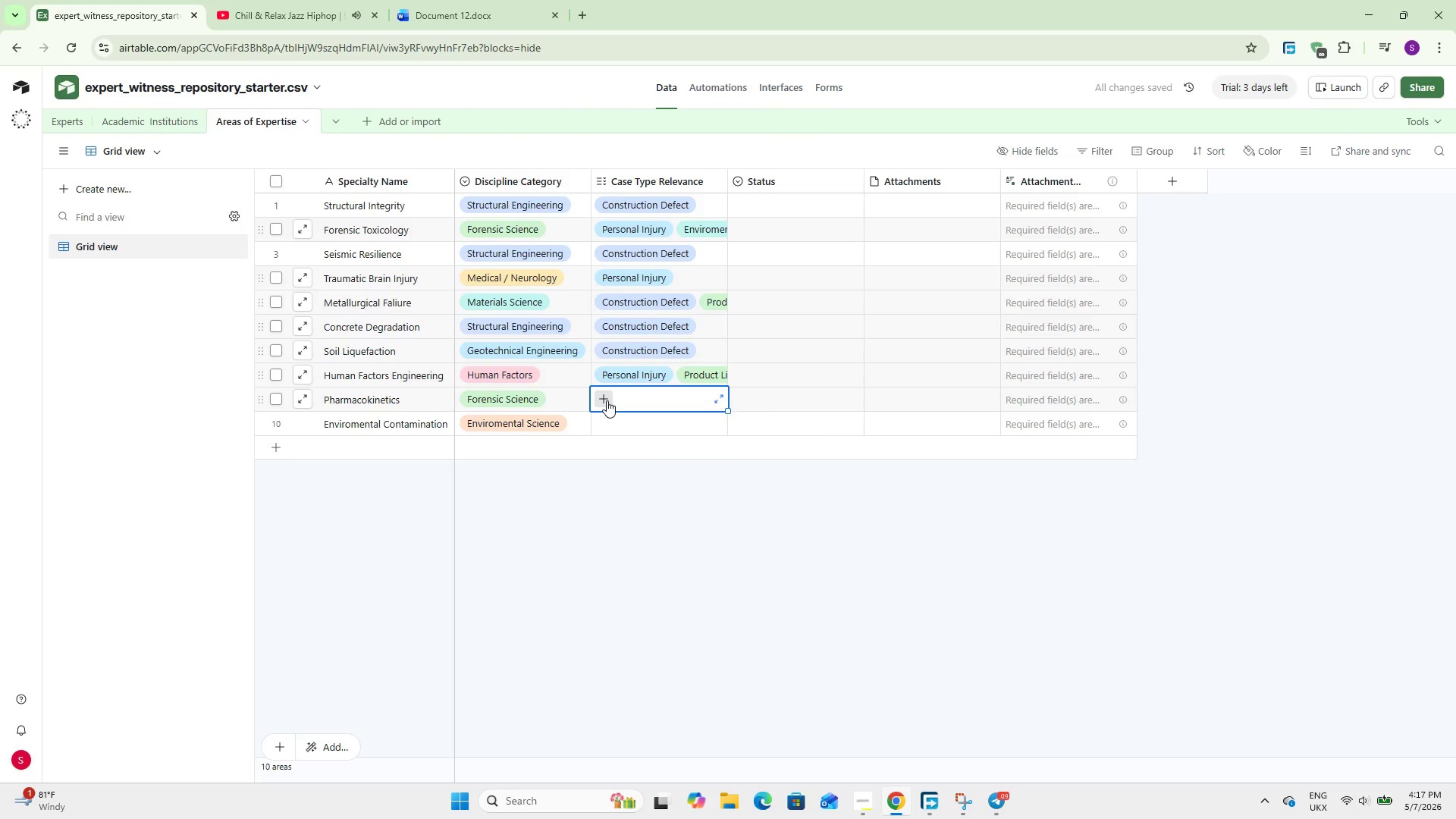 
left_click([606, 400])
 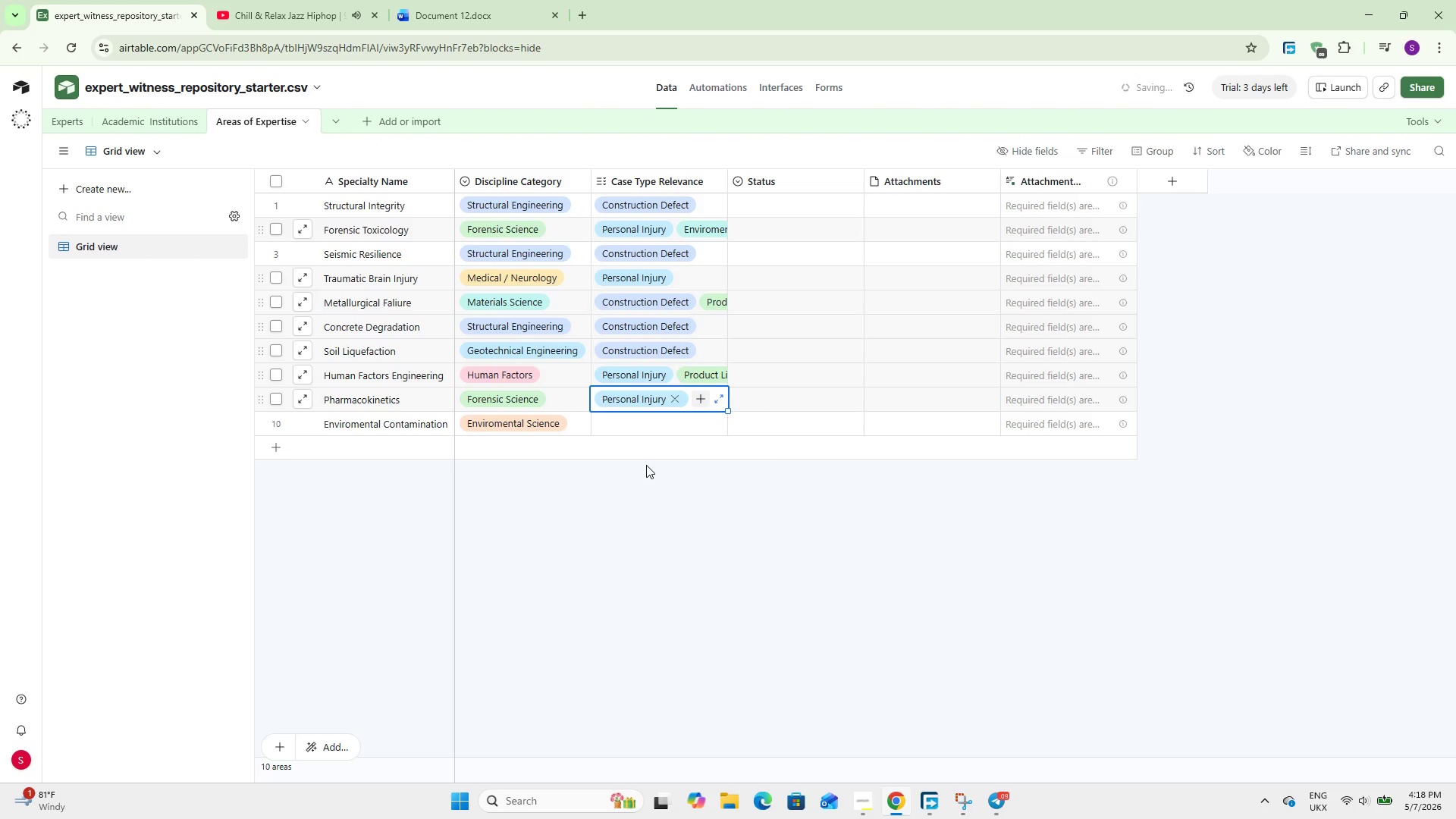 
left_click([698, 397])
 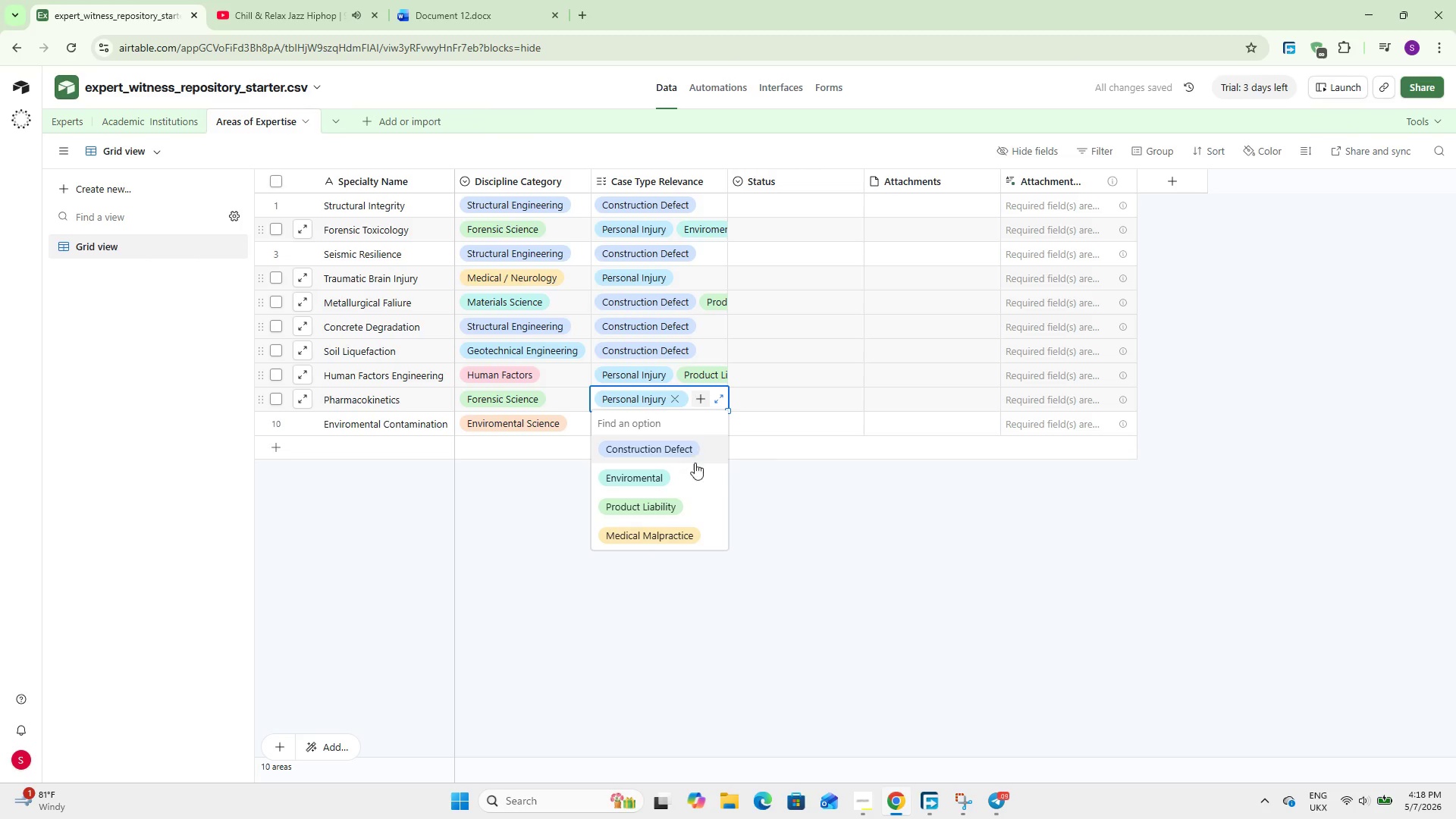 
scroll: coordinate [692, 474], scroll_direction: down, amount: 2.0
 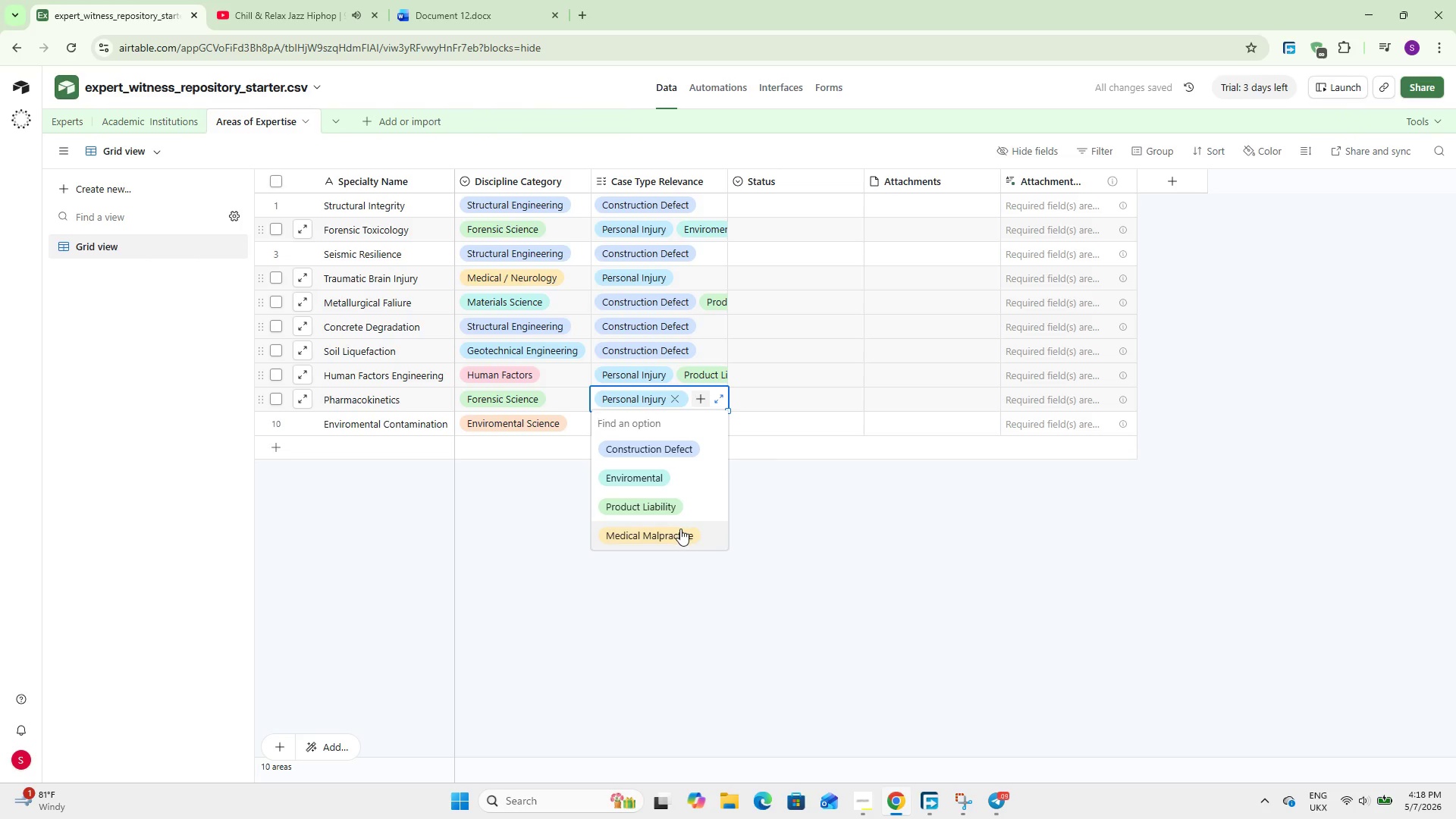 
left_click([680, 529])
 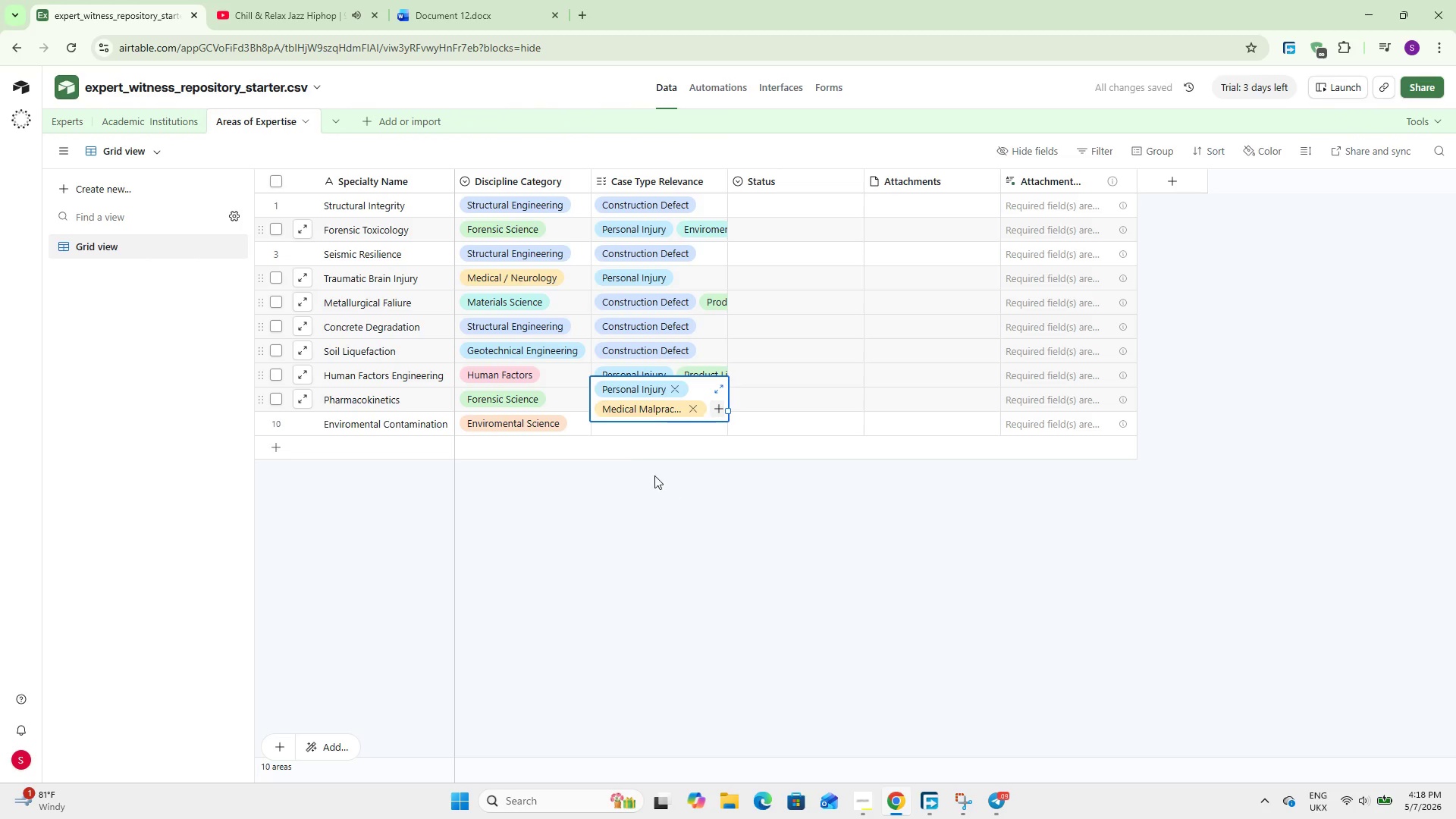 
left_click([620, 422])
 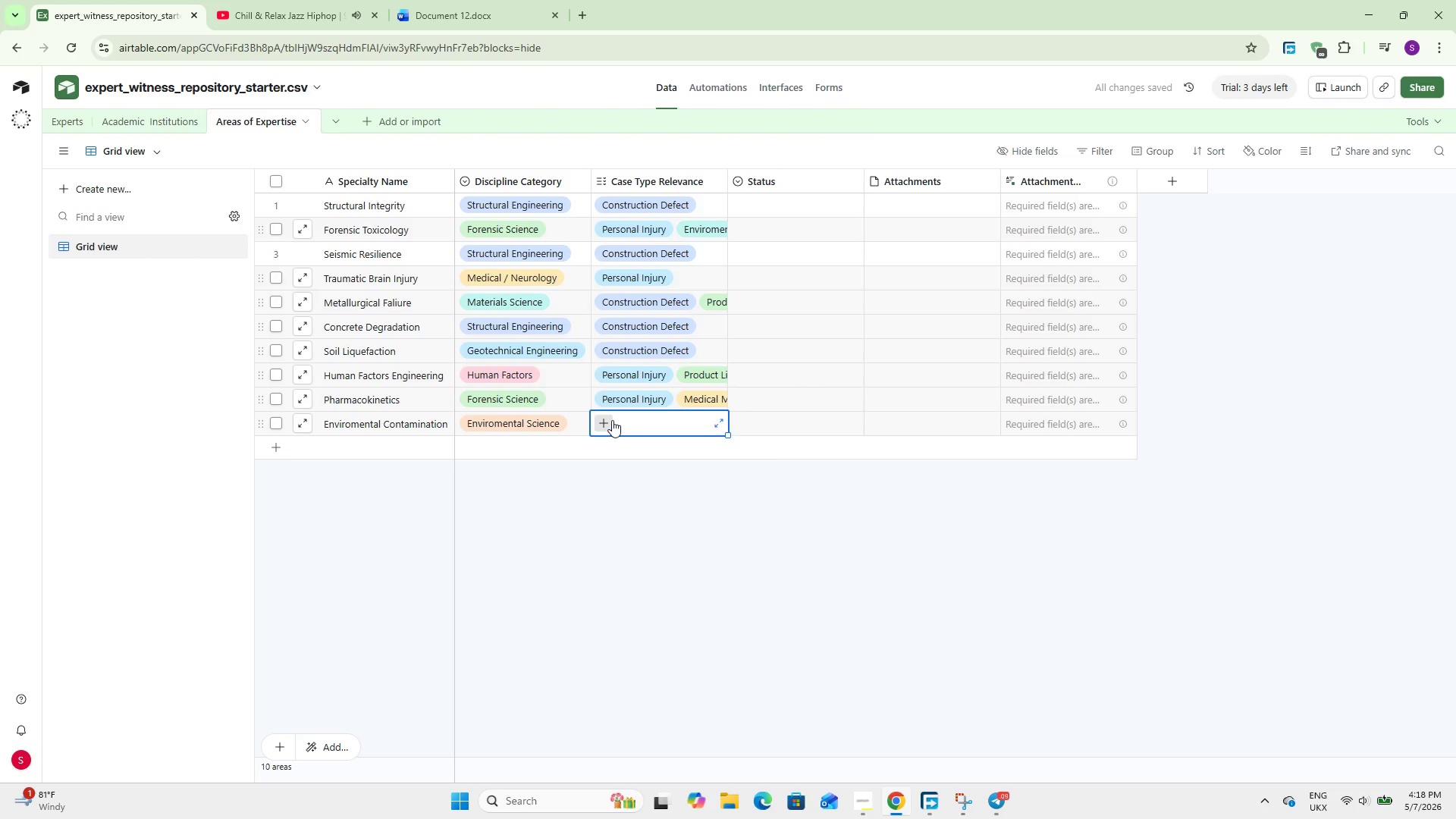 
left_click([610, 420])
 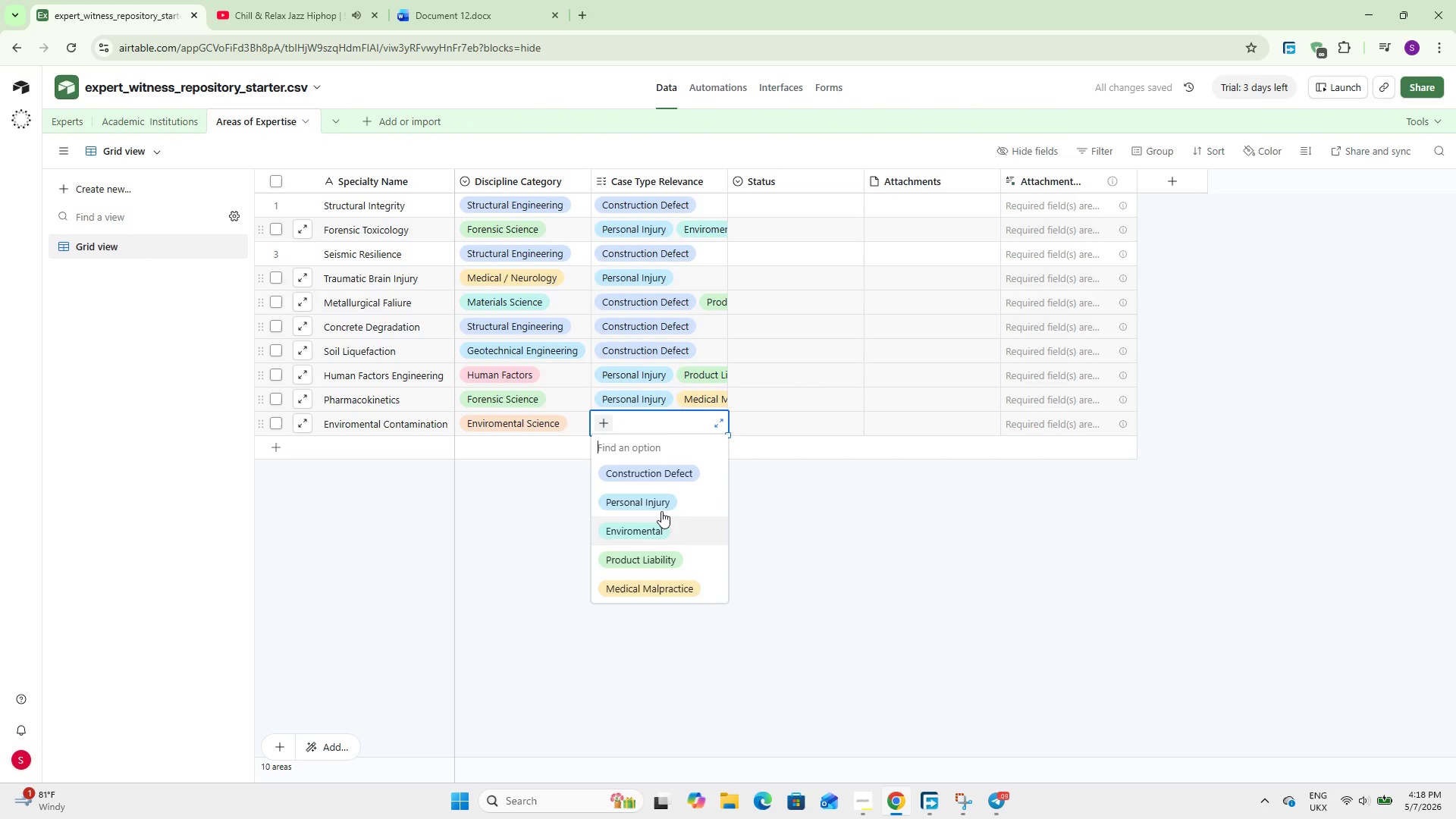 
left_click([661, 524])
 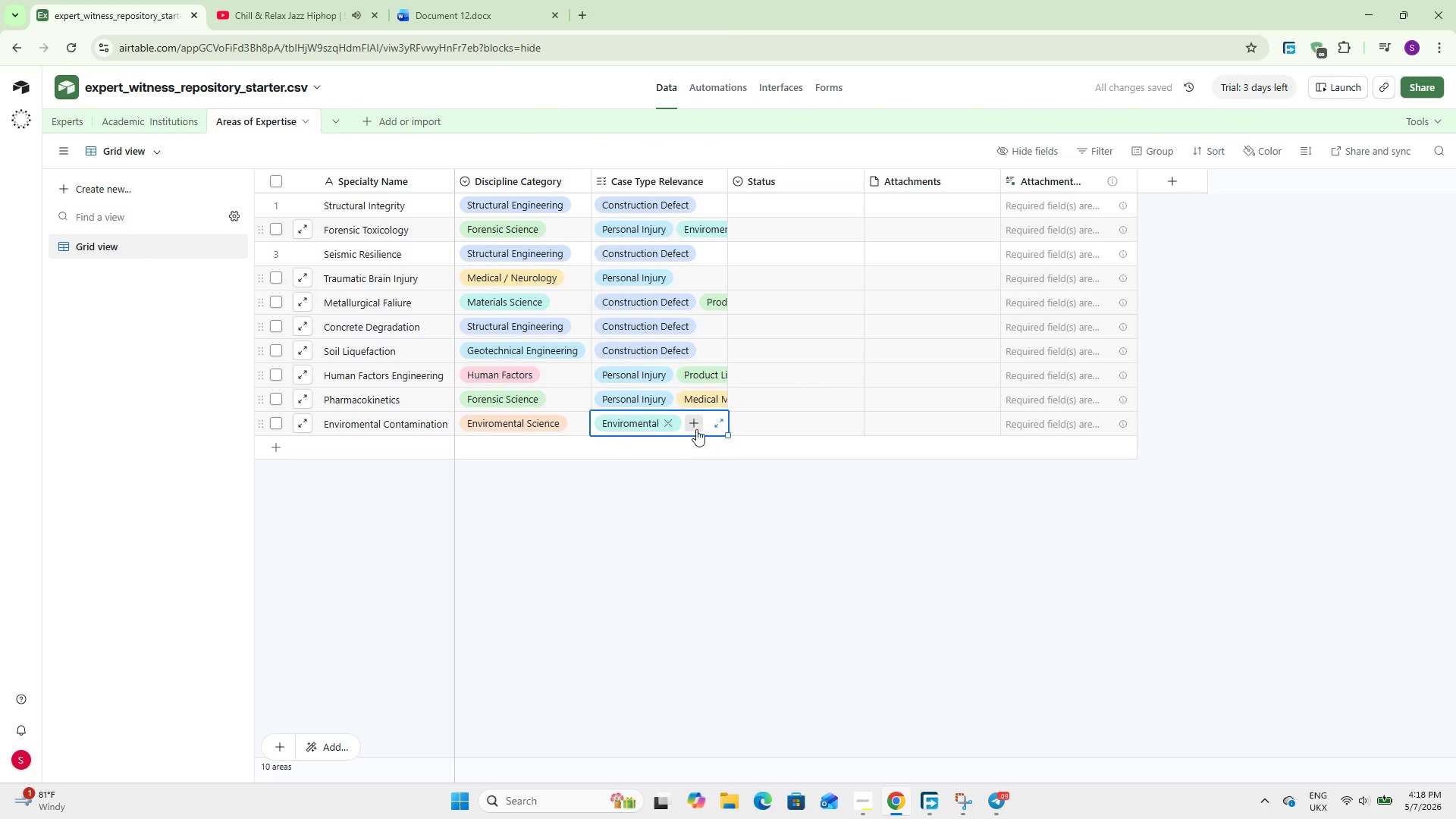 
left_click([698, 421])
 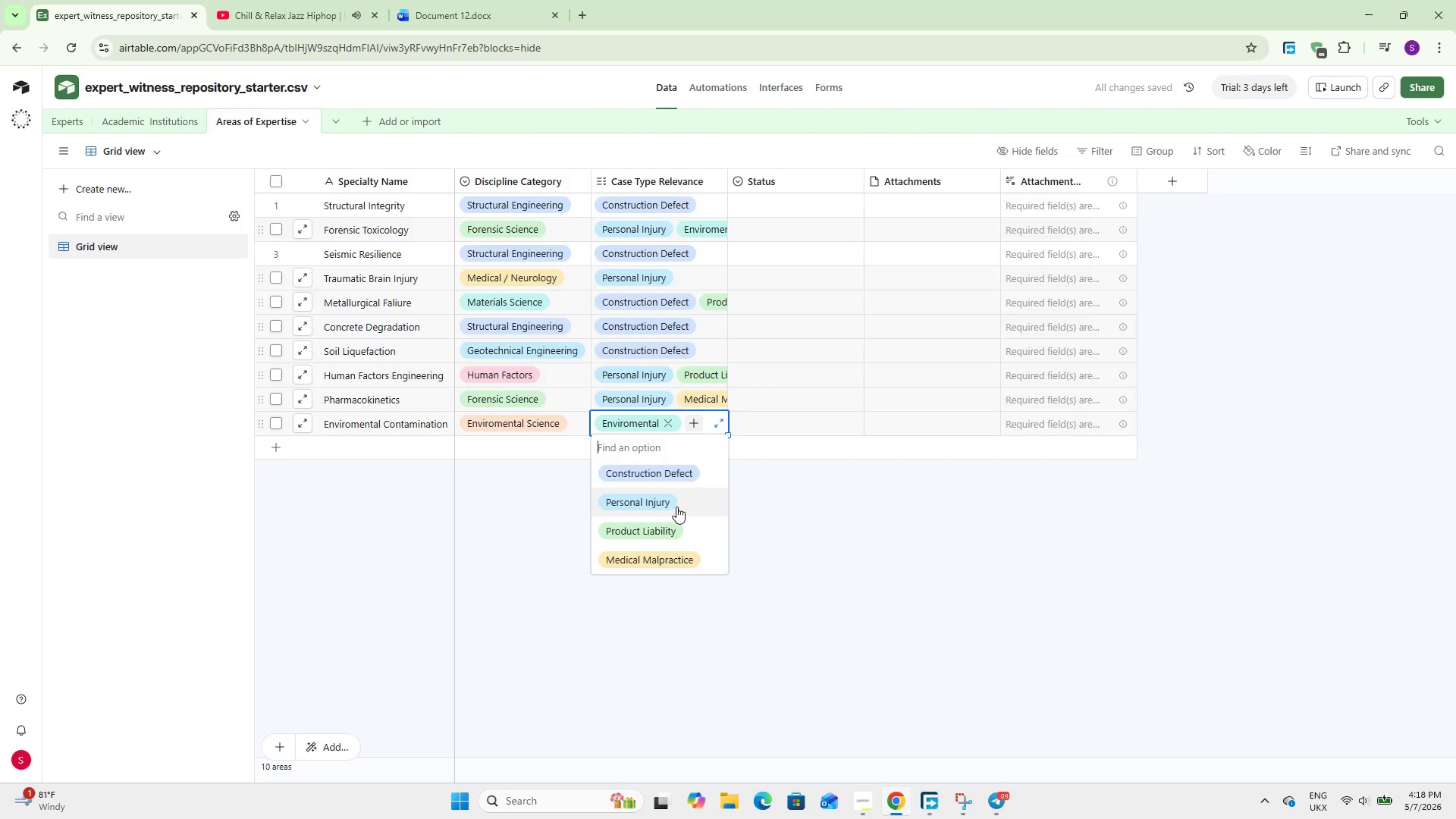 
left_click([676, 507])
 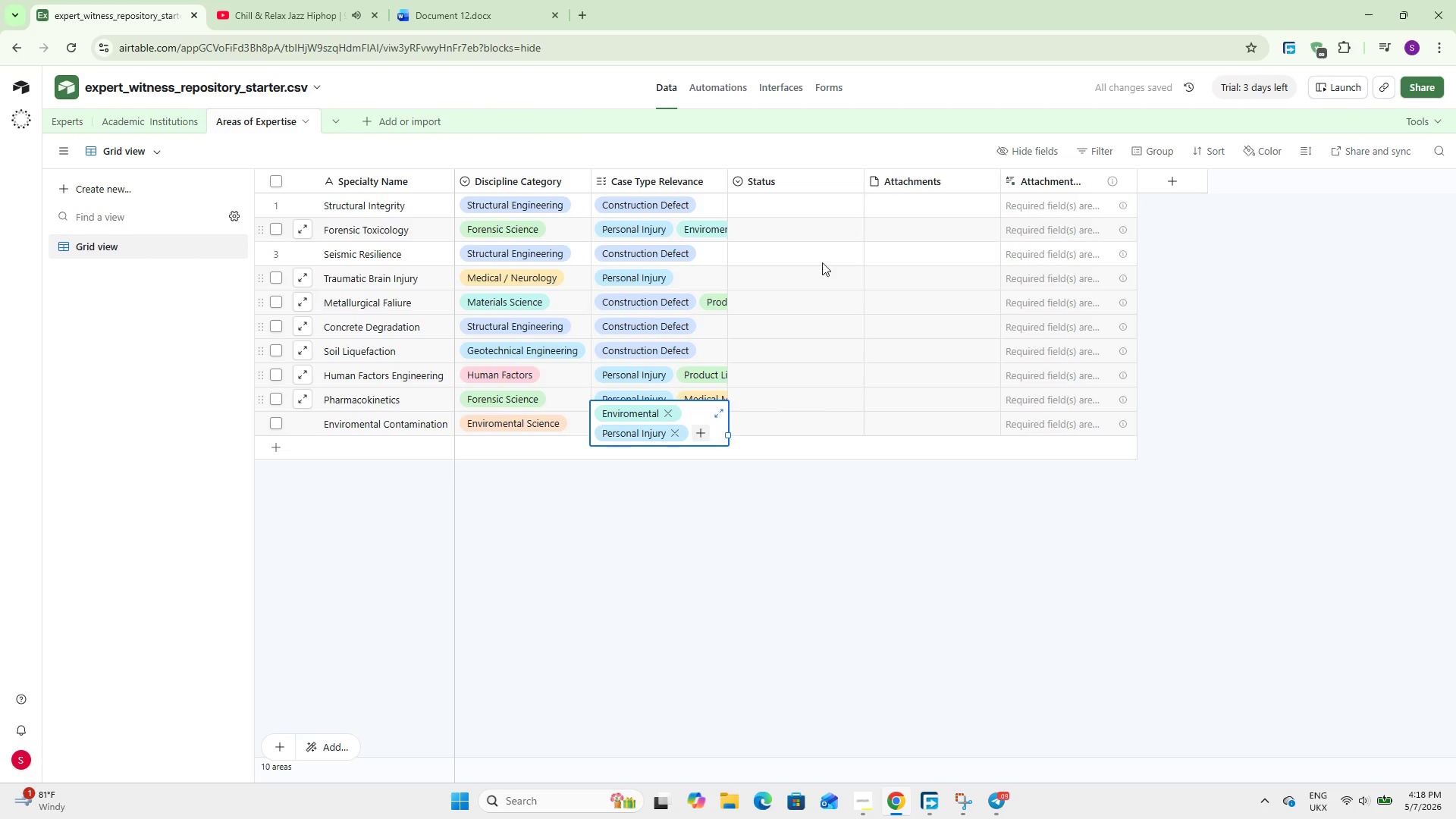 
right_click([793, 181])
 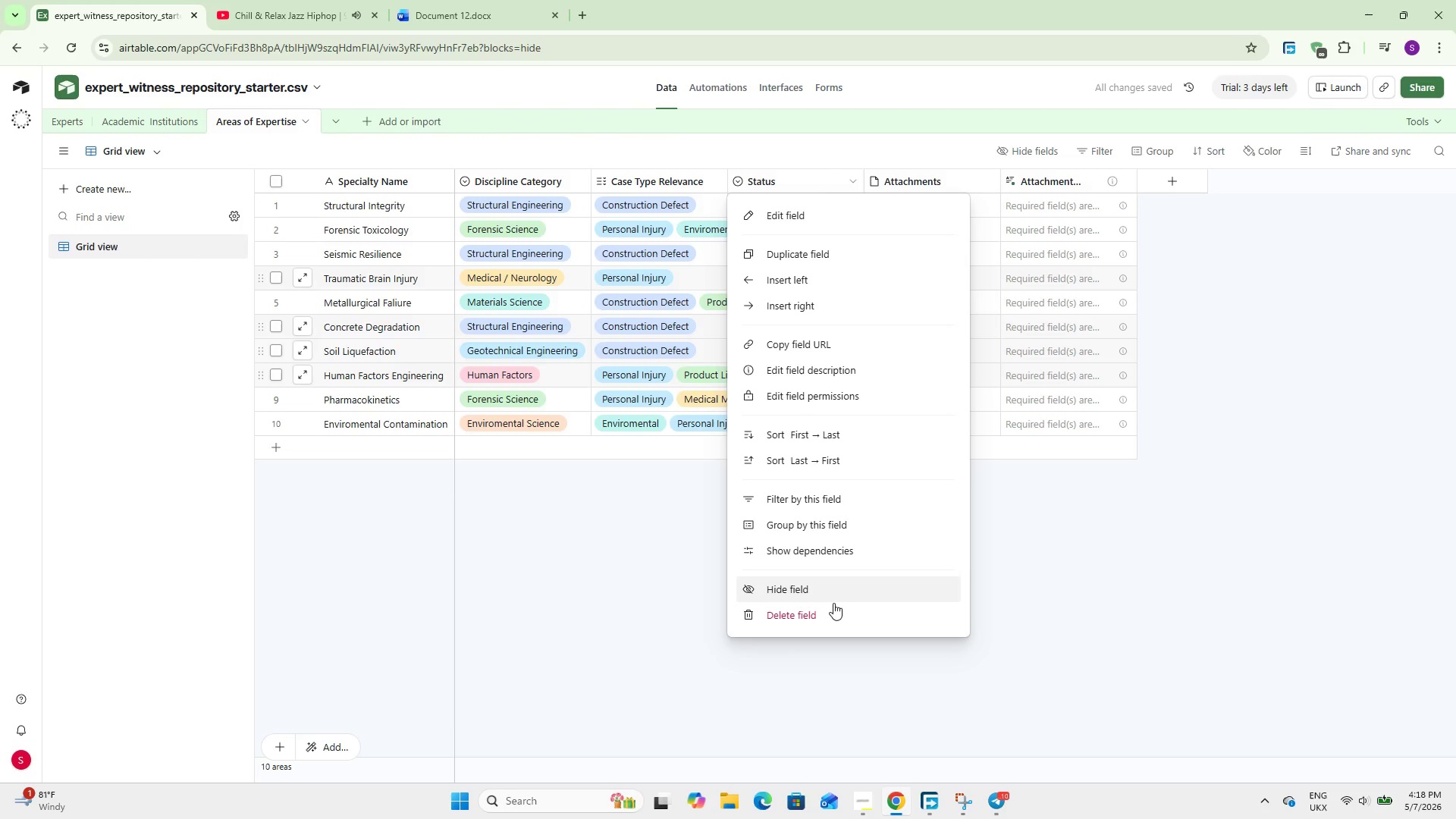 
left_click([827, 608])
 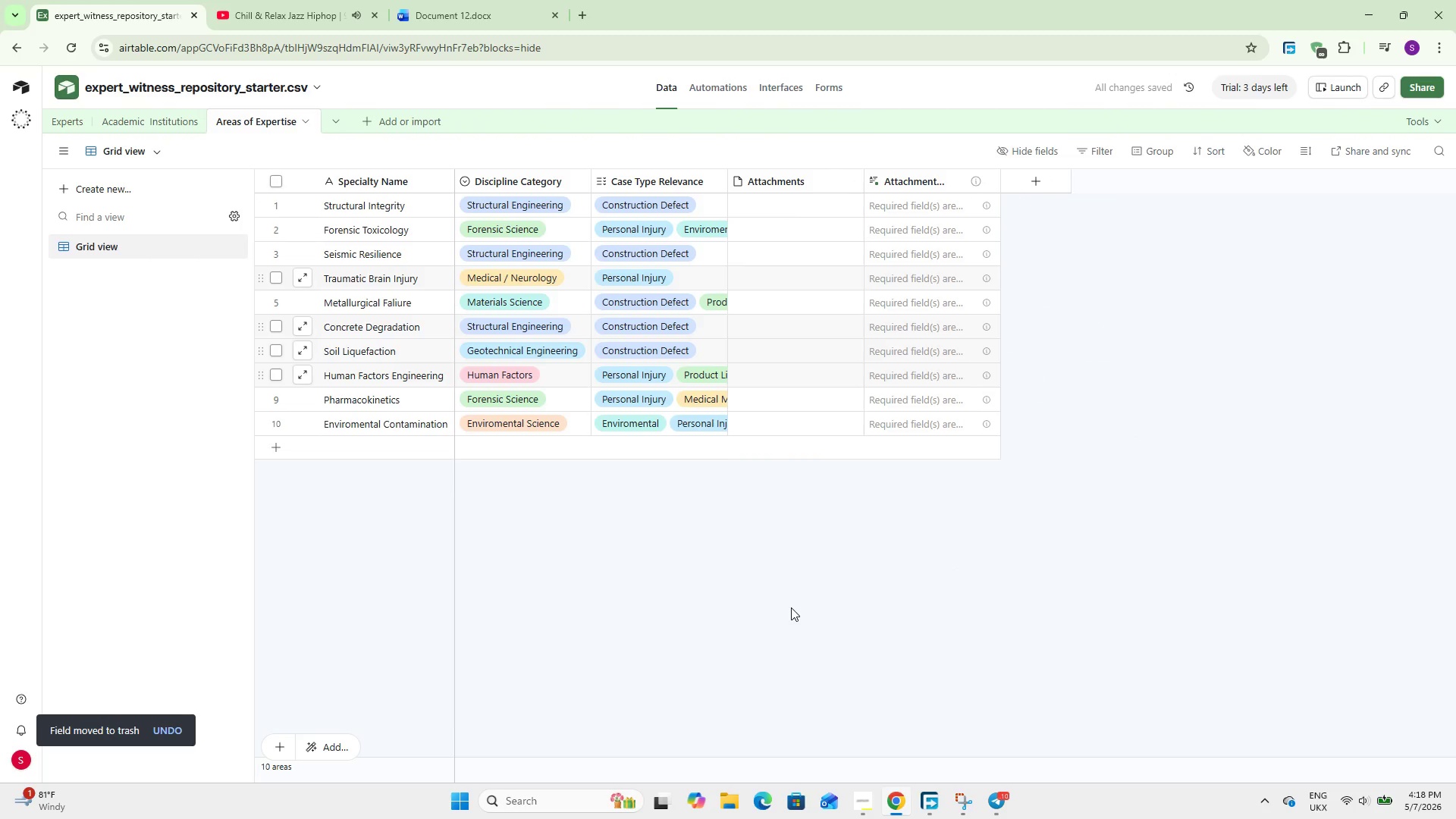 
wait(5.75)
 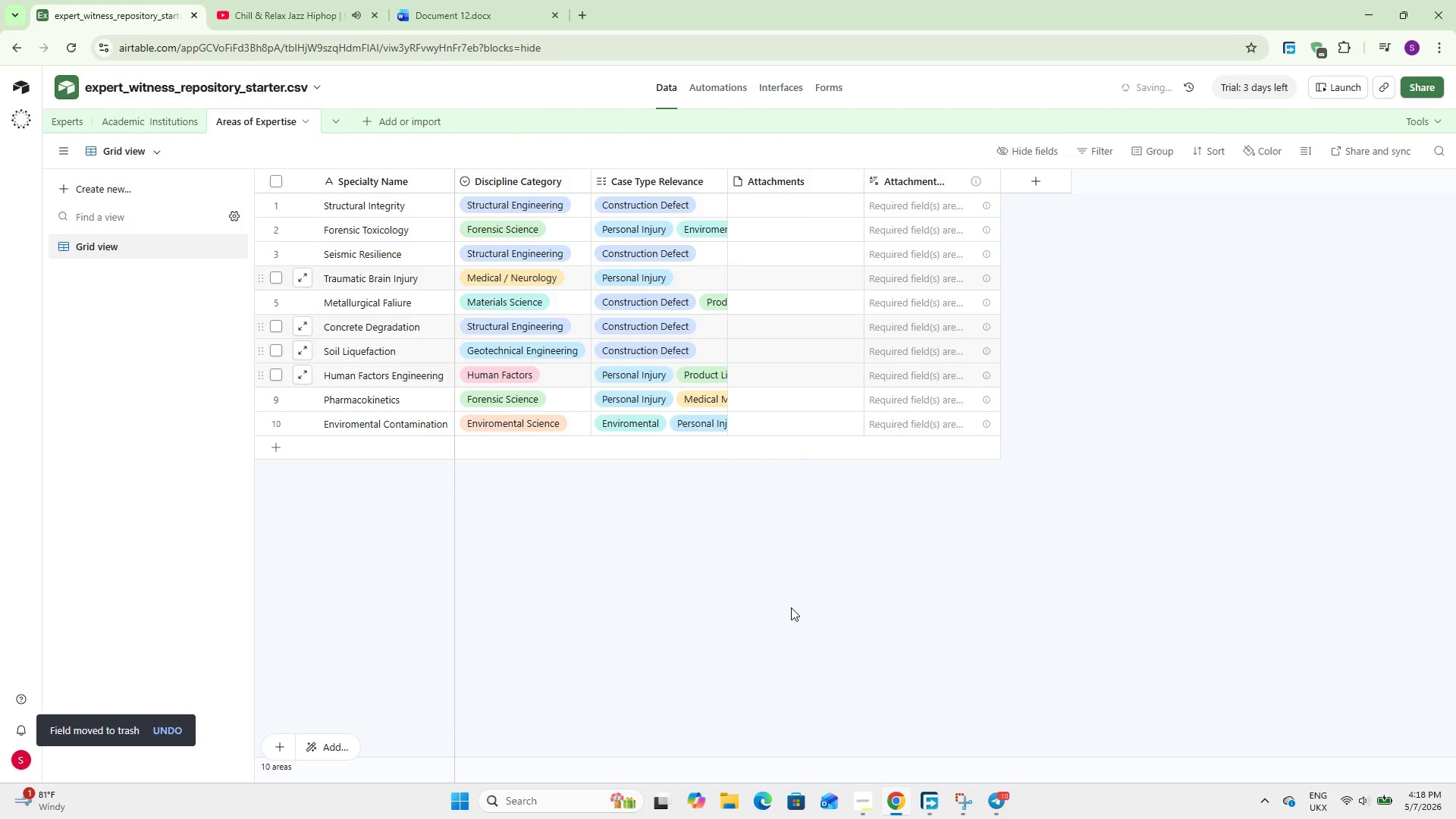 
right_click([776, 188])
 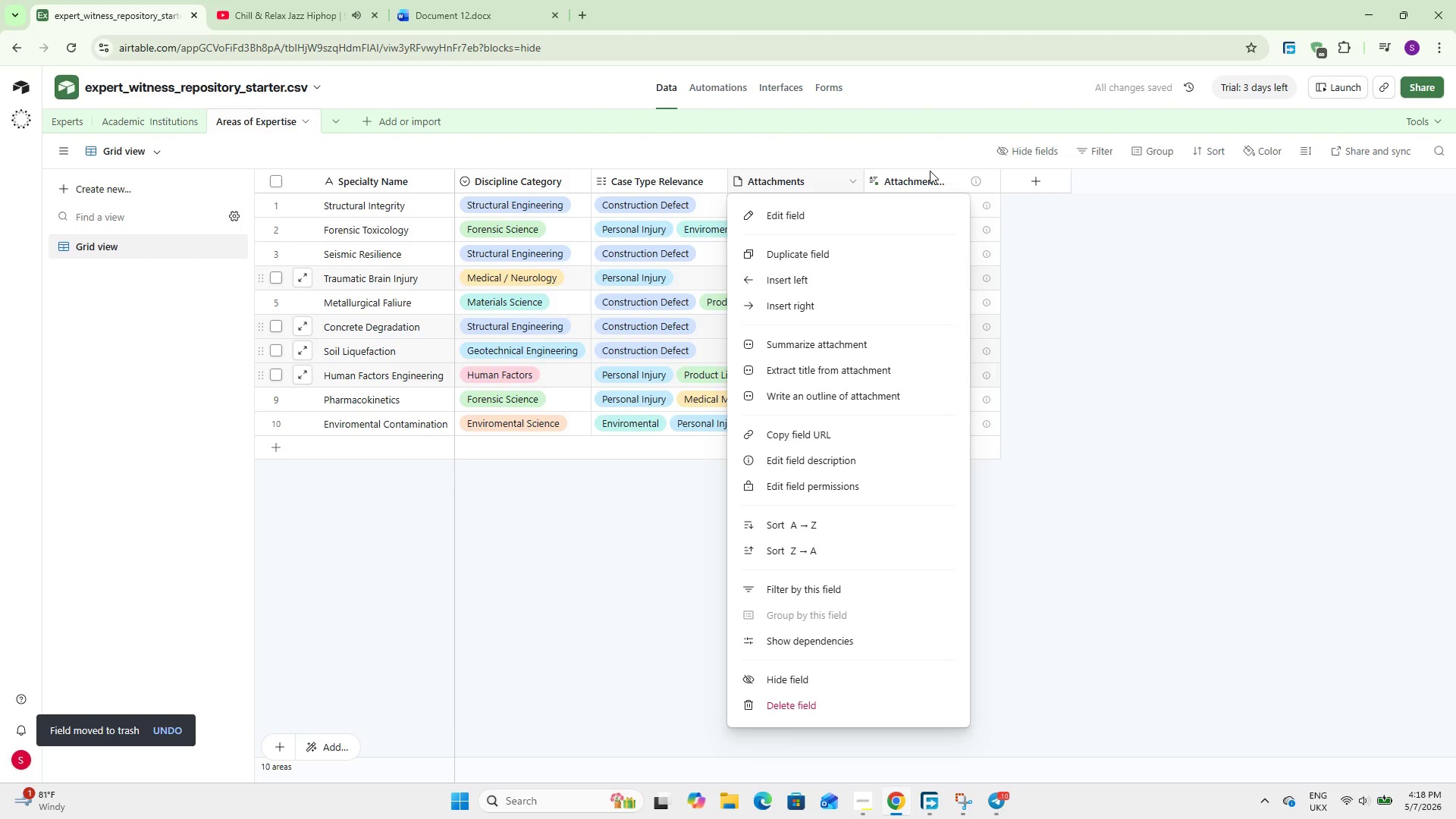 
left_click([930, 171])
 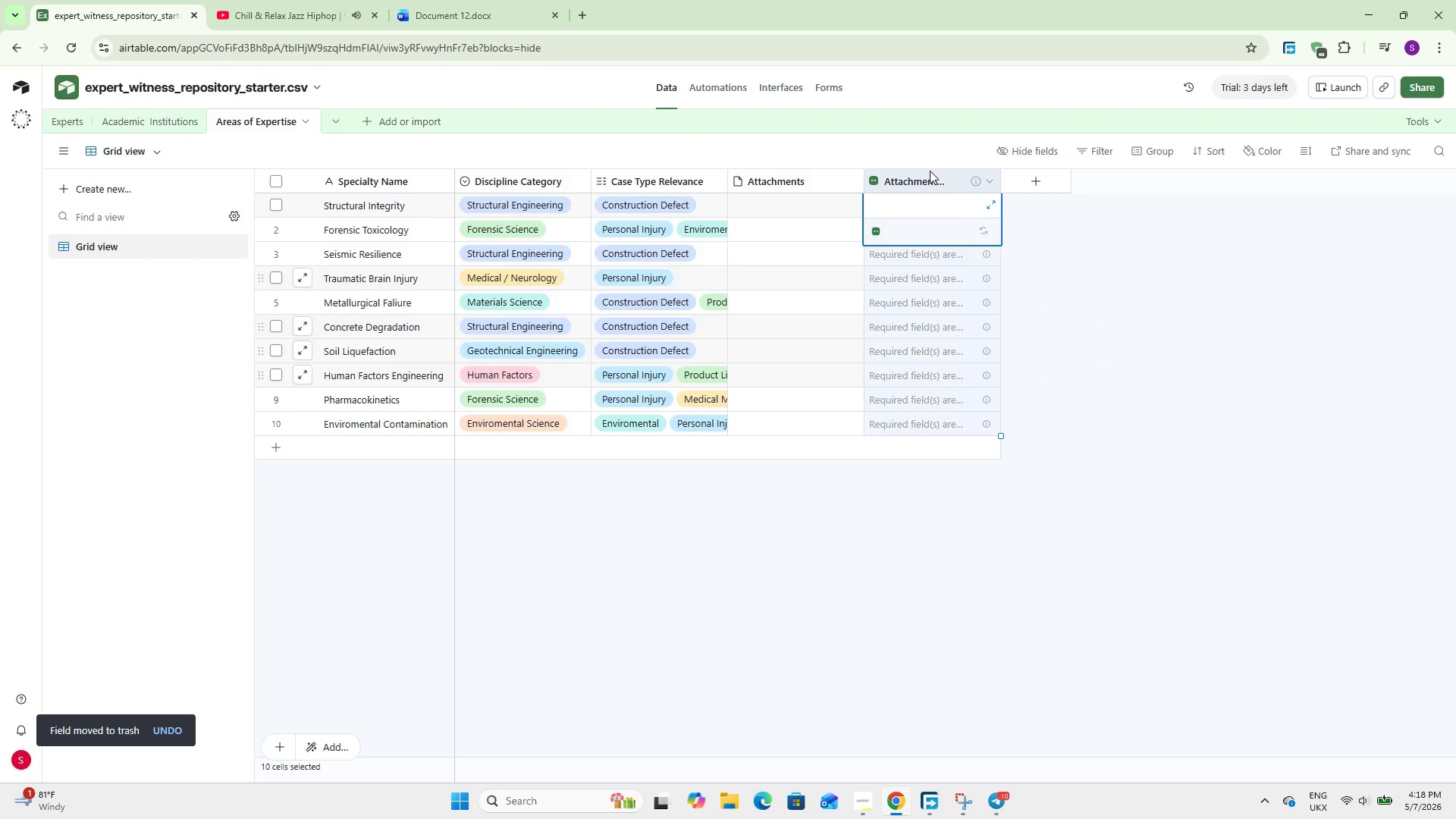 
right_click([930, 171])
 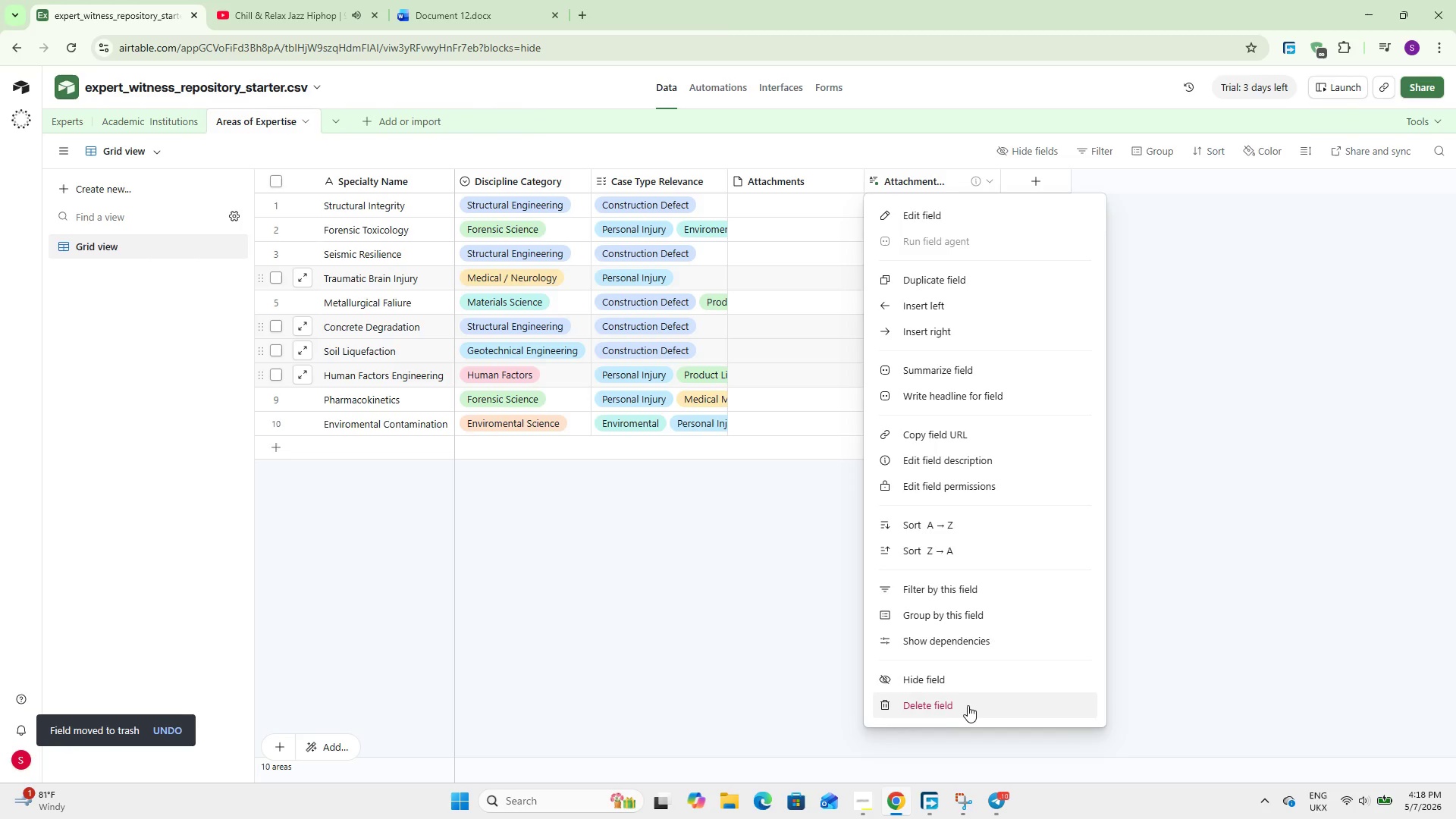 
left_click([969, 707])
 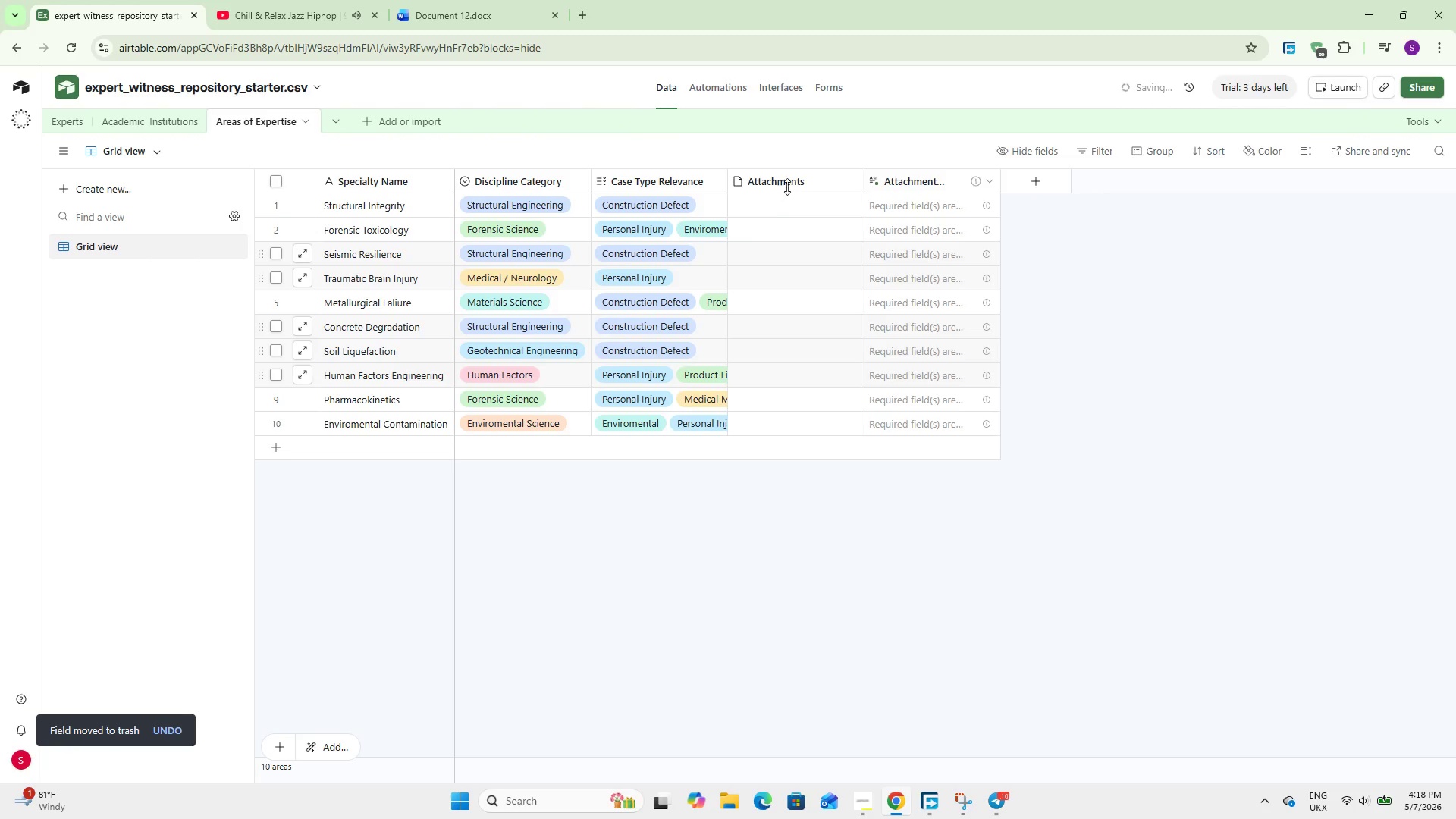 
right_click([790, 184])
 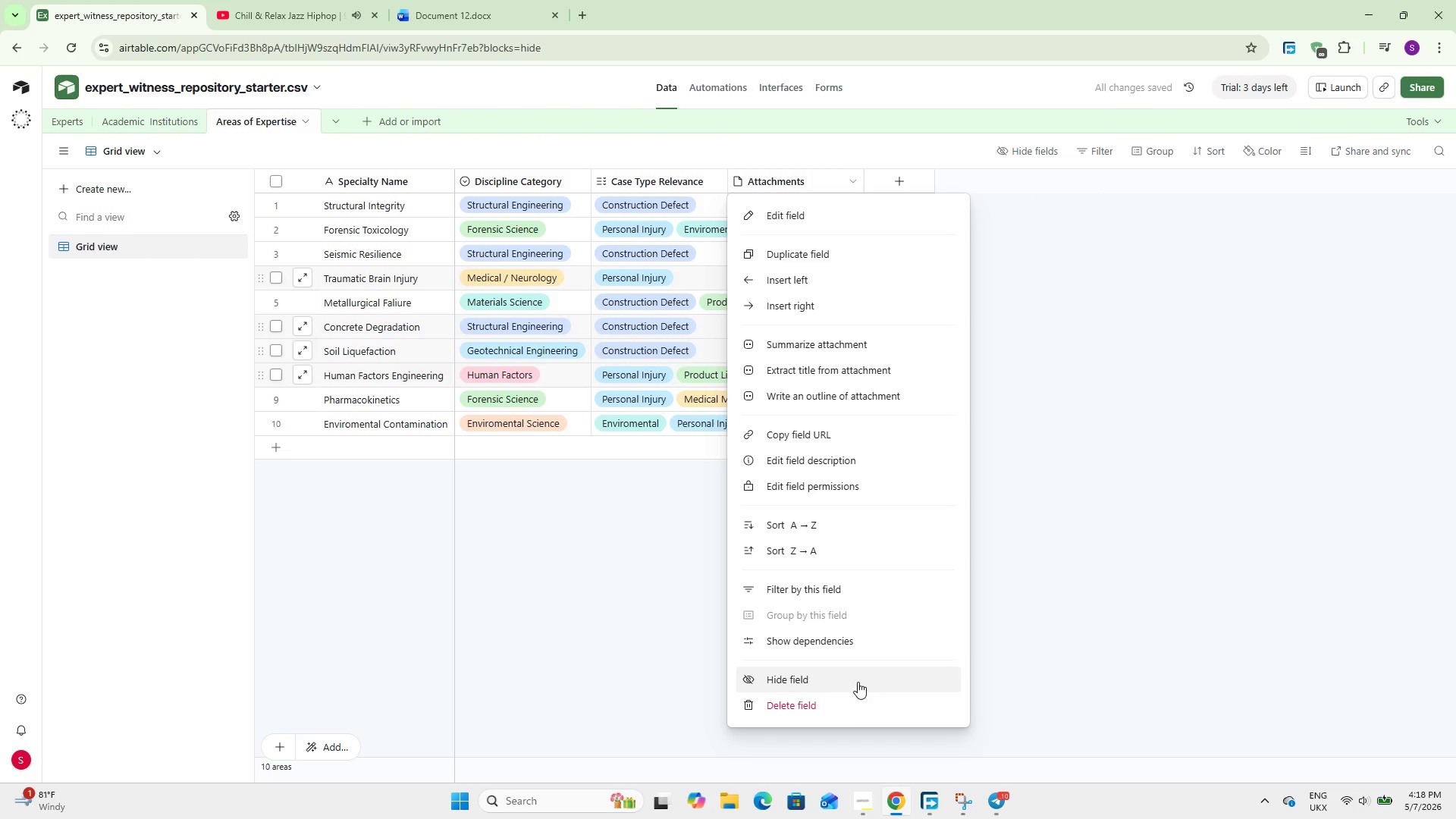 
left_click([858, 705])
 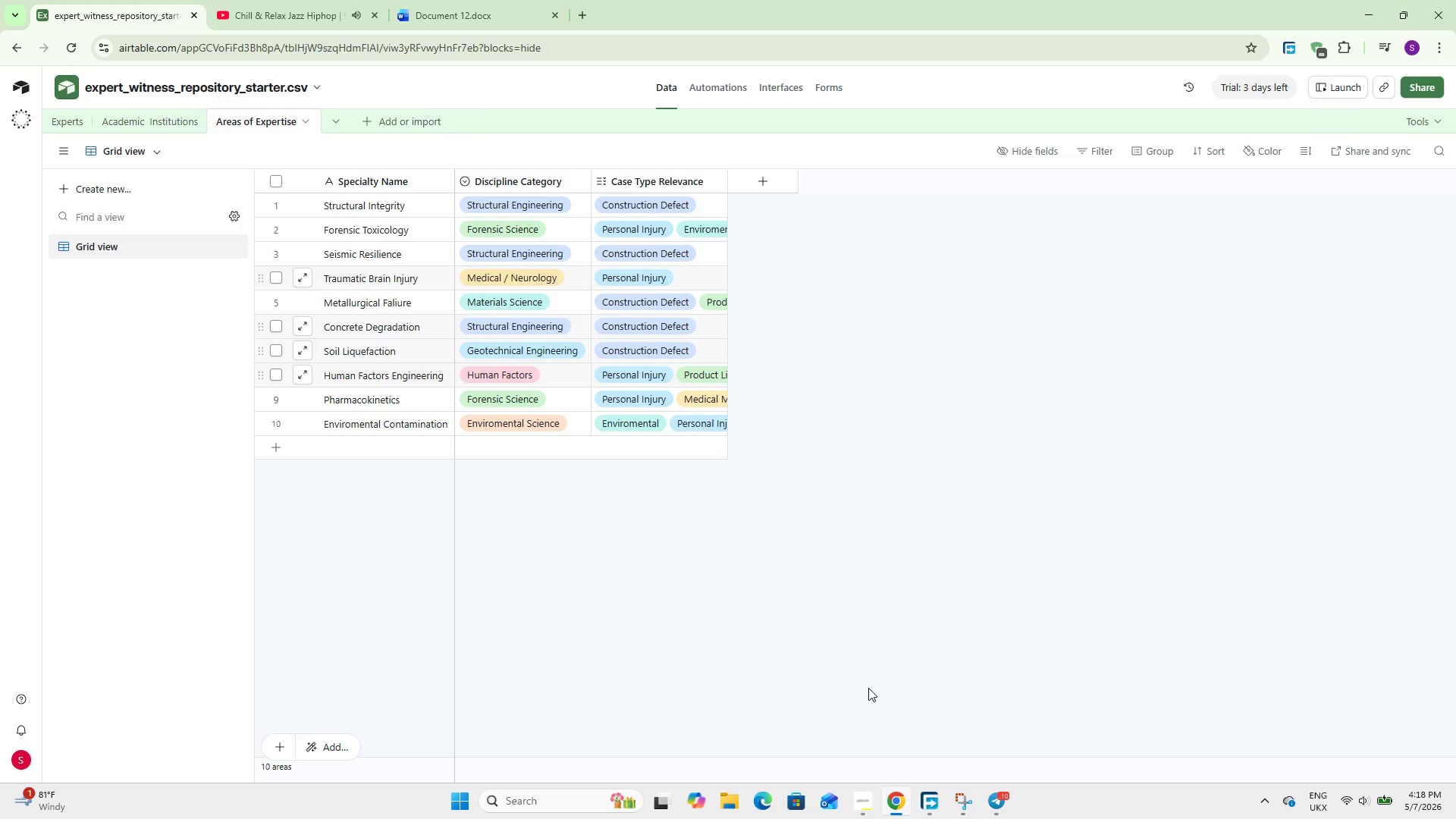 
wait(28.67)
 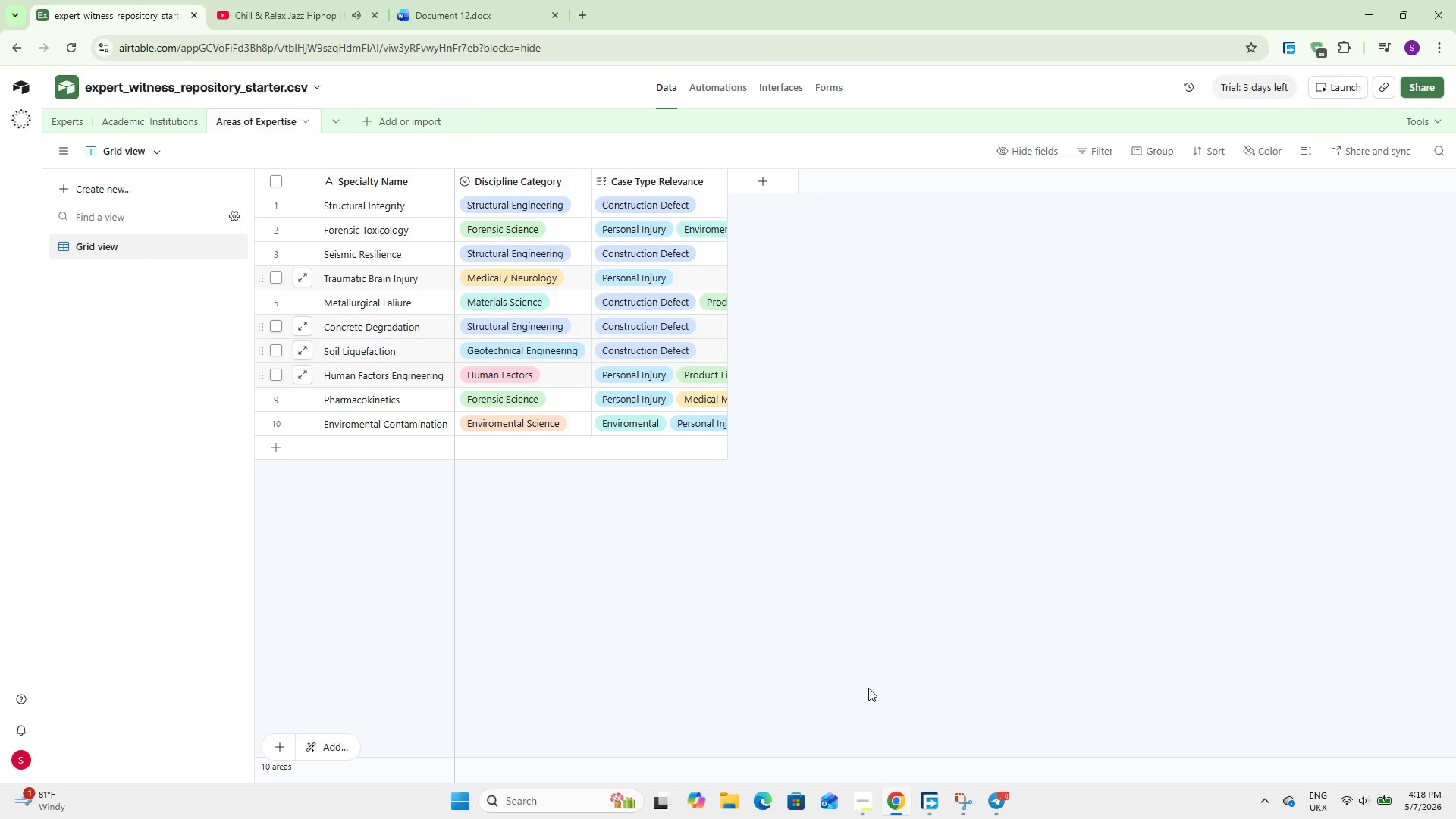 
mouse_move([115, 125])
 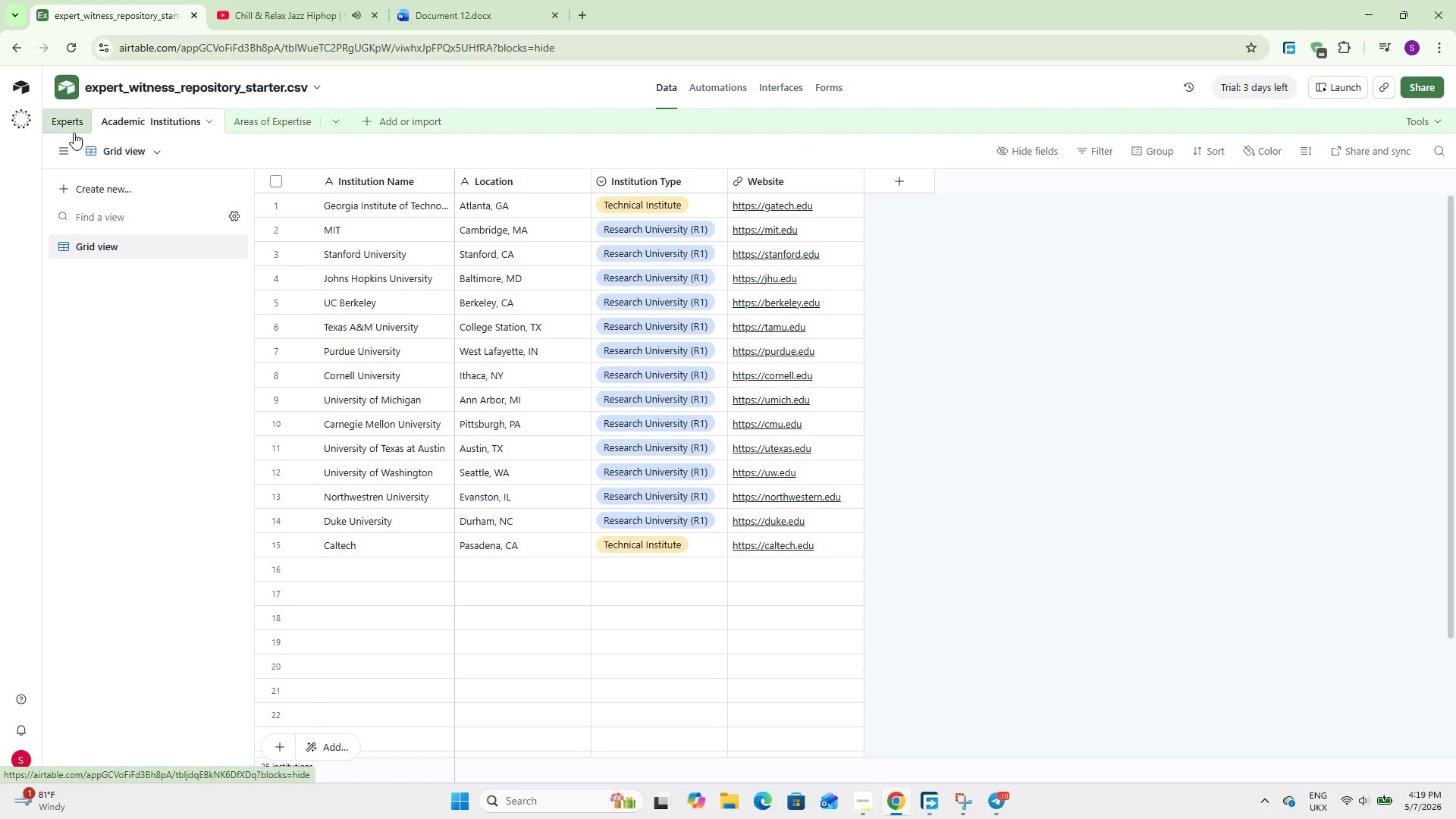 
left_click([74, 133])
 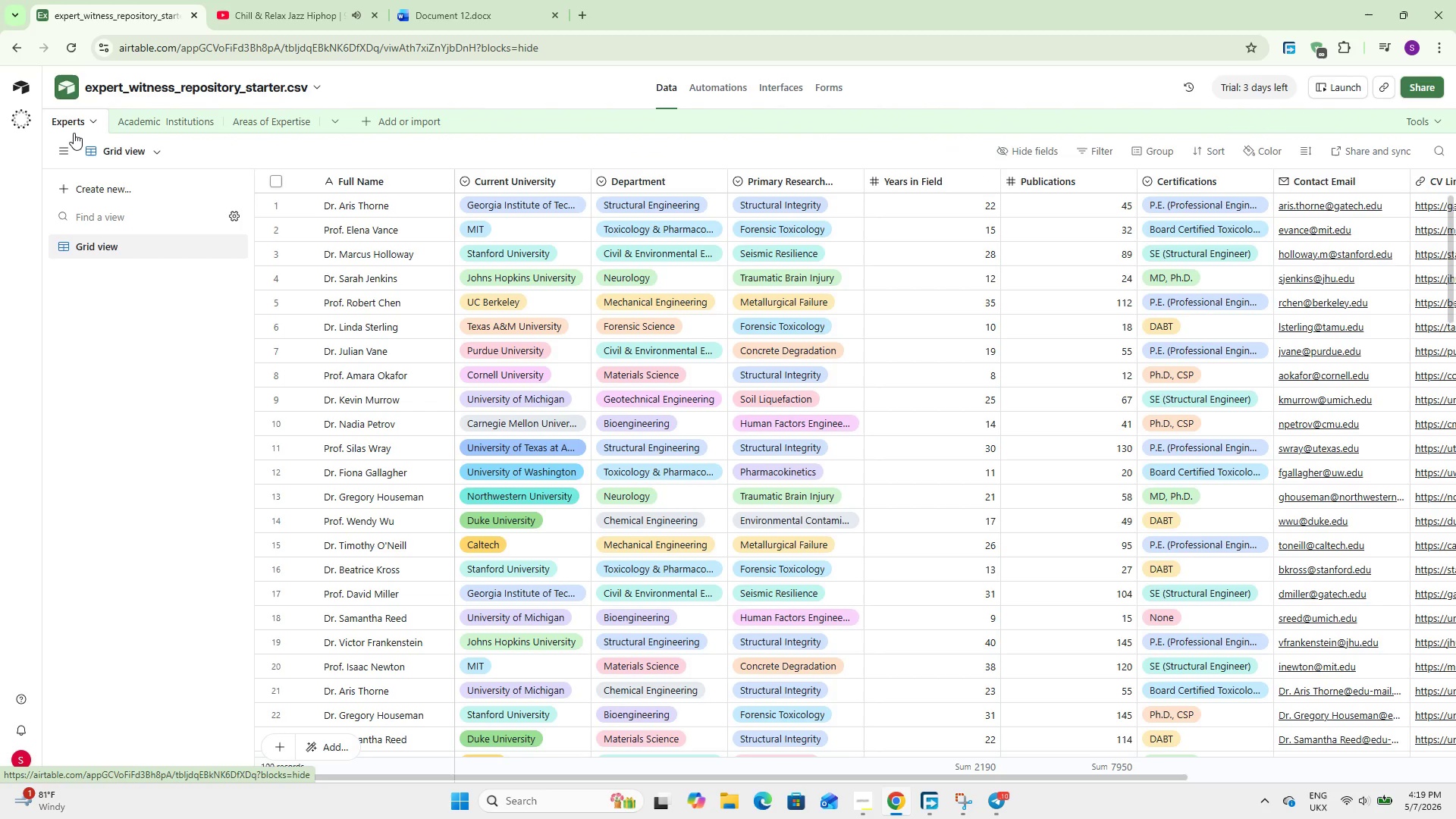 
scroll: coordinate [823, 484], scroll_direction: down, amount: 37.0
 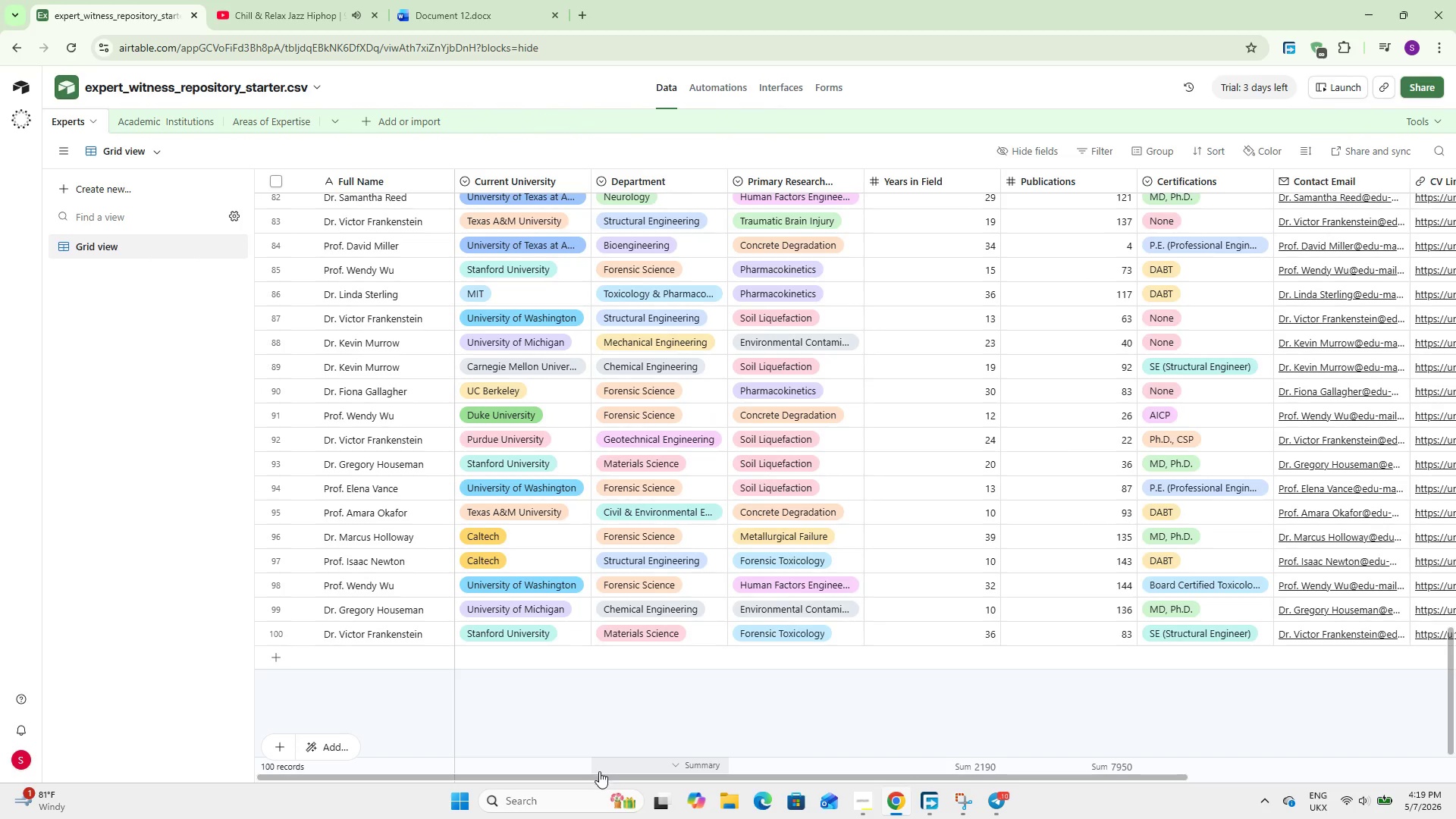 
left_click_drag(start_coordinate=[596, 780], to_coordinate=[981, 770])
 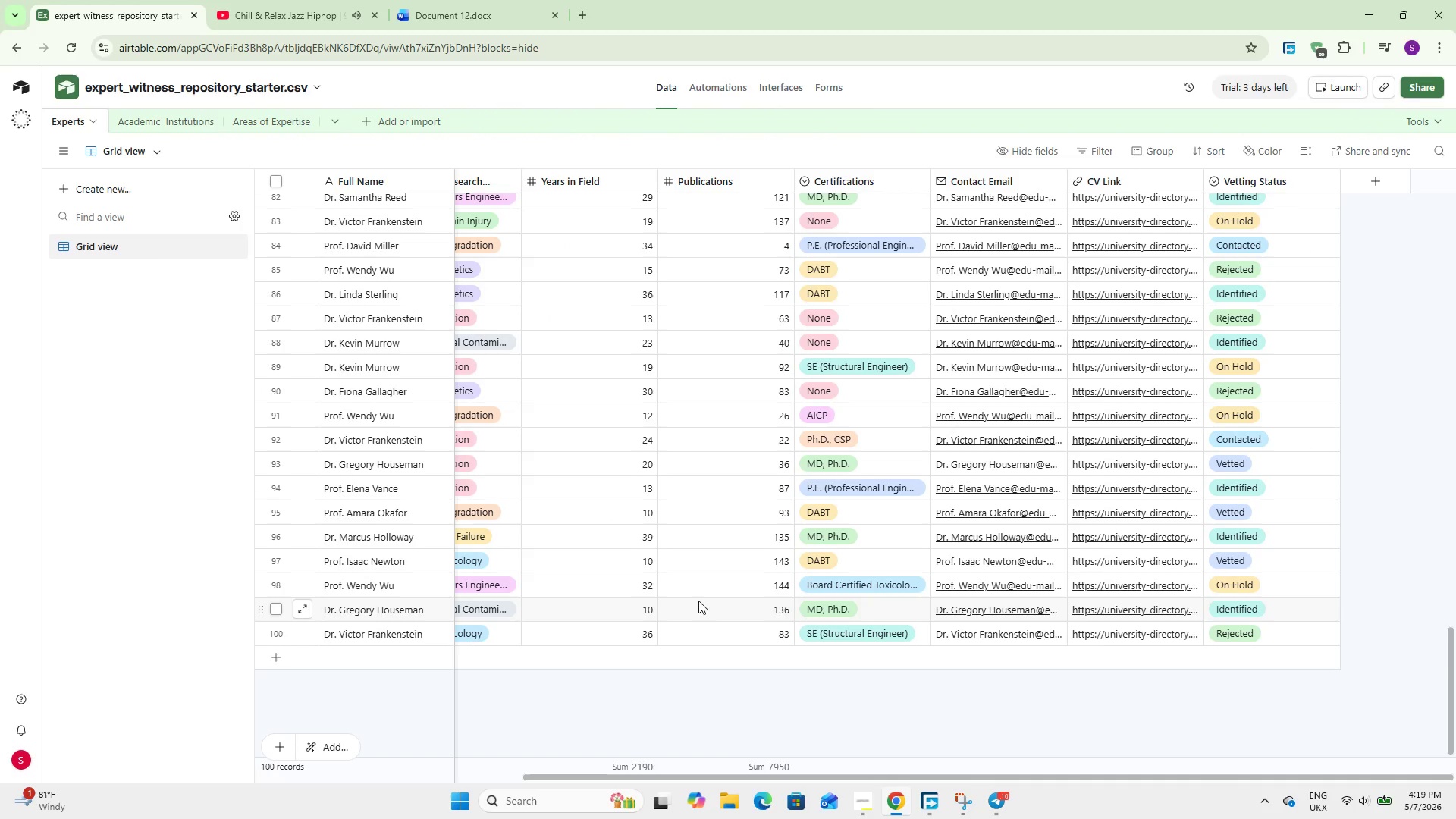 
scroll: coordinate [698, 601], scroll_direction: up, amount: 48.0
 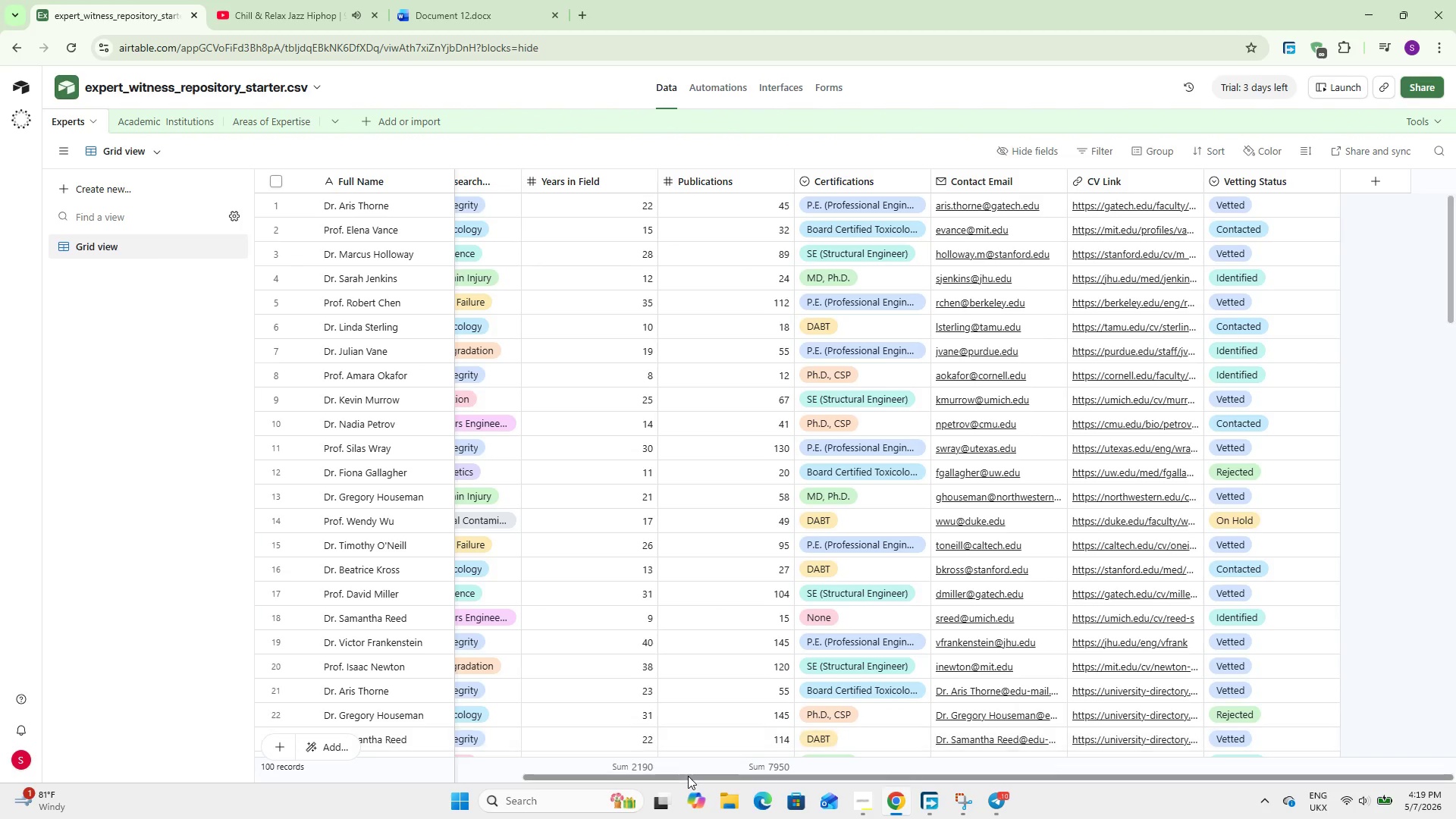 
left_click_drag(start_coordinate=[688, 776], to_coordinate=[393, 755])
 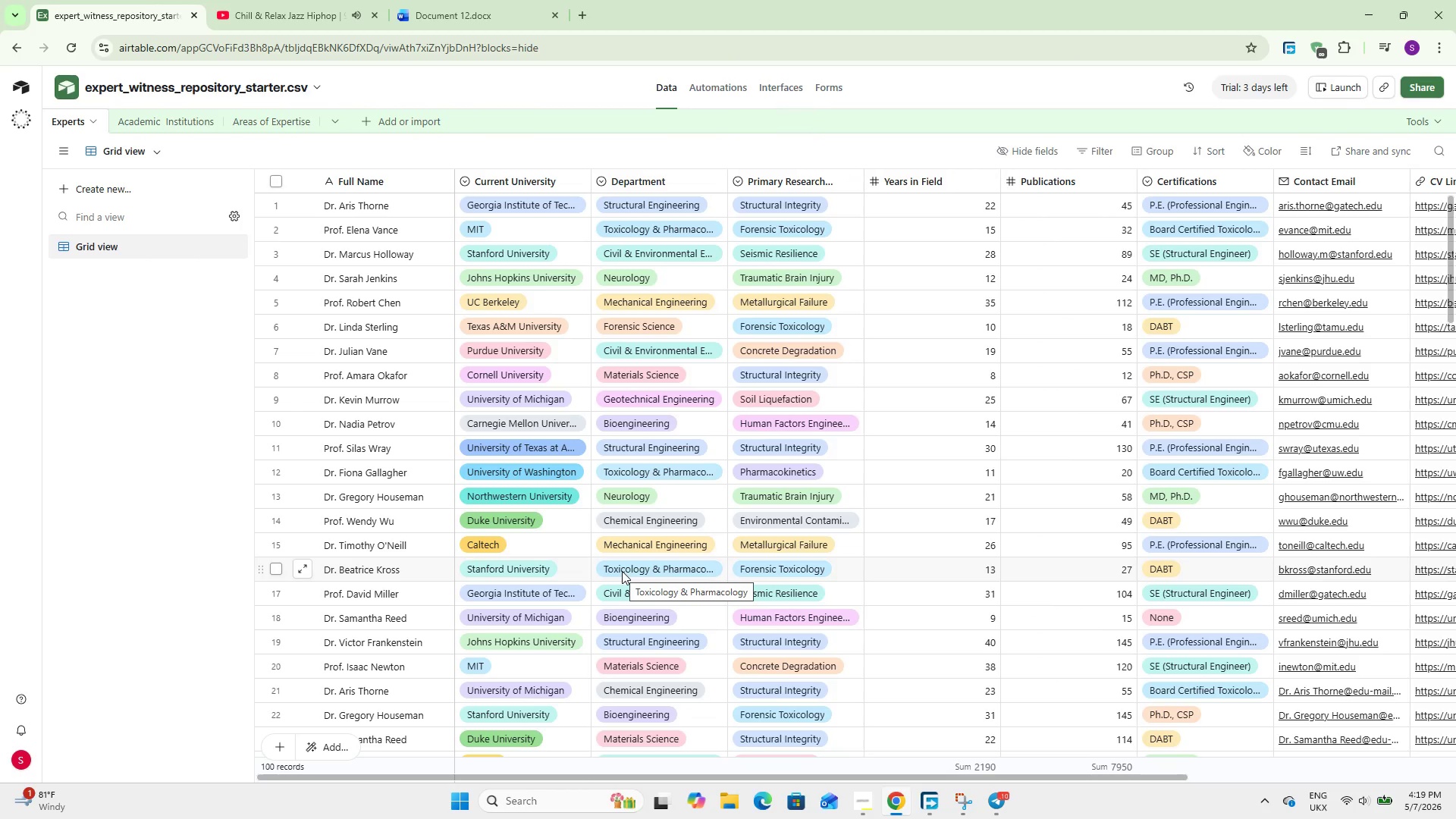 
wait(7.48)
 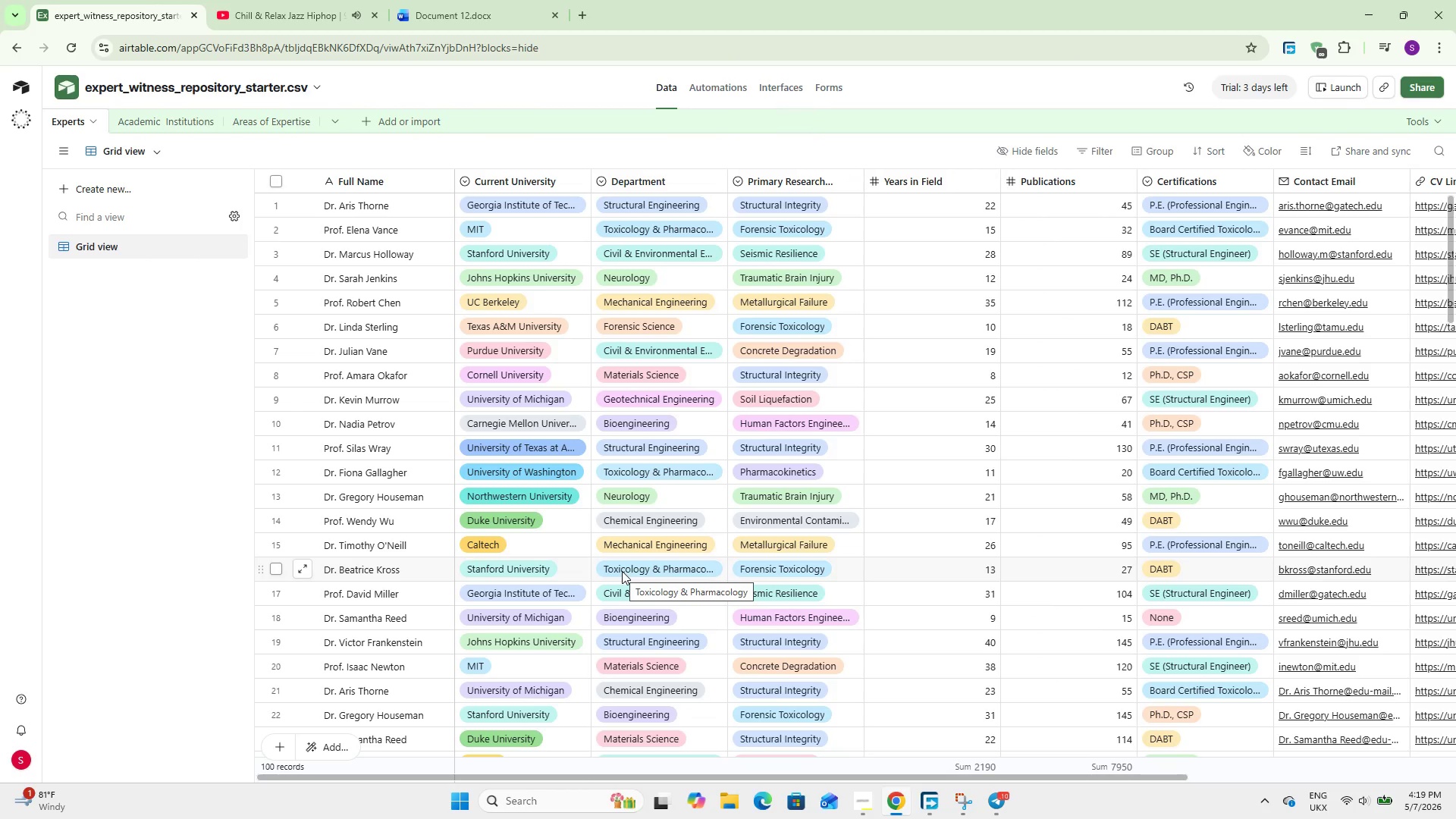 
double_click([529, 180])
 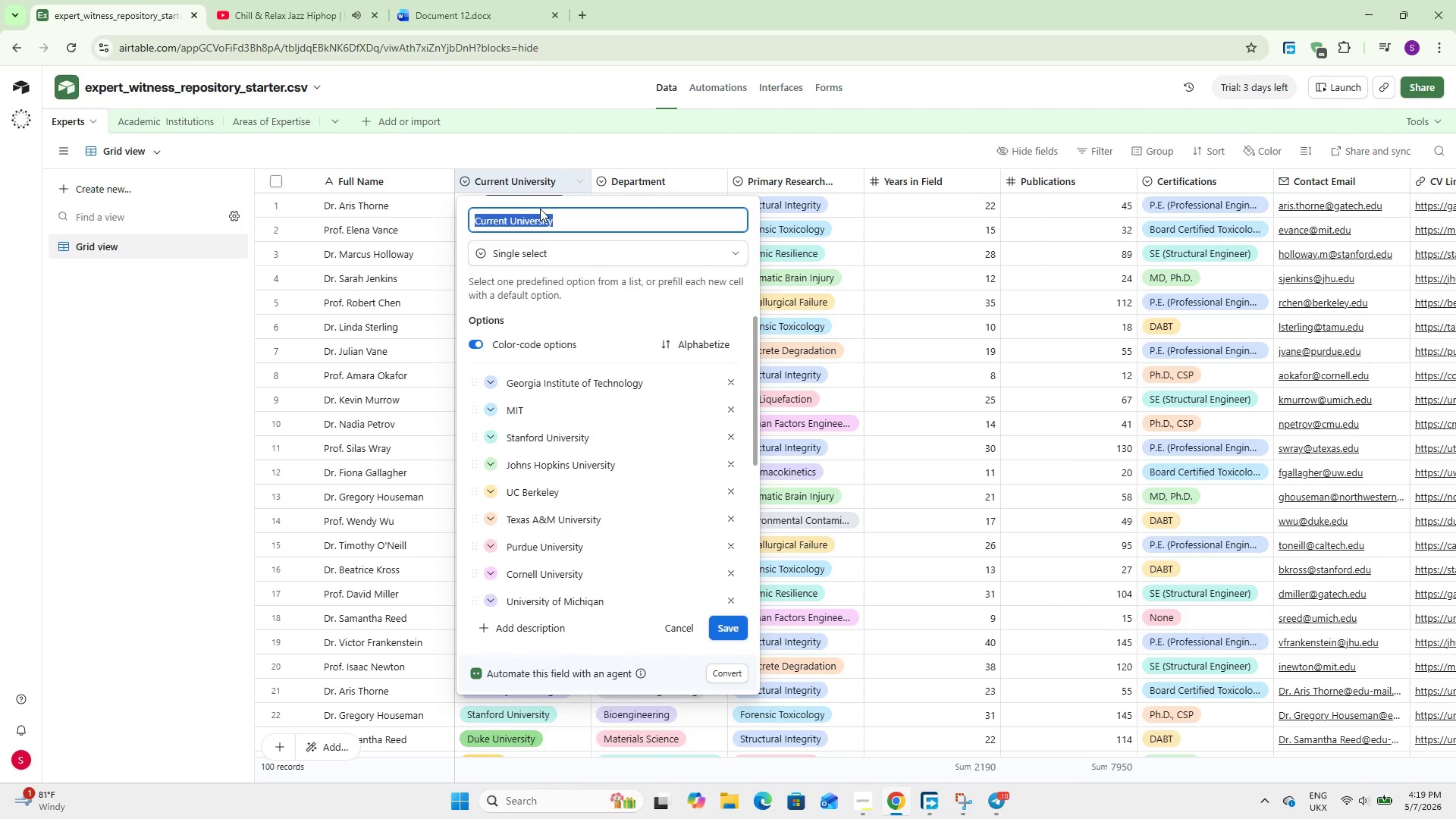 
left_click([543, 253])
 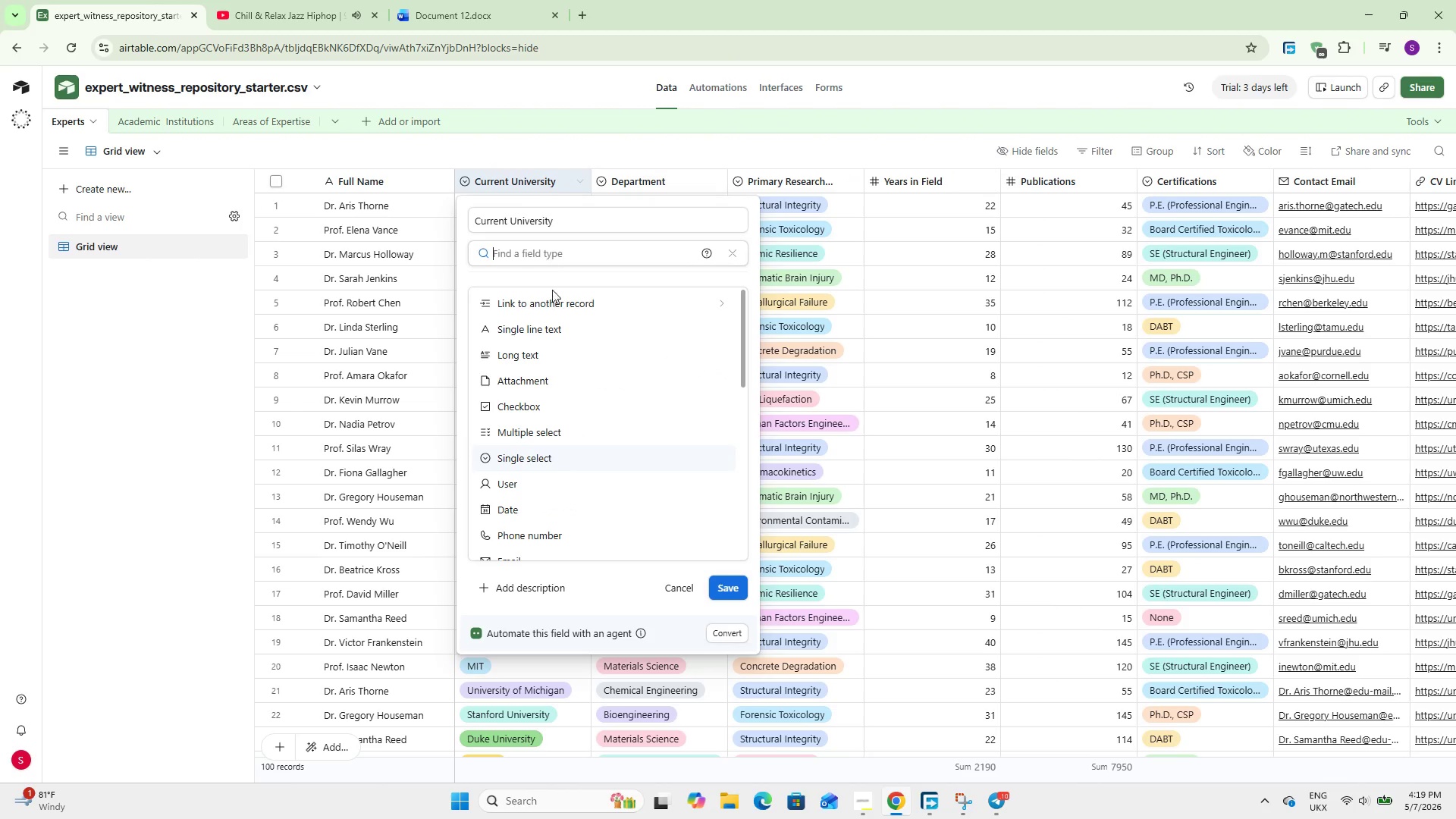 
left_click([555, 304])
 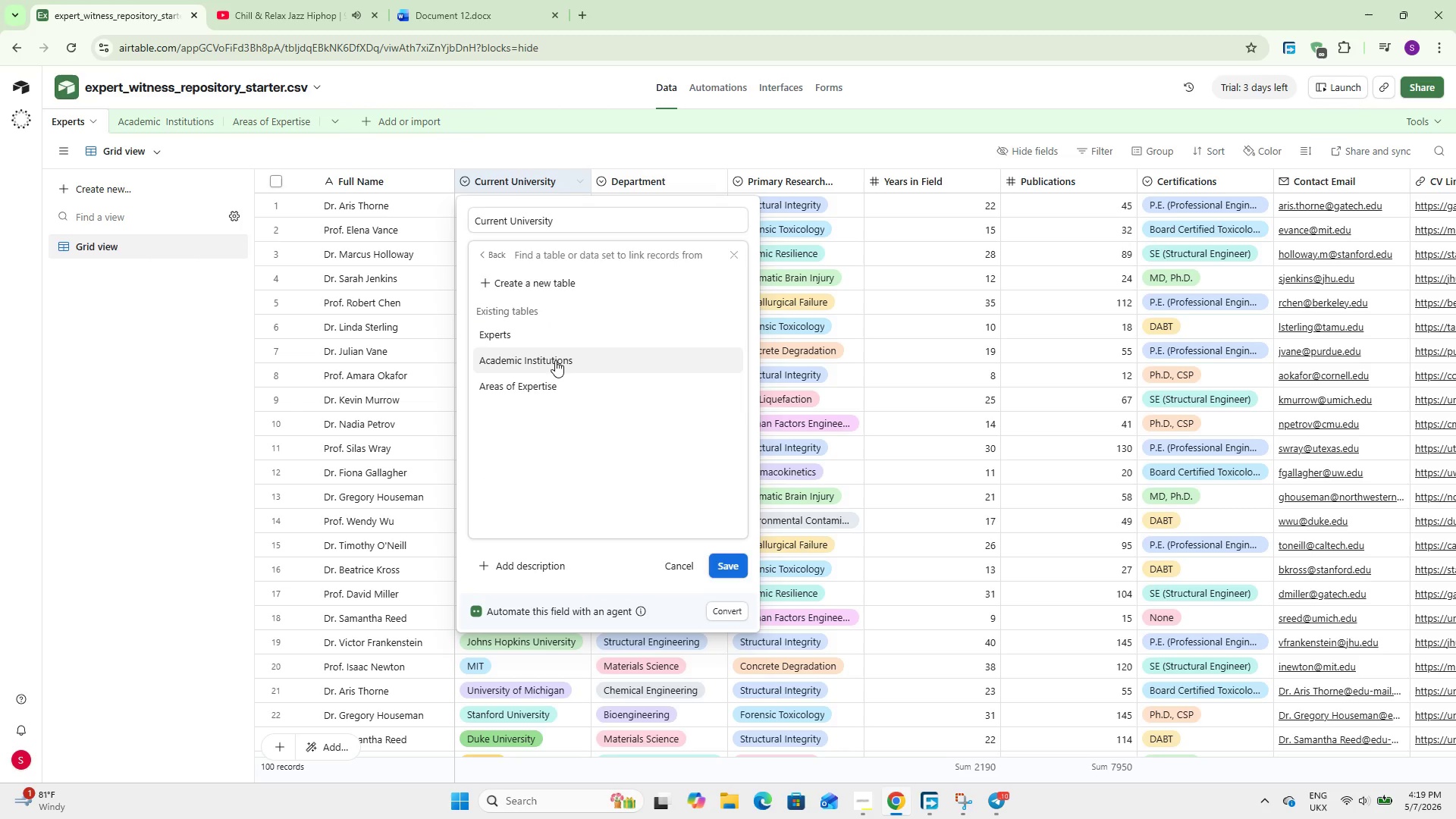 
left_click([555, 360])
 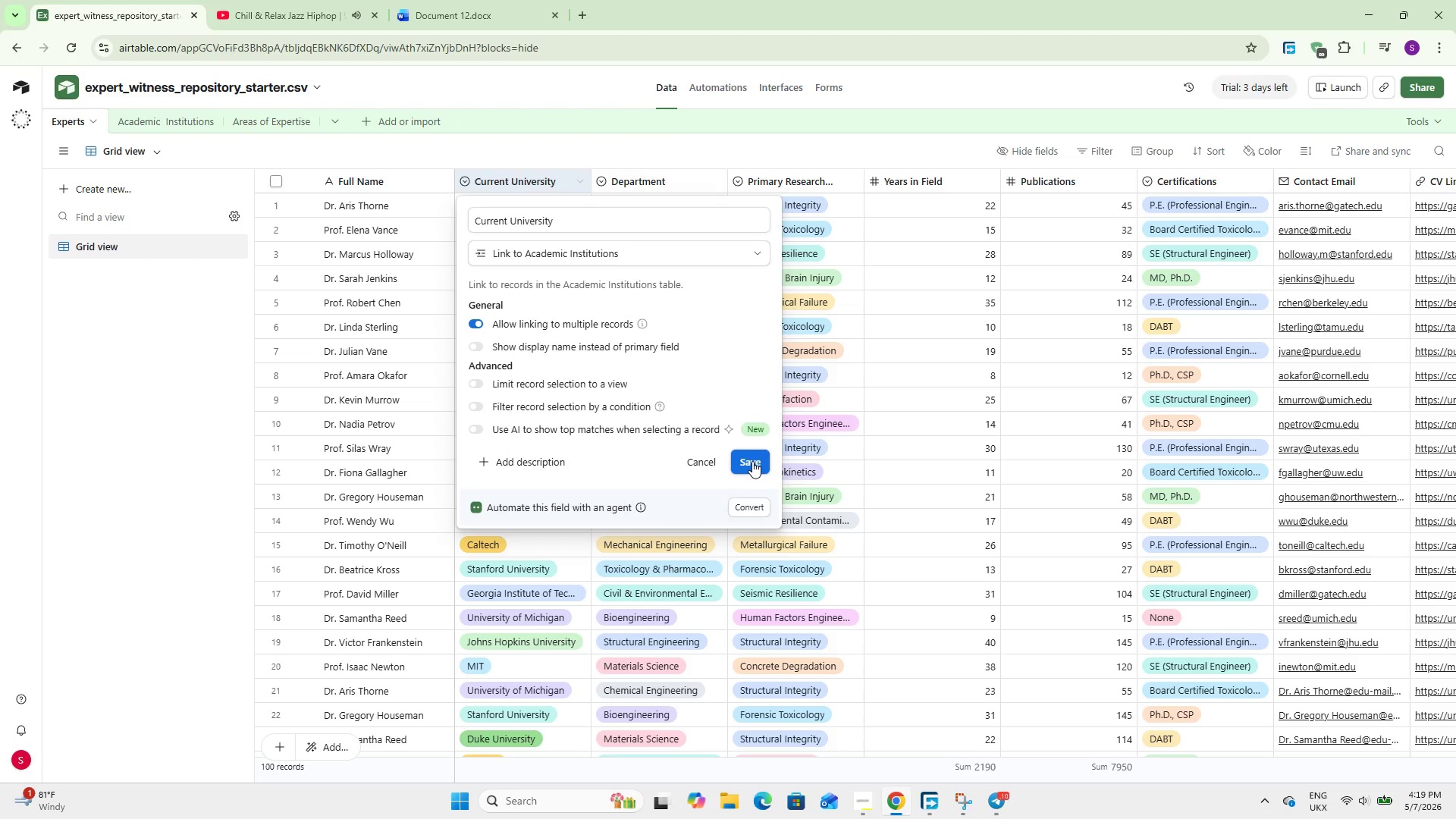 
wait(5.56)
 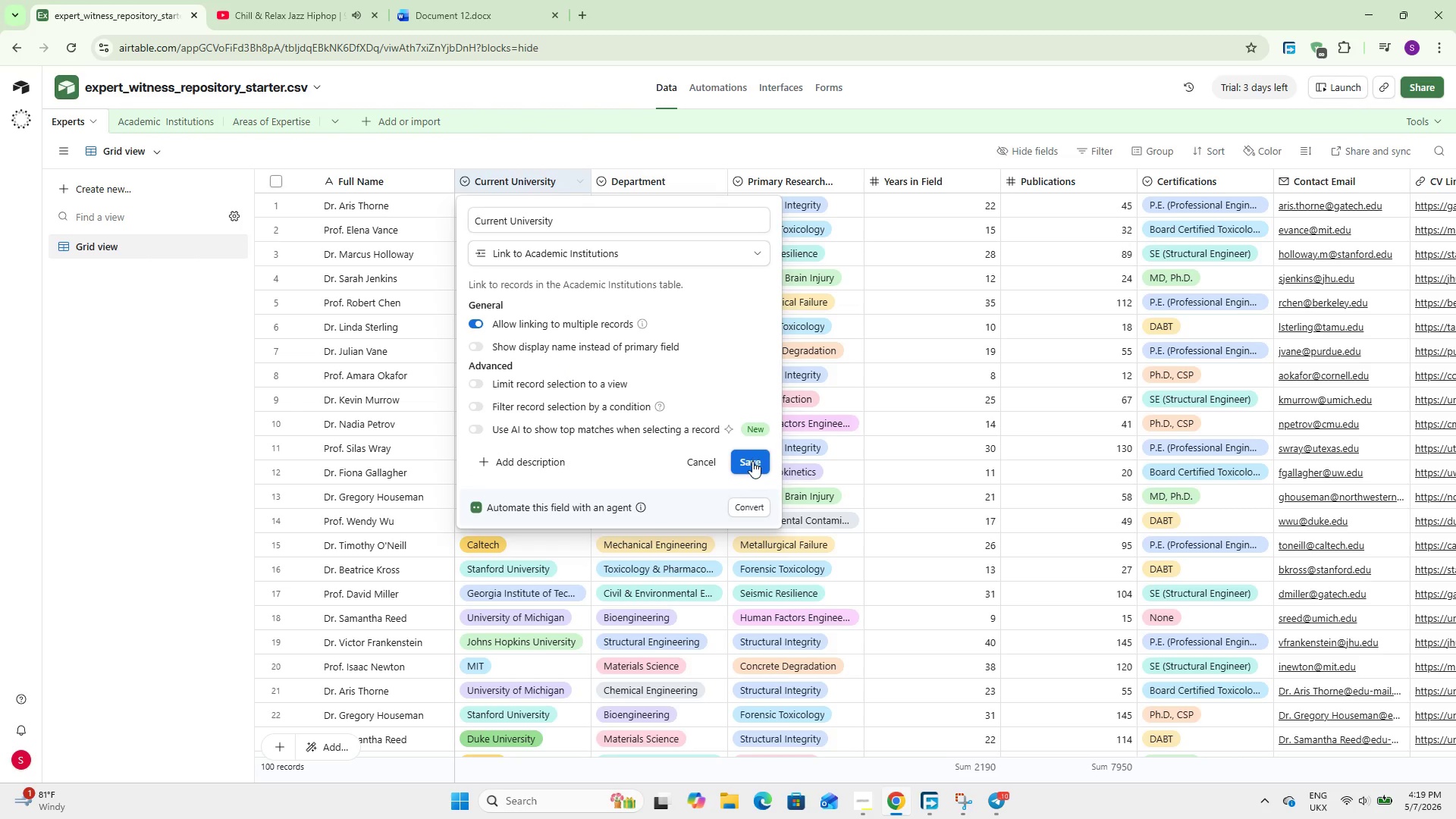 
left_click([532, 327])
 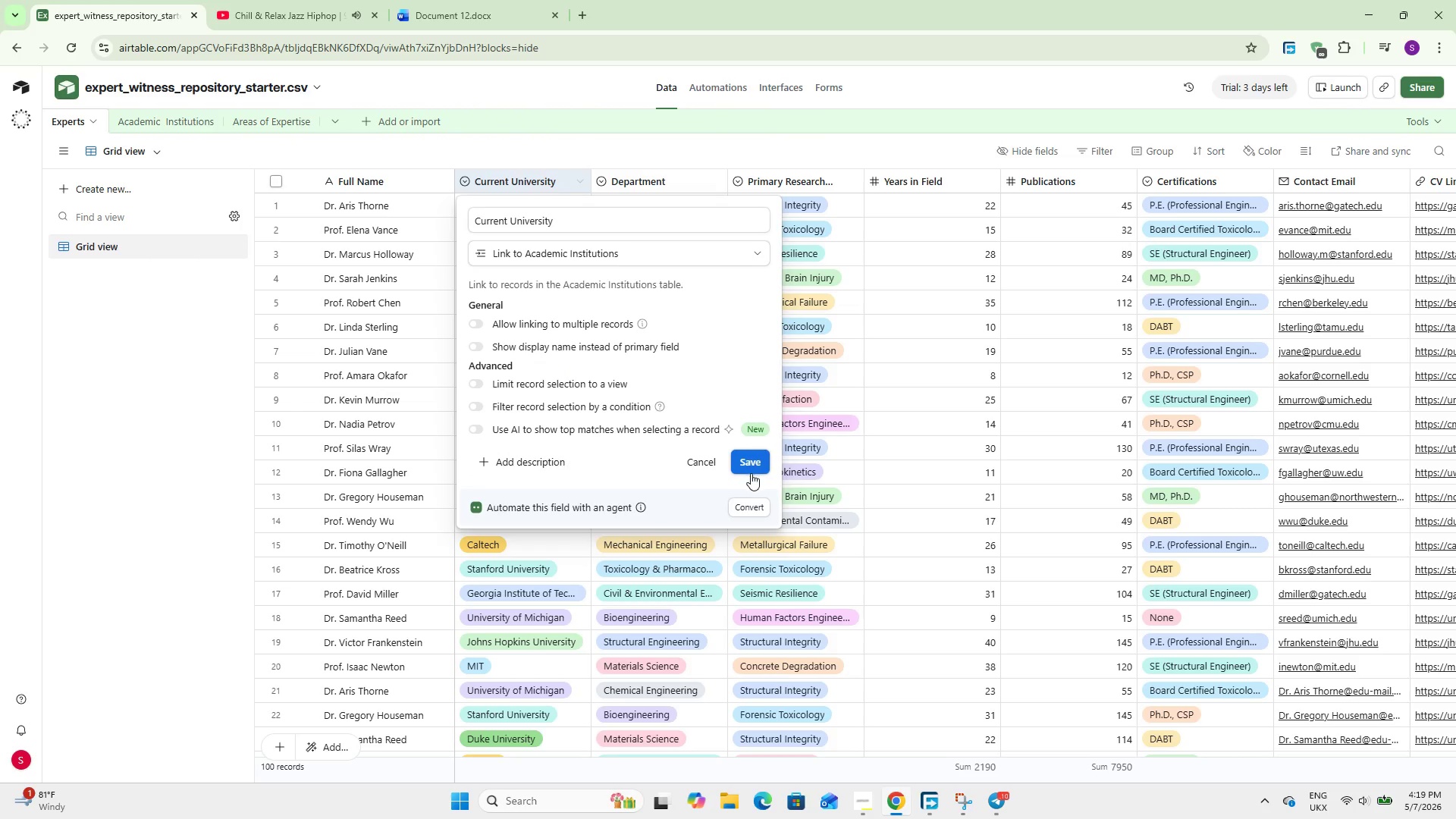 
left_click([749, 458])
 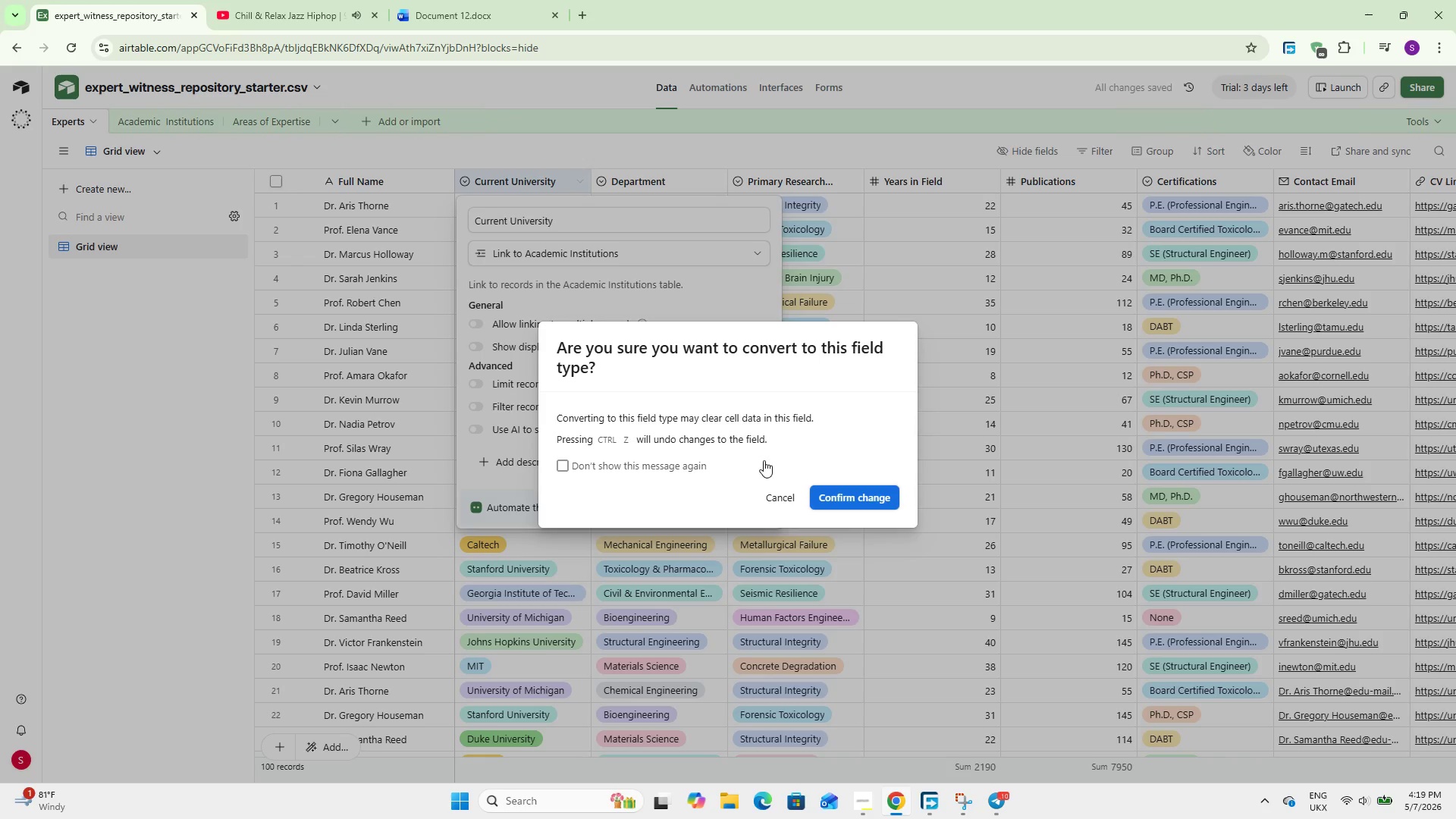 
left_click([834, 490])
 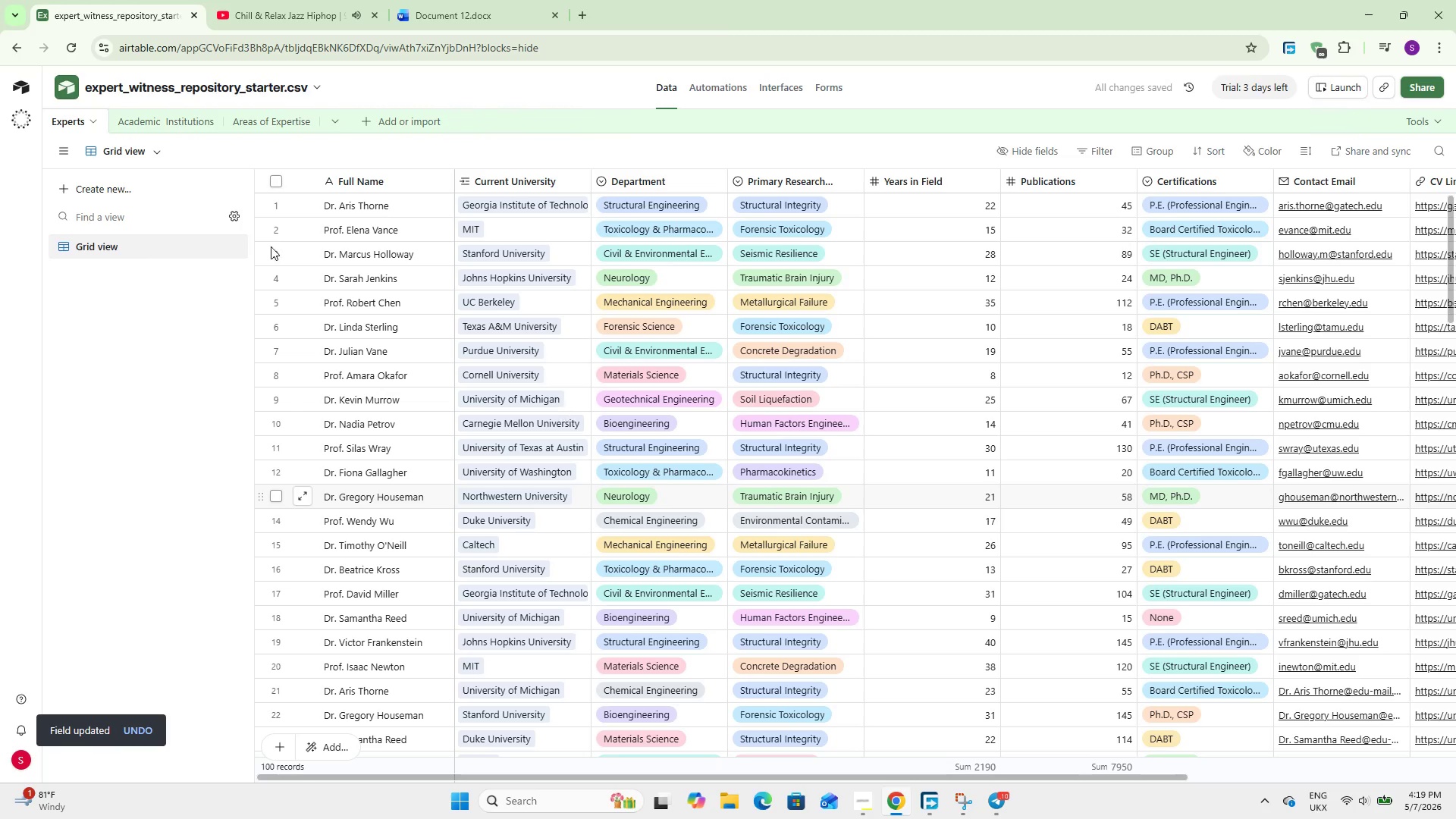 
left_click([162, 117])
 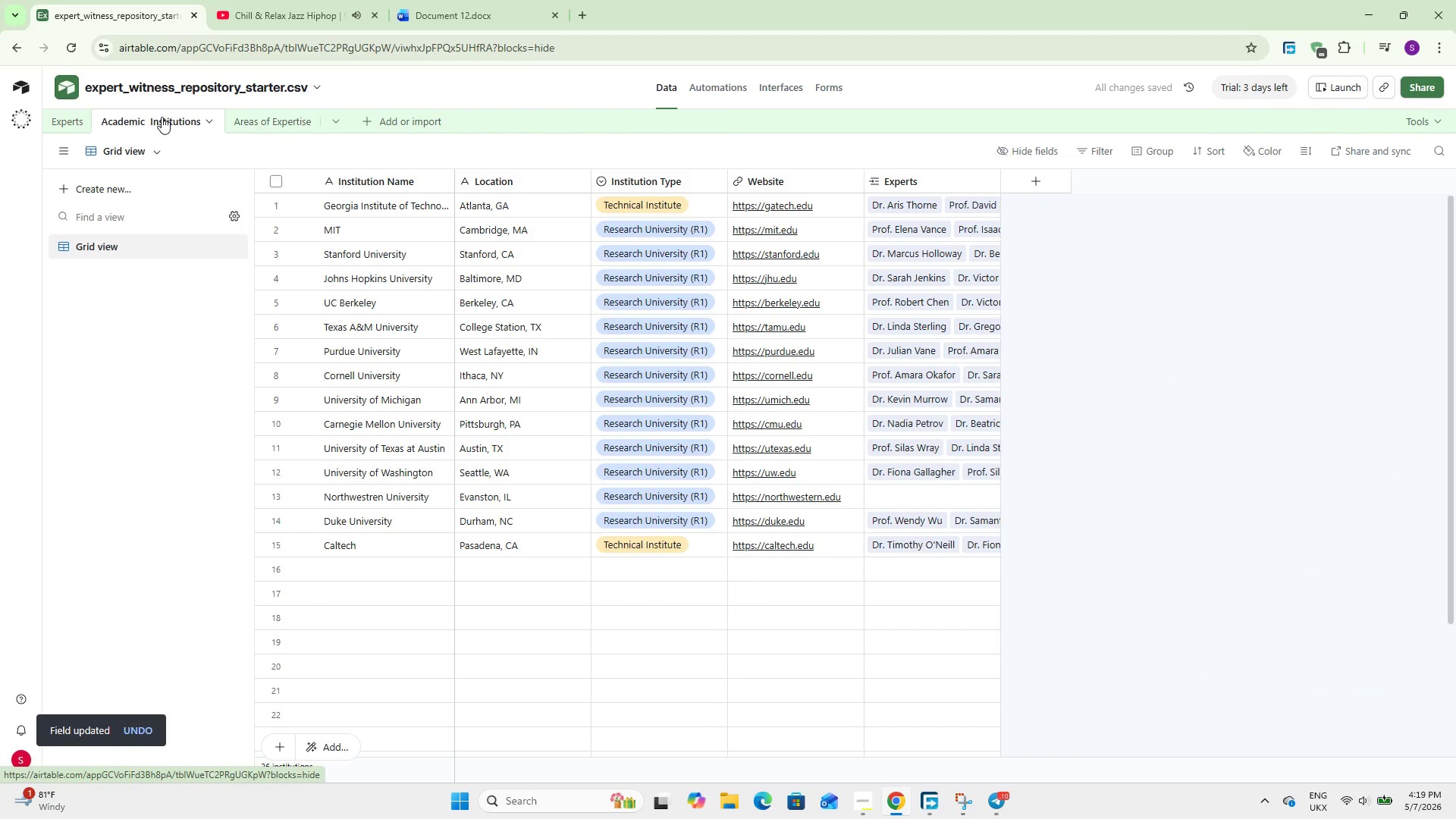 
scroll: coordinate [460, 416], scroll_direction: up, amount: 6.0
 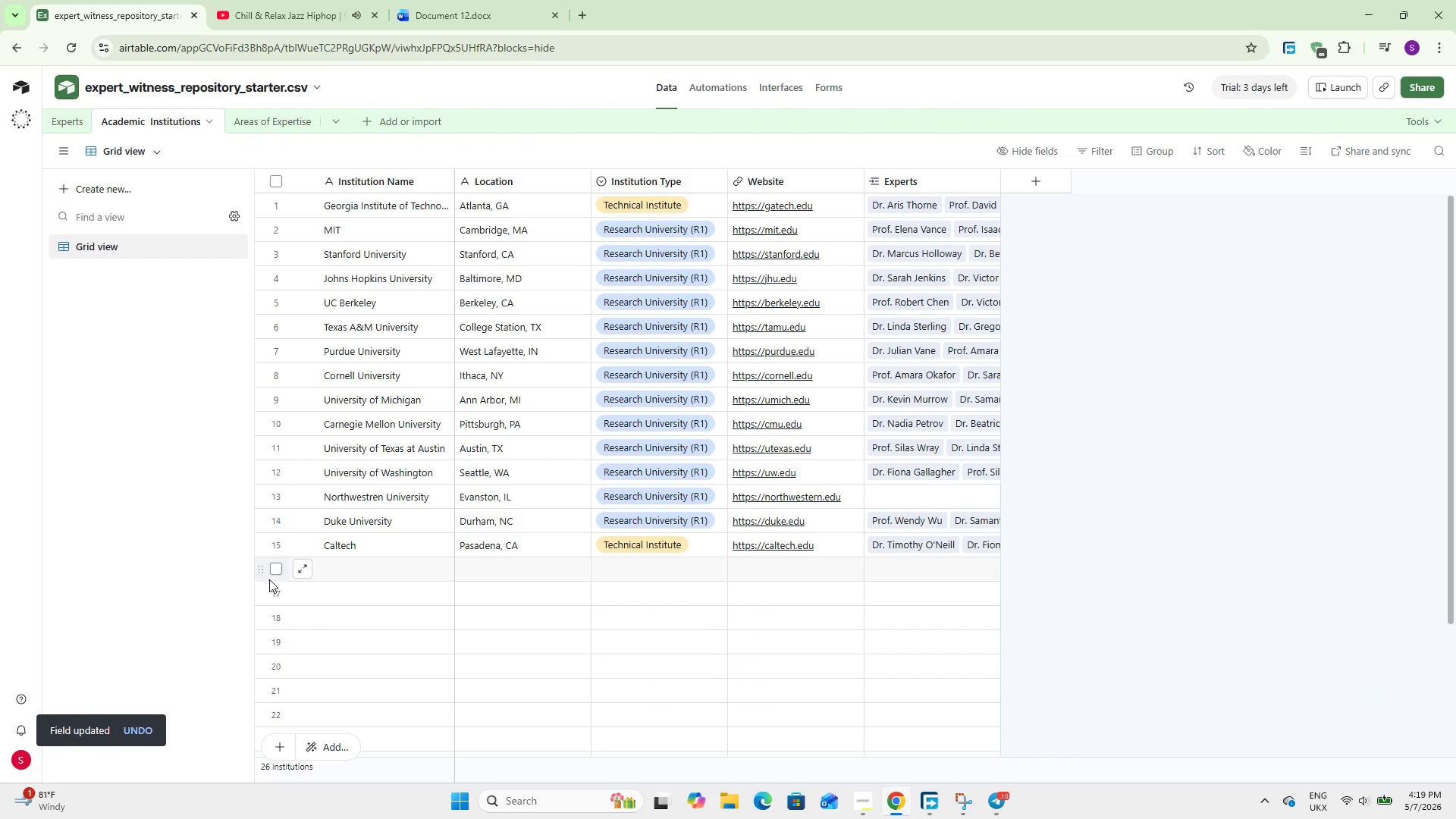 
left_click([269, 573])
 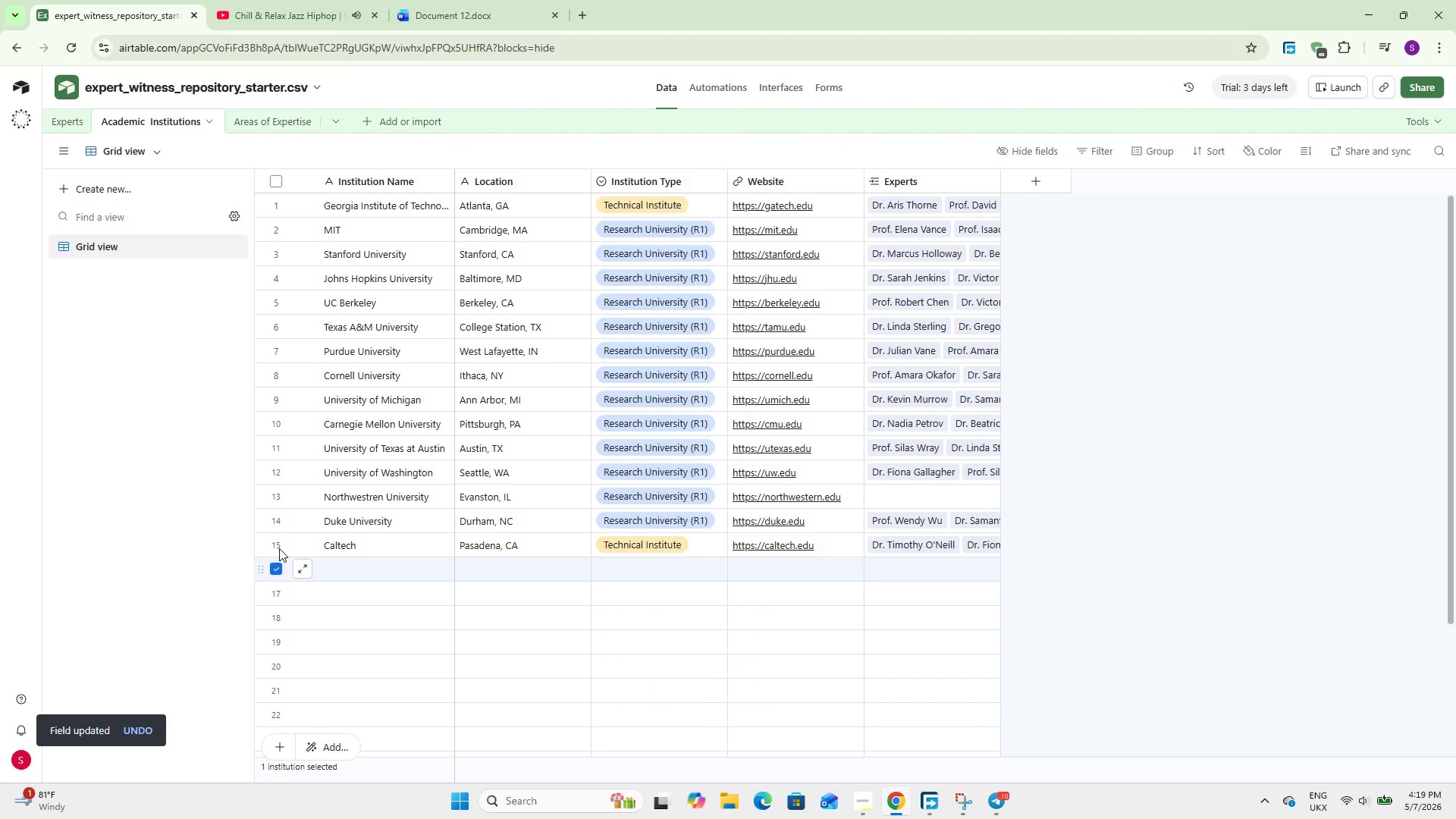 
scroll: coordinate [279, 548], scroll_direction: down, amount: 6.0
 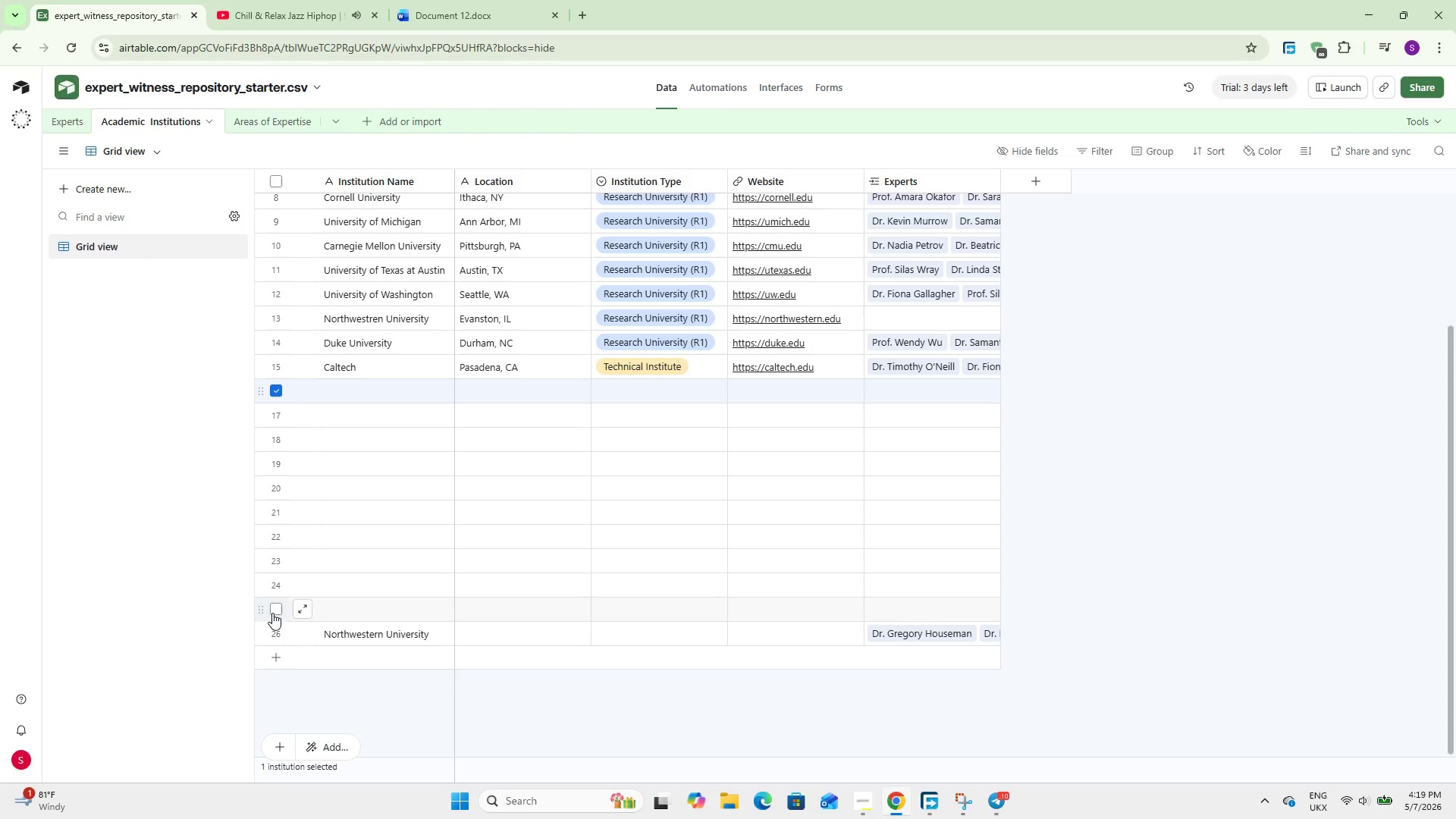 
wait(10.41)
 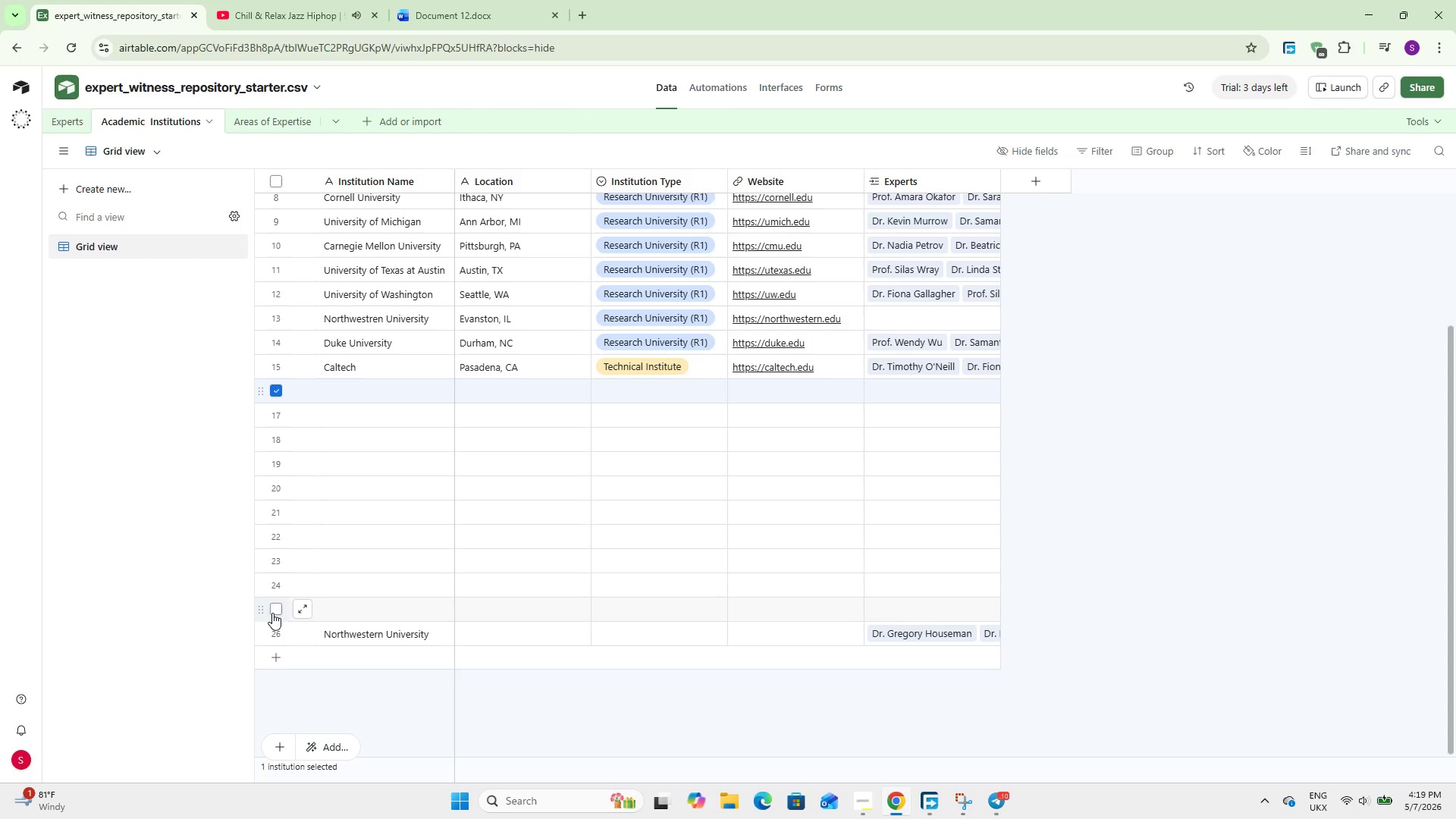 
hold_key(key=ControlLeft, duration=1.01)
hold_key(key=ShiftLeft, duration=0.86)
left_click([272, 613])
 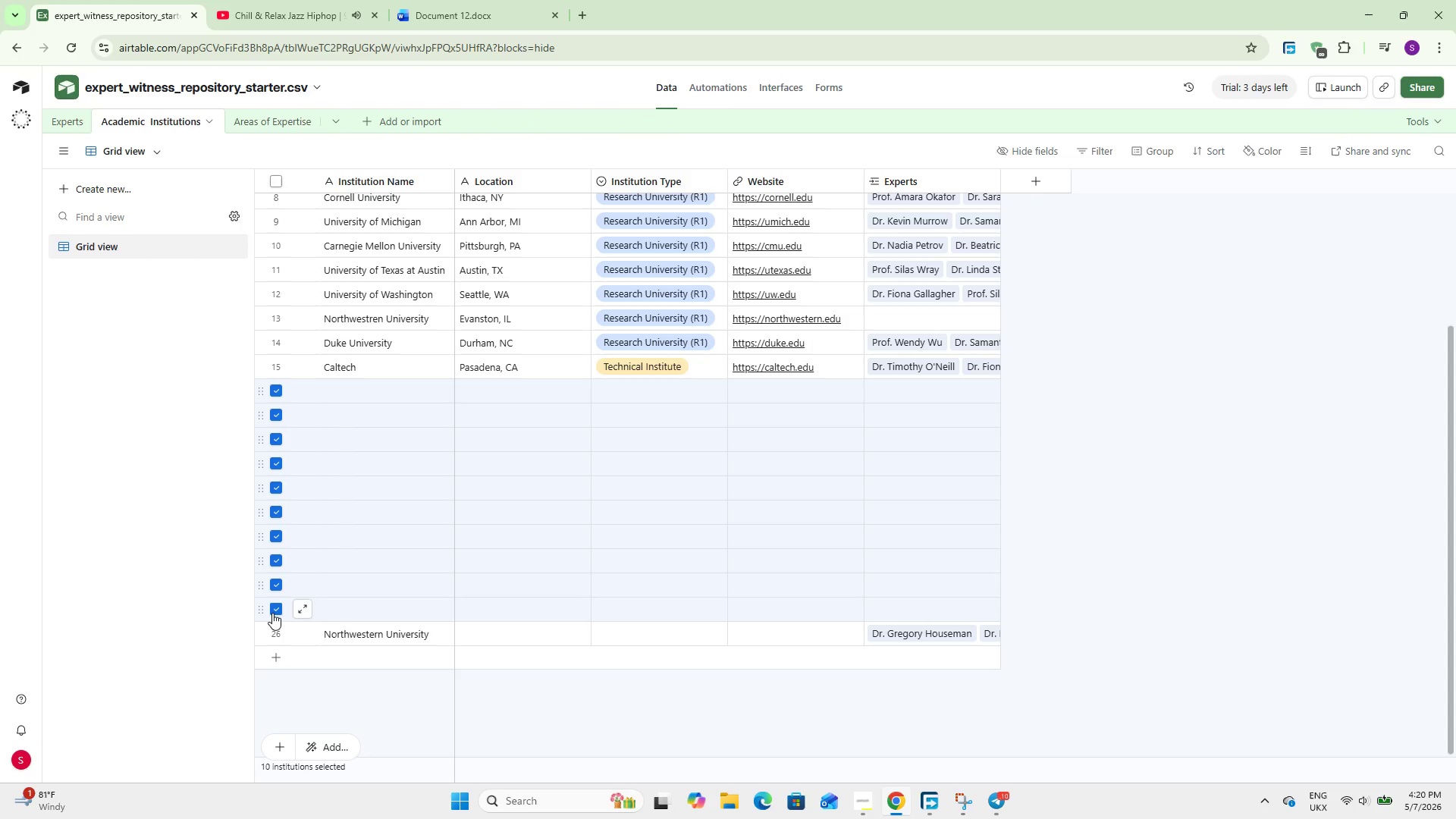 
right_click([272, 613])
 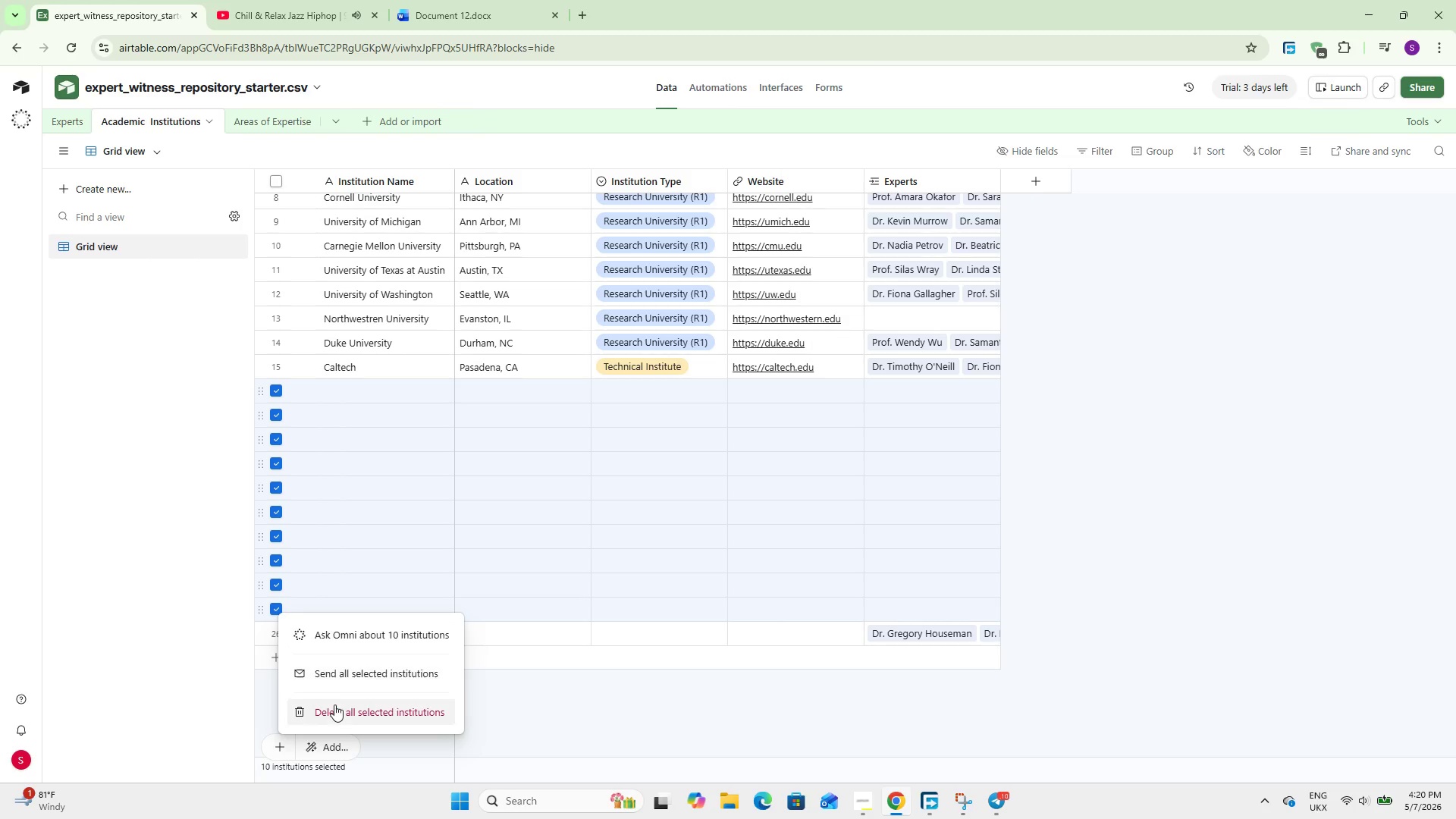 
left_click([334, 704])
 